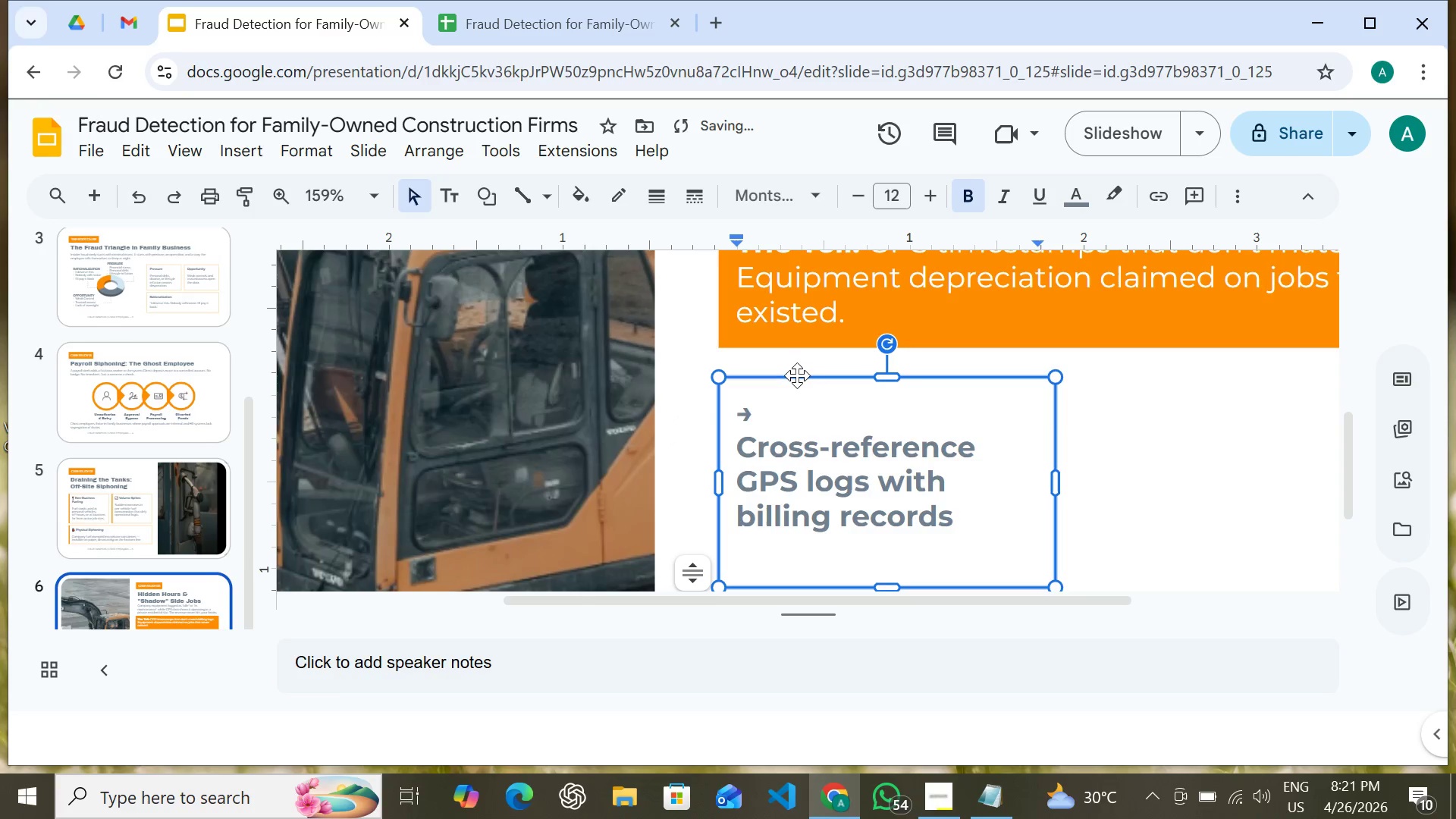 
key(Backspace)
 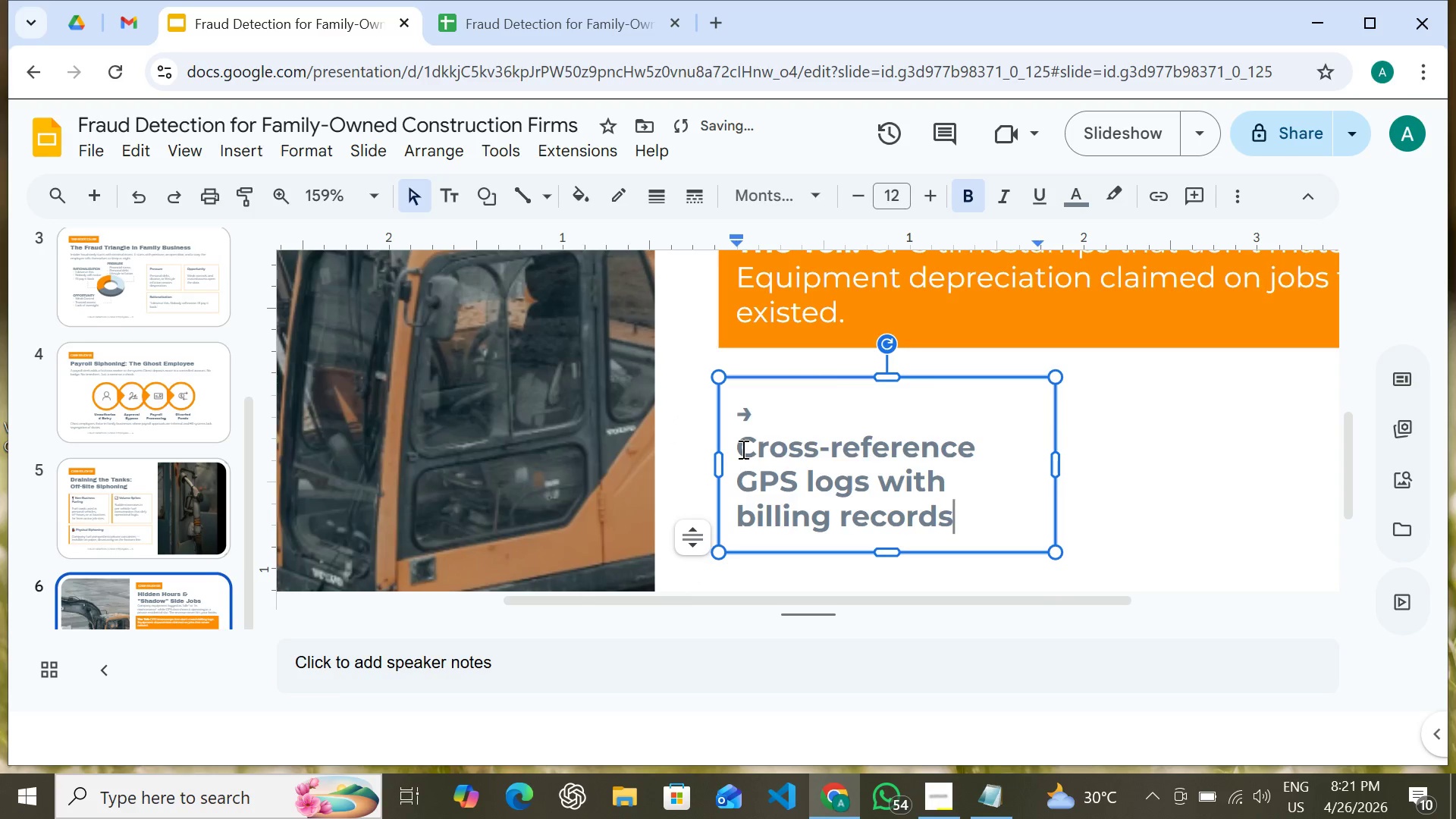 
left_click([742, 449])
 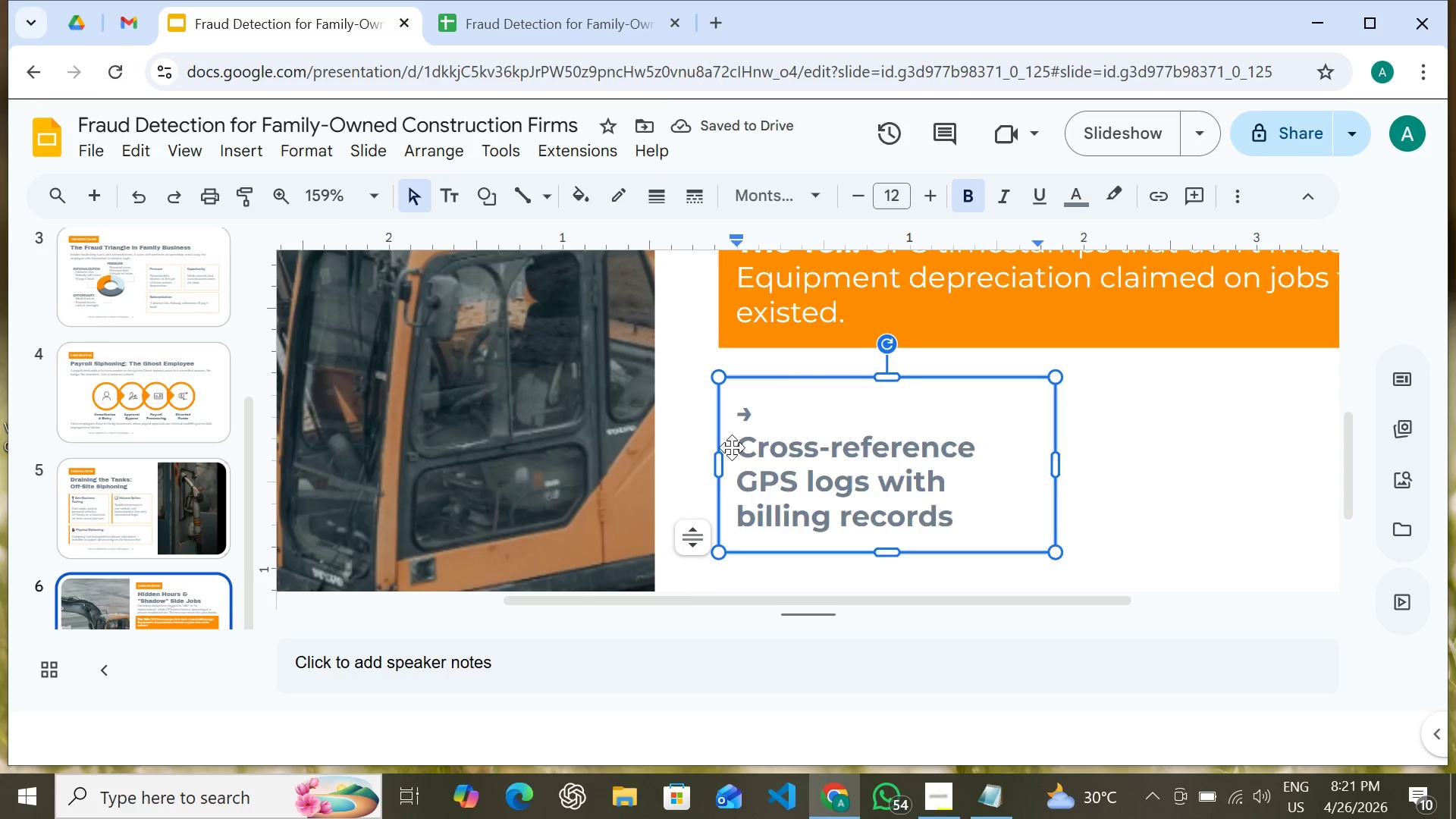 
key(Backspace)
 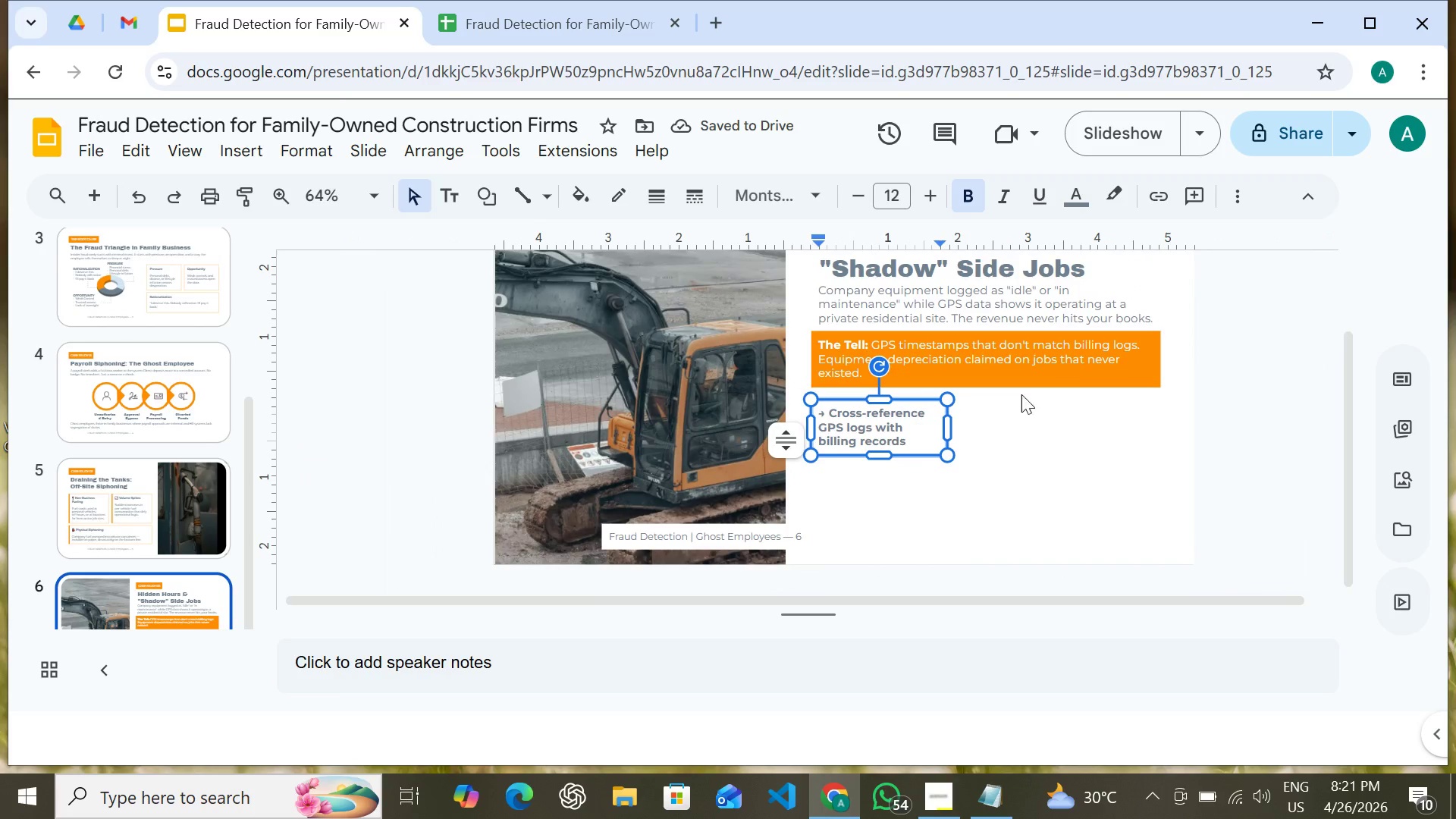 
wait(5.76)
 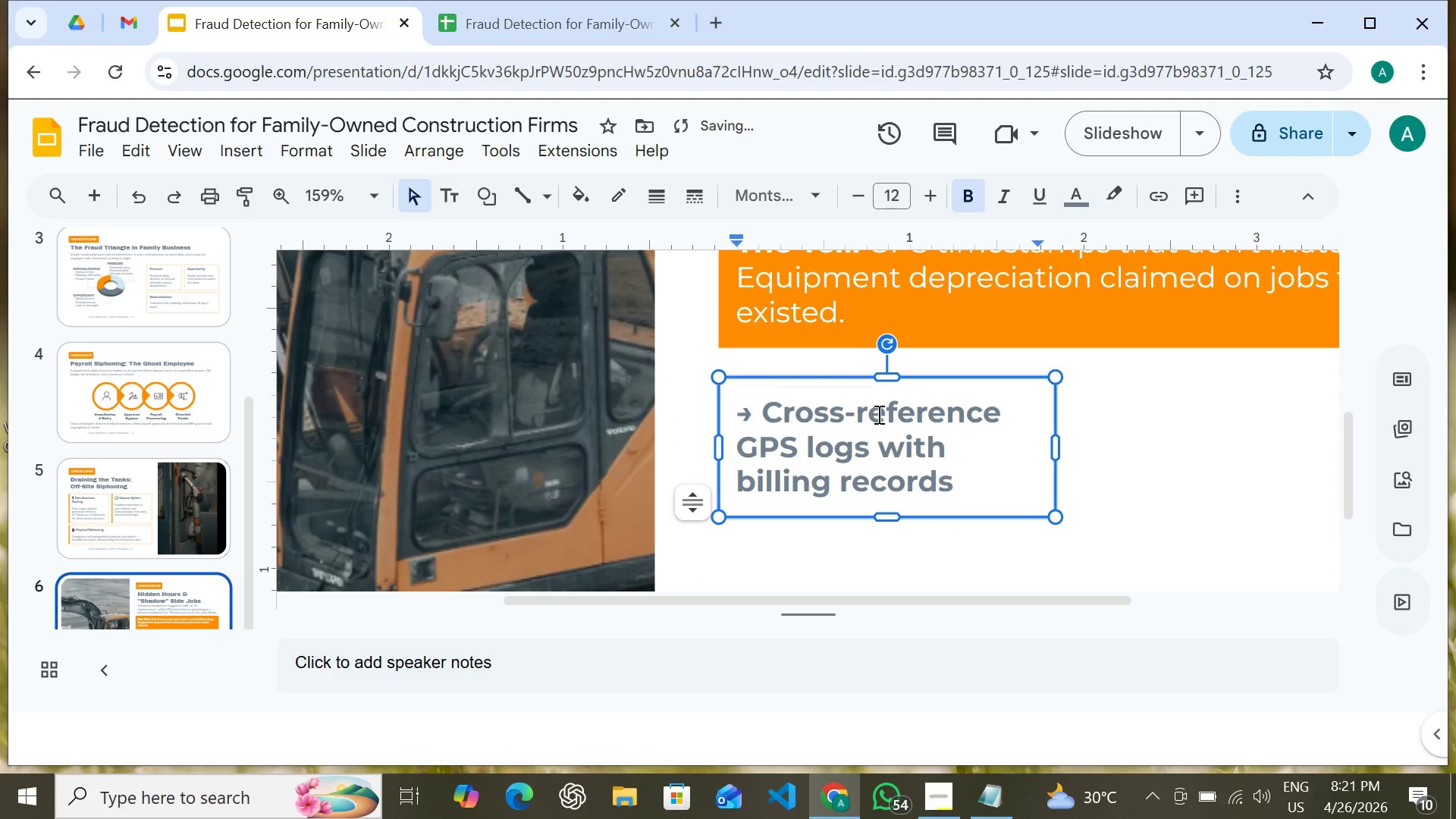 
left_click_drag(start_coordinate=[950, 431], to_coordinate=[1159, 449])
 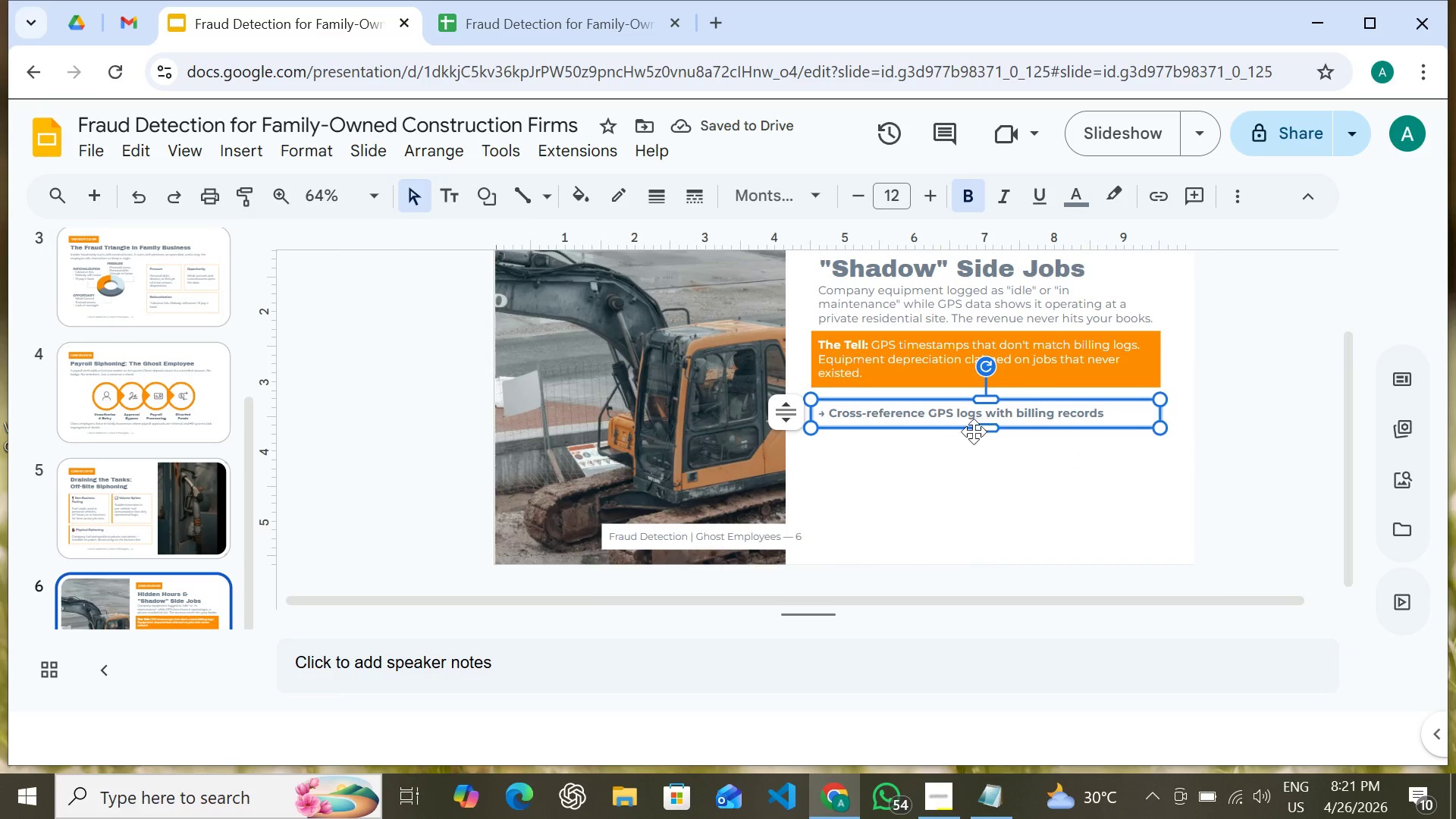 
left_click([974, 431])
 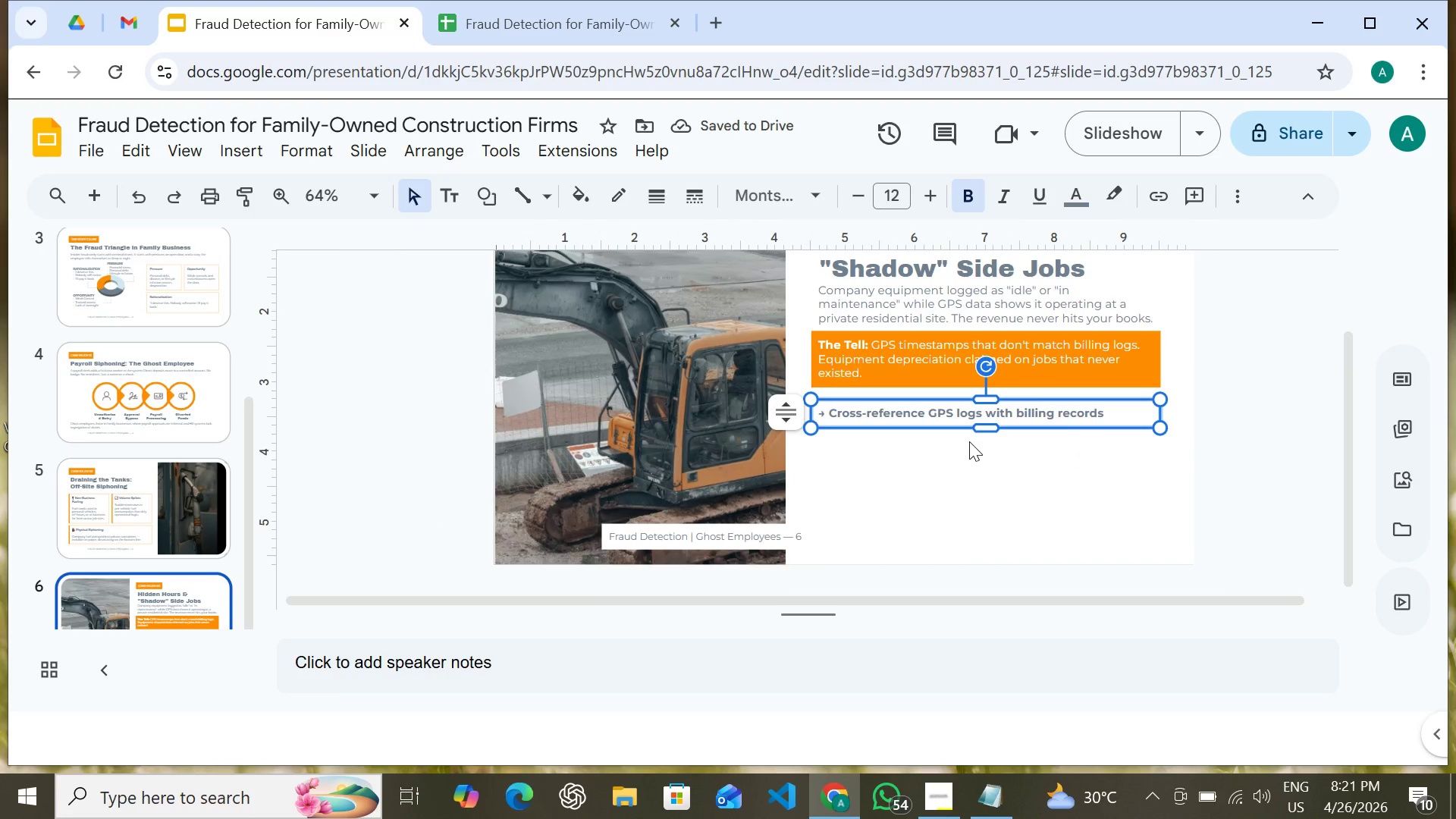 
key(Control+D)
 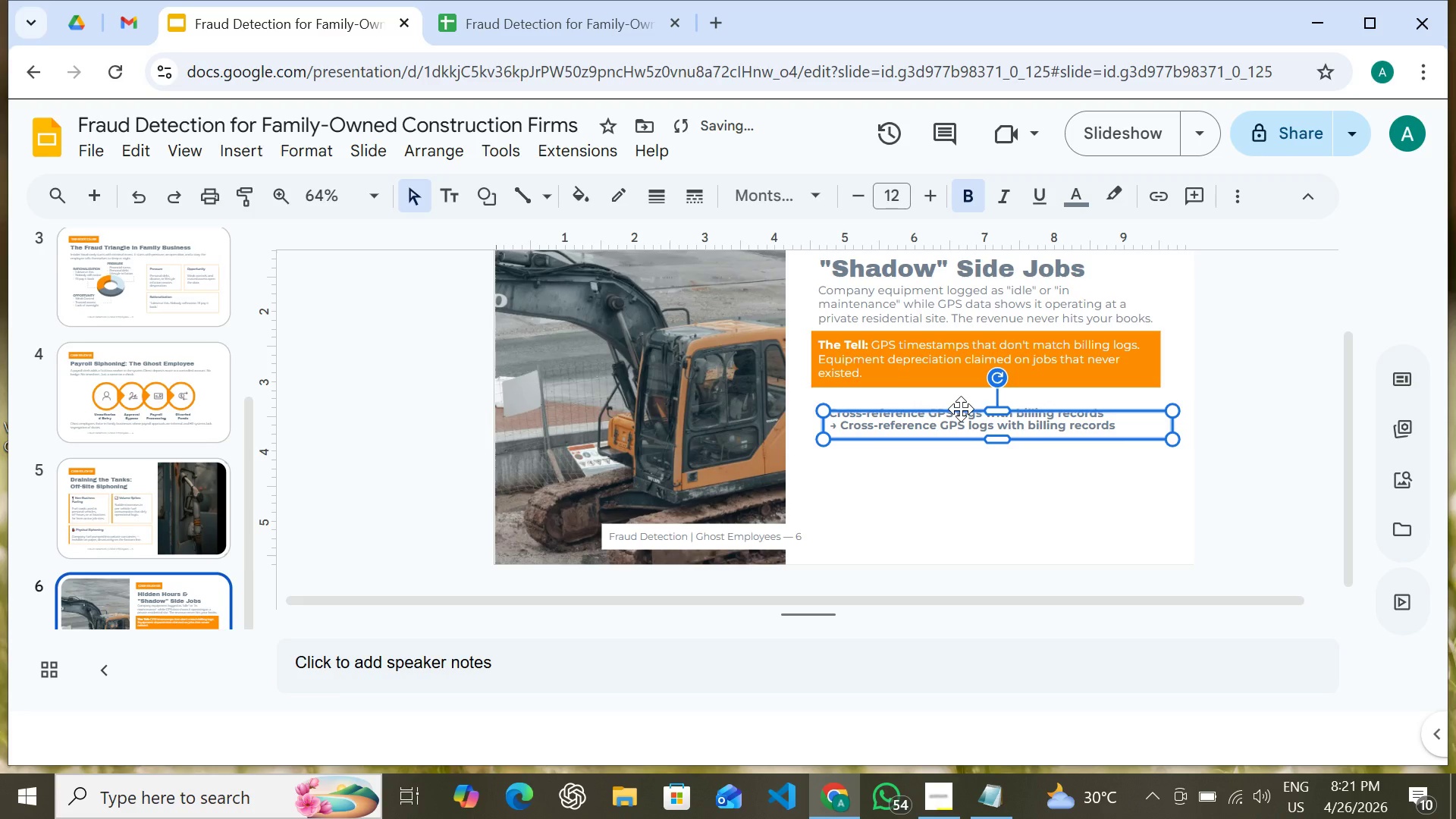 
left_click_drag(start_coordinate=[962, 410], to_coordinate=[949, 424])
 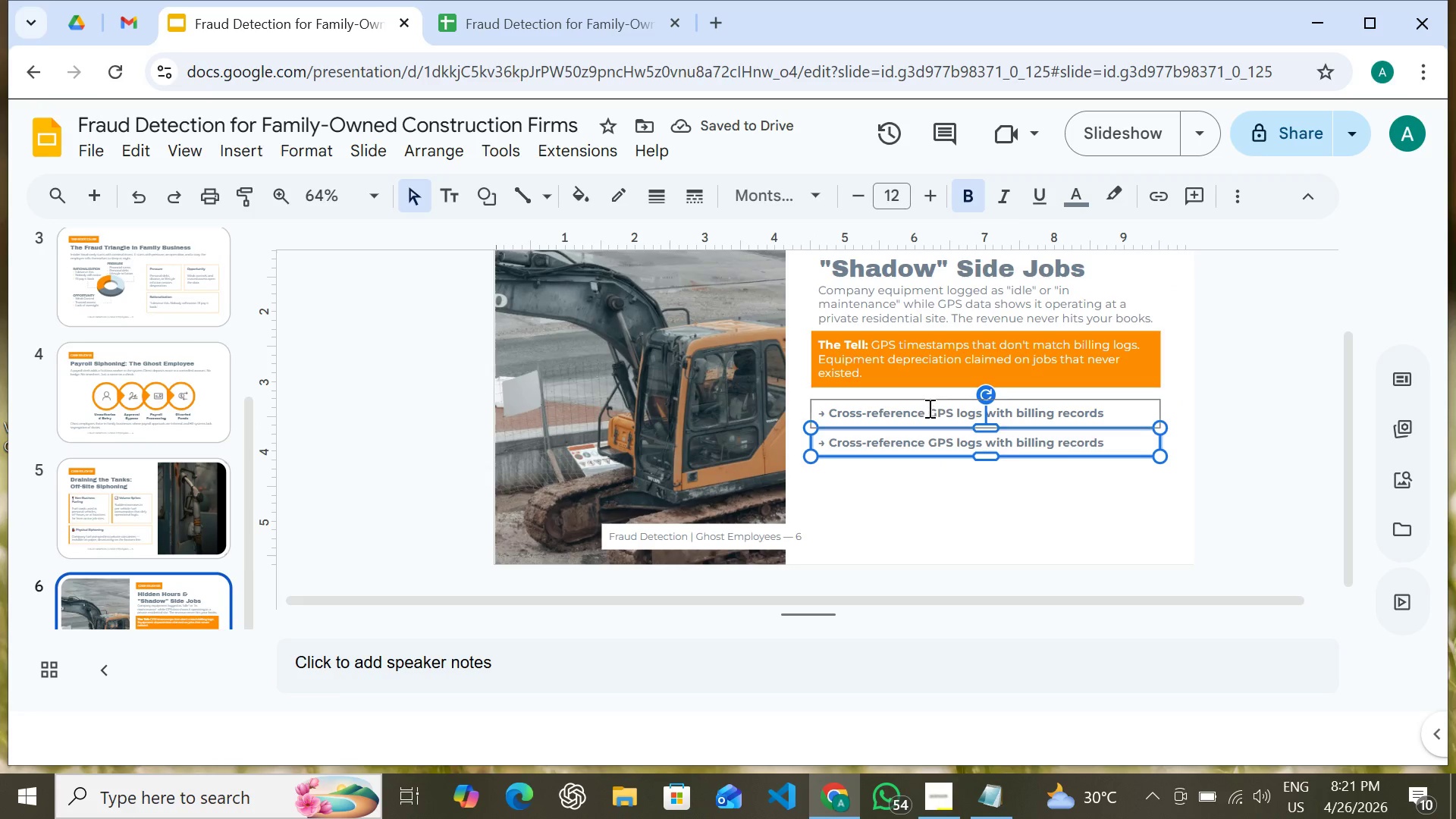 
wait(6.66)
 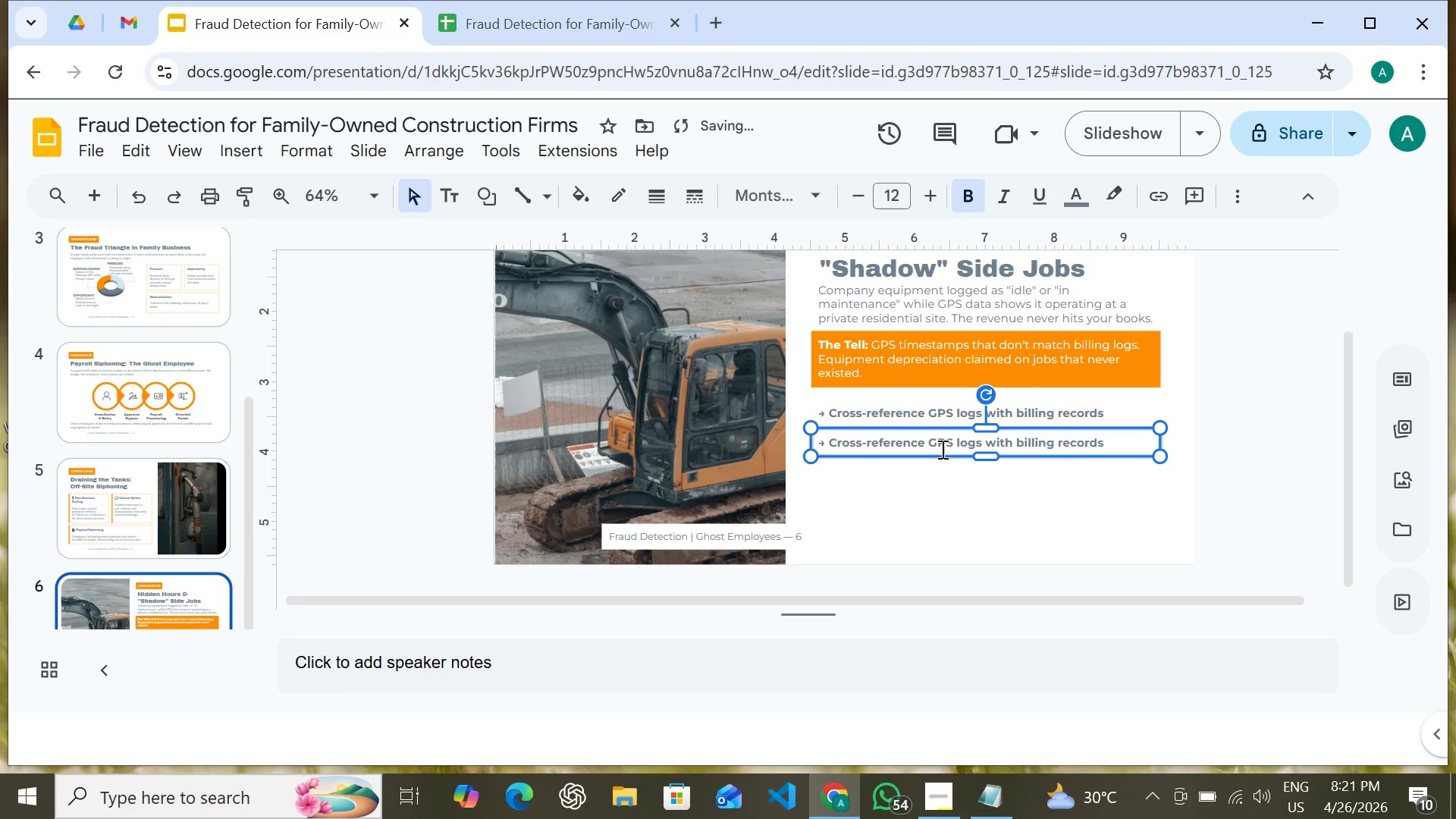 
key(ArrowLeft)
 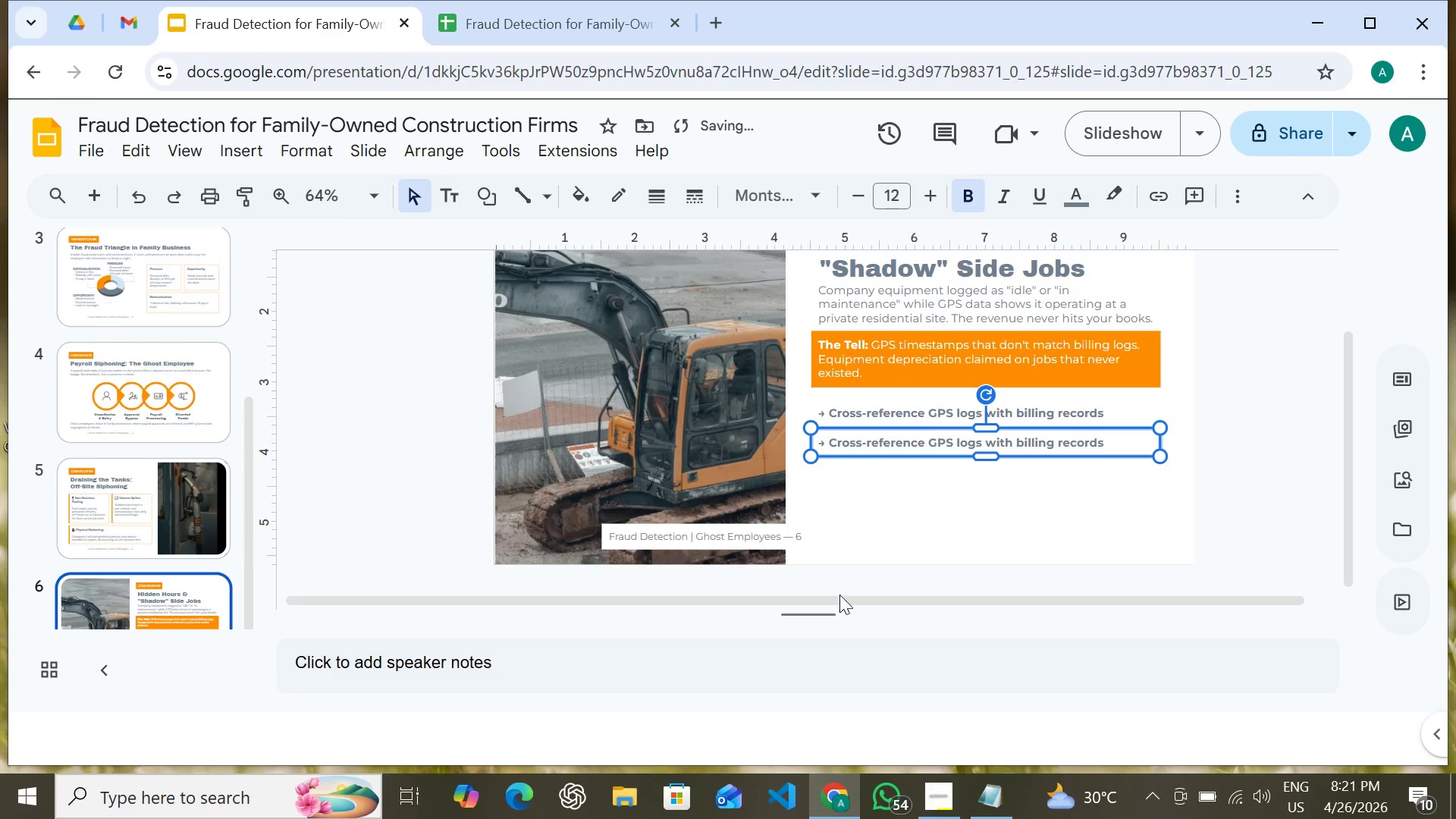 
wait(7.25)
 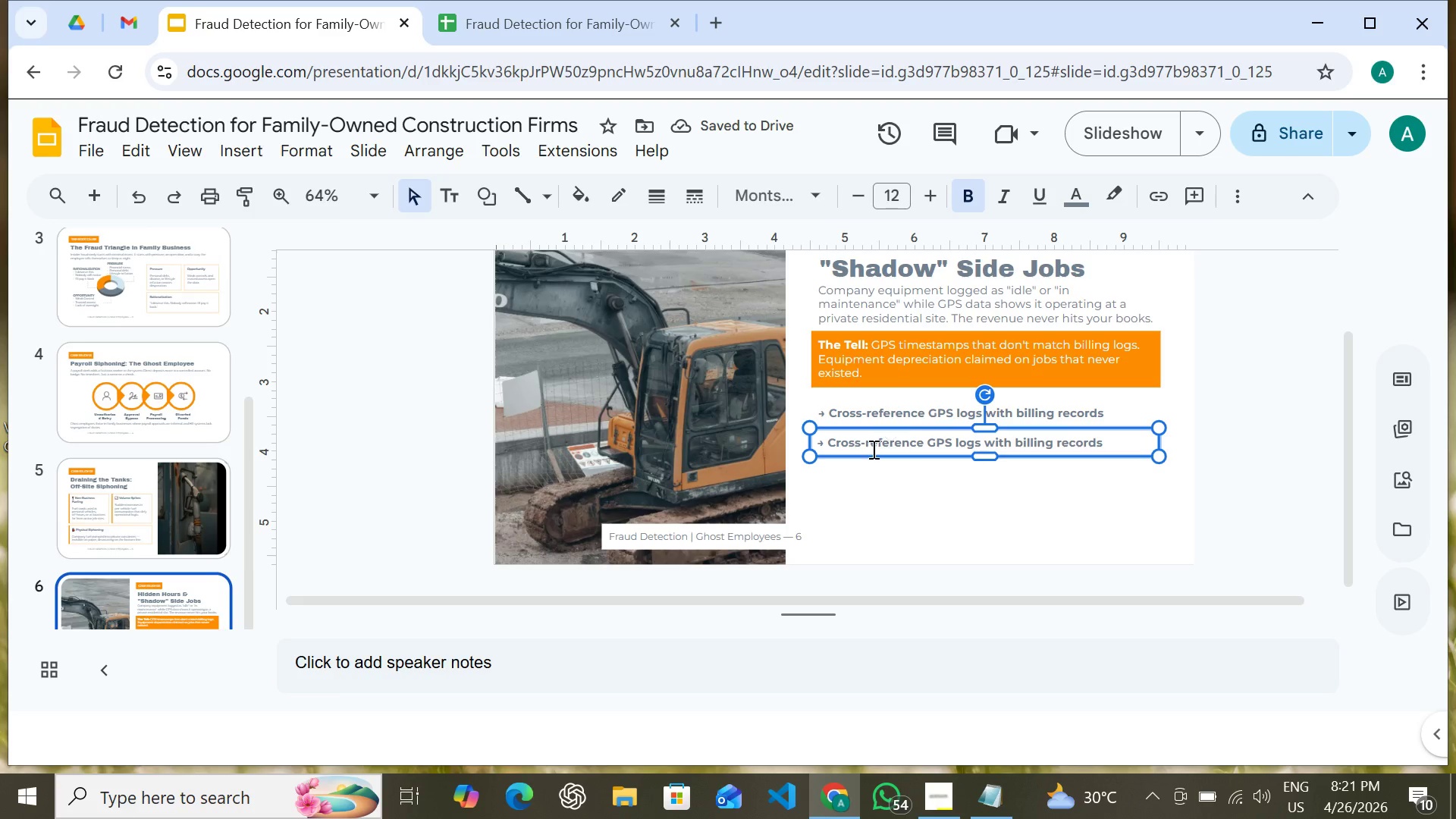 
double_click([985, 796])
 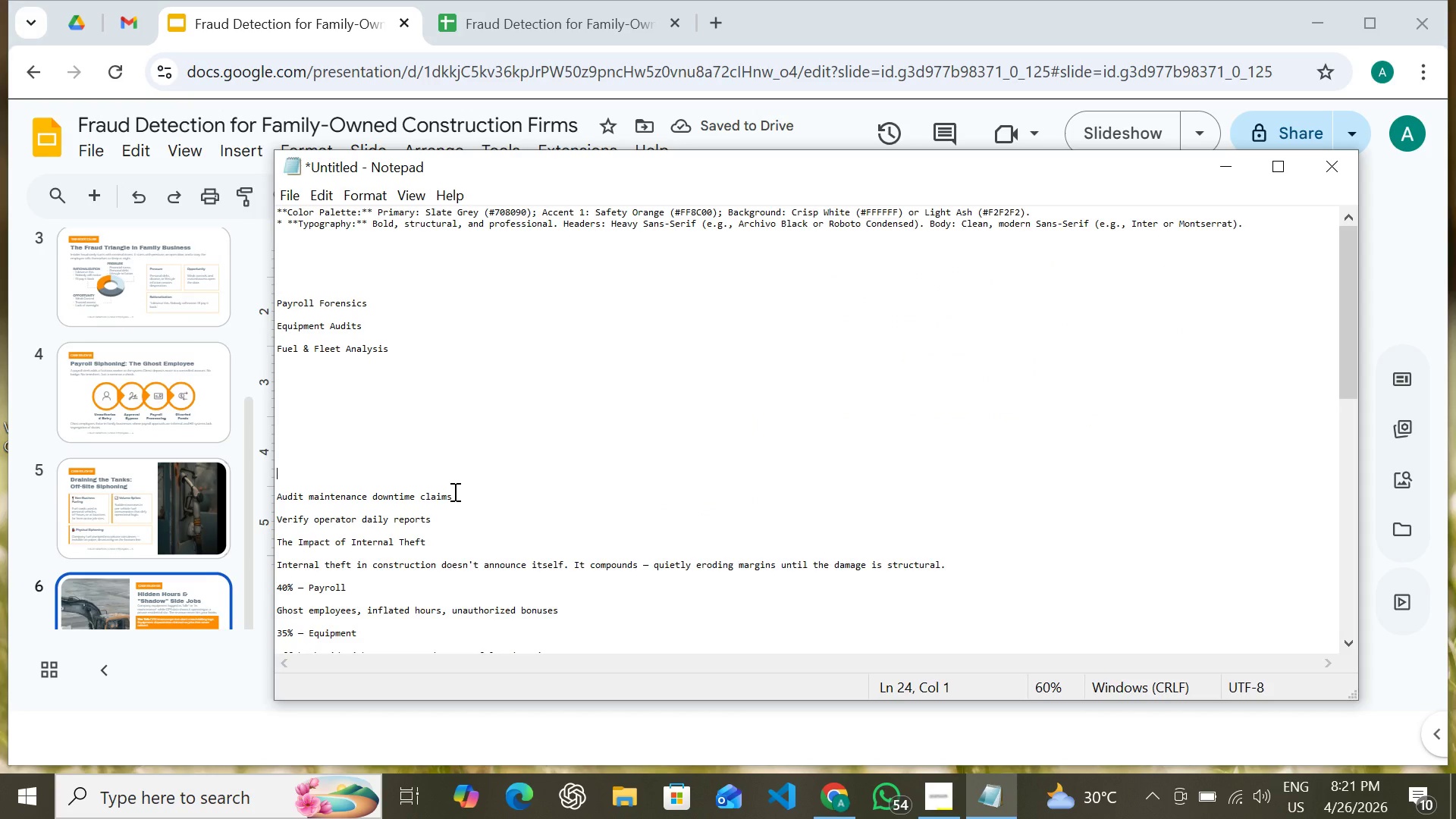 
left_click_drag(start_coordinate=[453, 491], to_coordinate=[275, 497])
 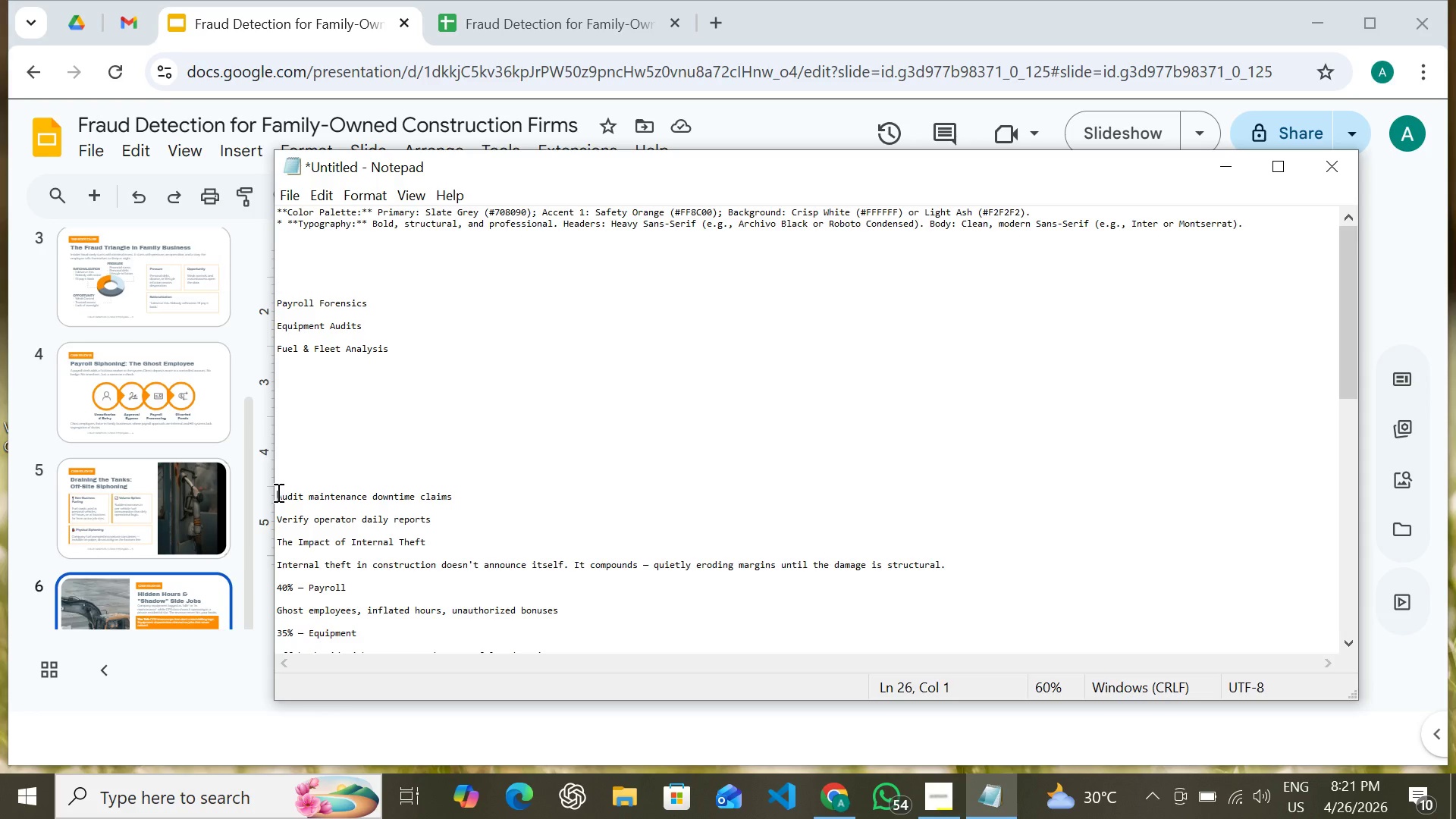 
left_click_drag(start_coordinate=[277, 492], to_coordinate=[444, 497])
 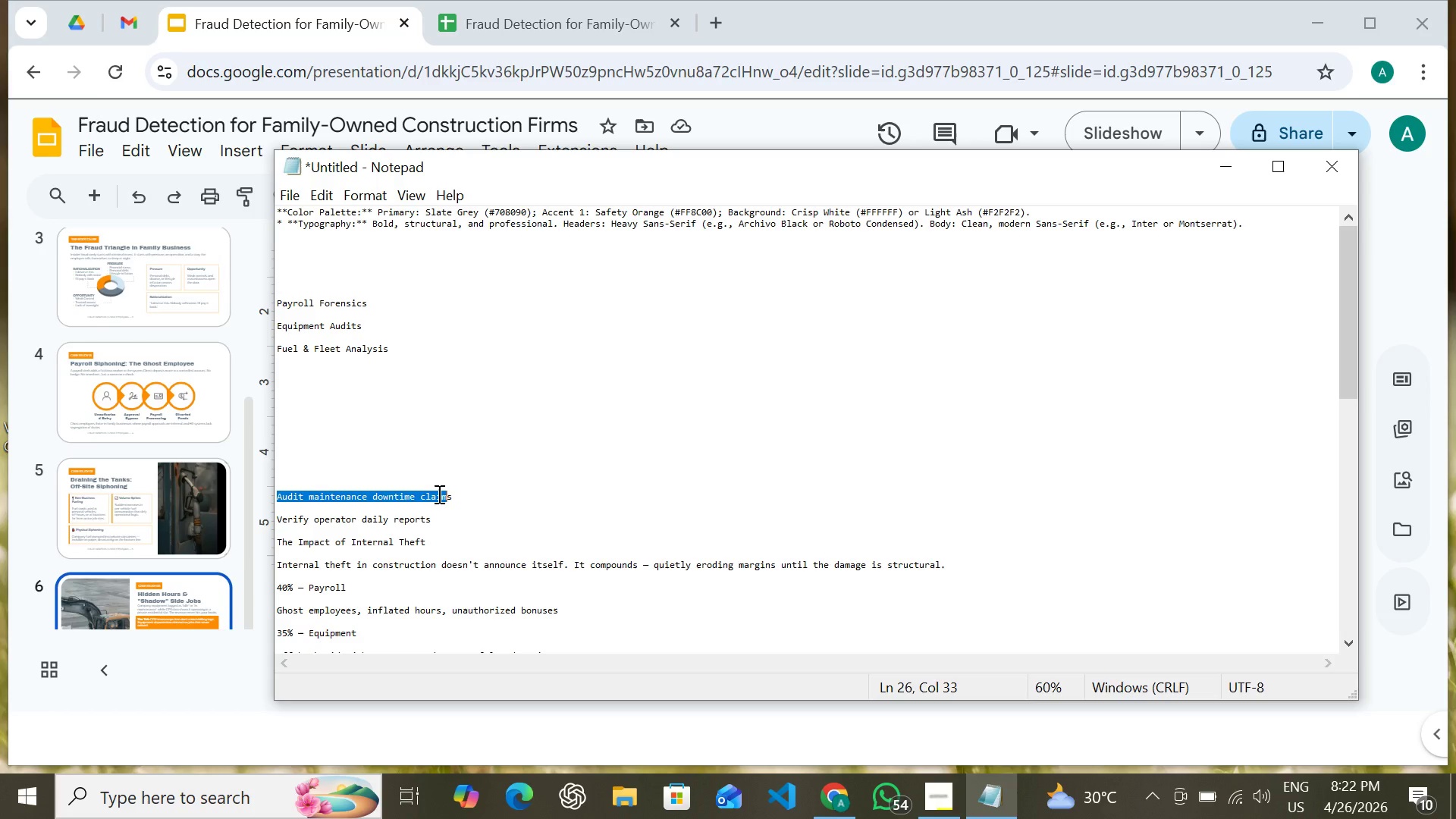 
right_click([438, 494])
 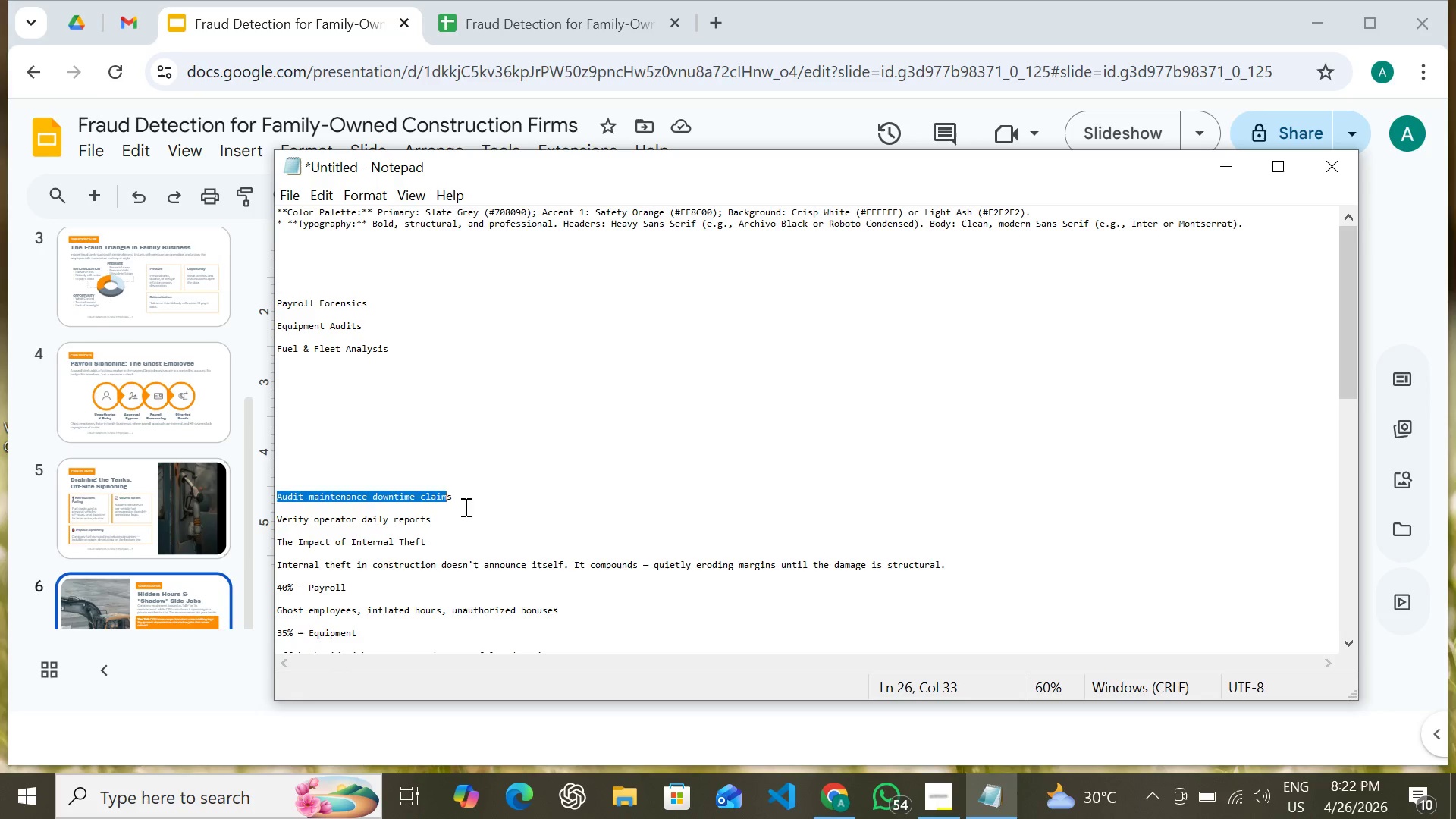 
left_click([464, 507])
 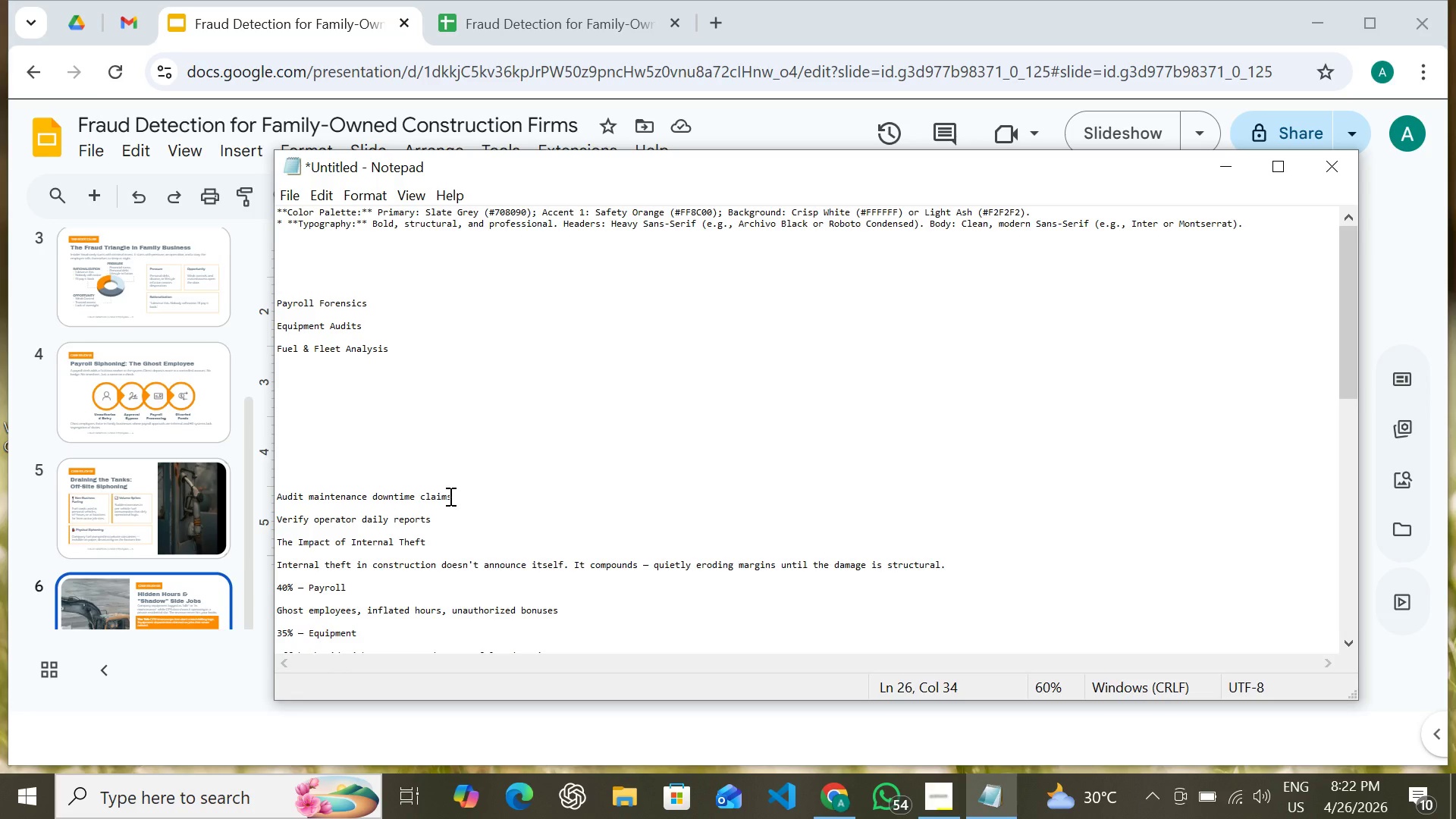 
left_click_drag(start_coordinate=[455, 497], to_coordinate=[275, 494])
 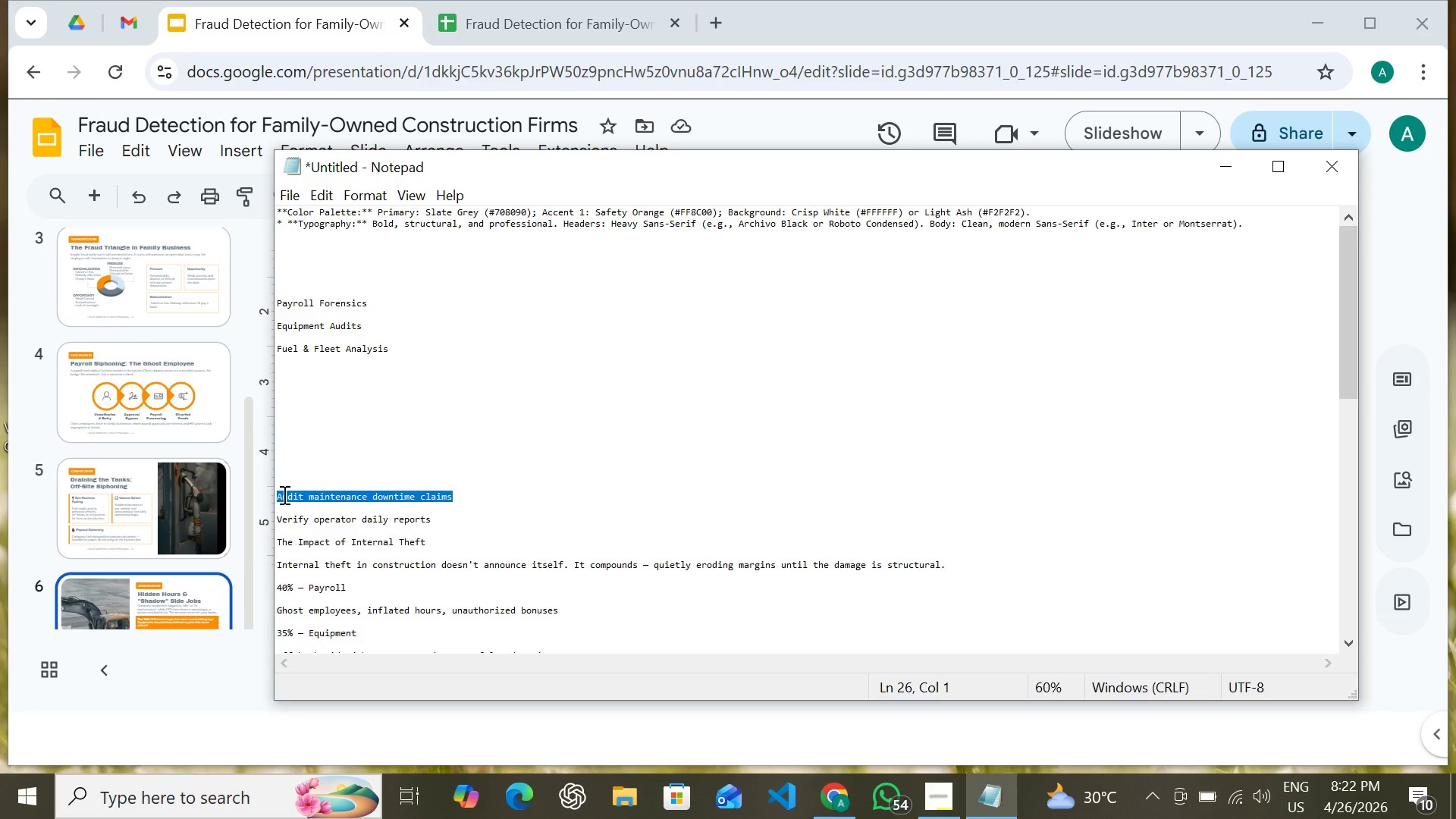 
right_click([283, 494])
 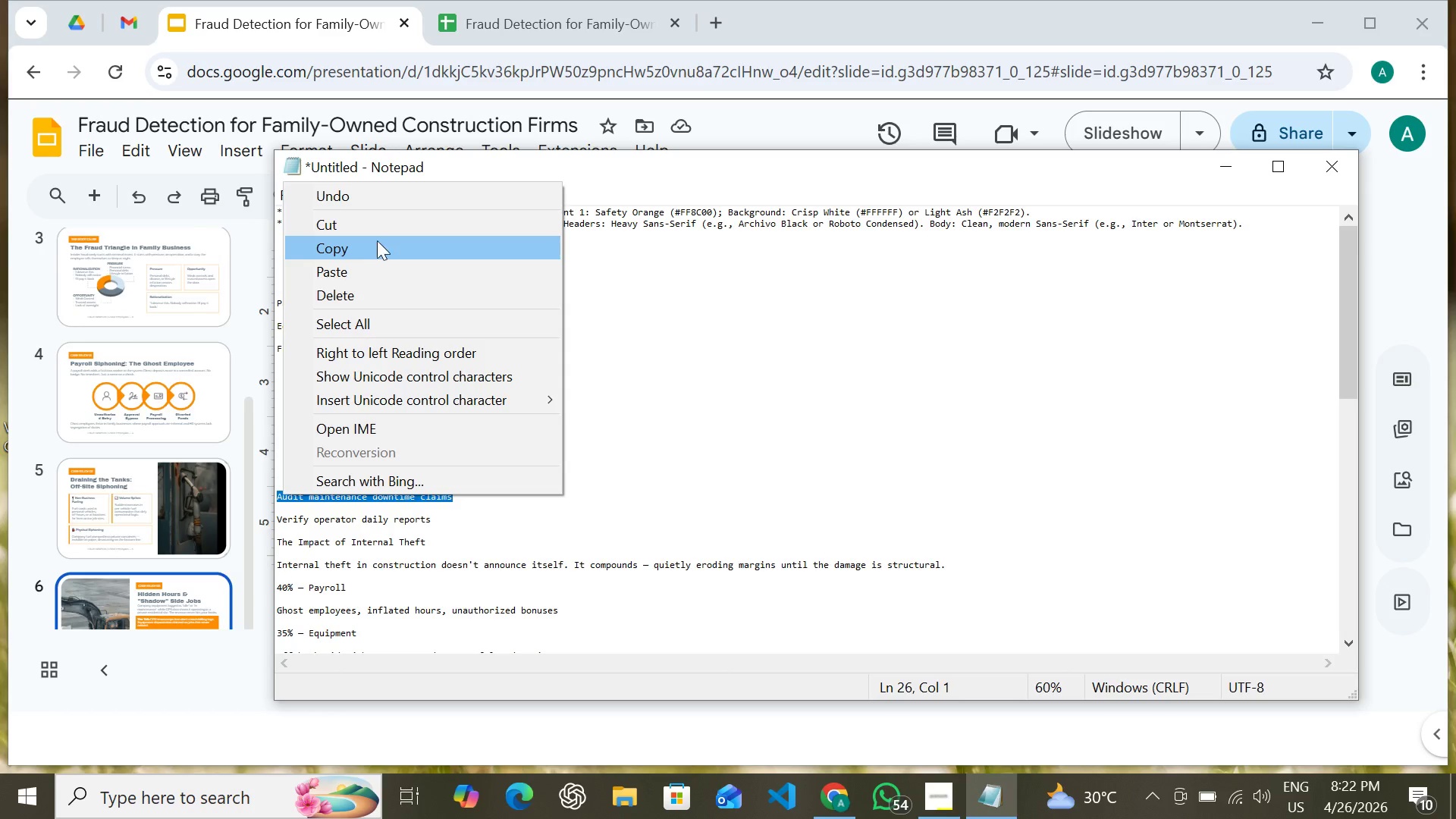 
left_click_drag(start_coordinate=[378, 236], to_coordinate=[382, 219])
 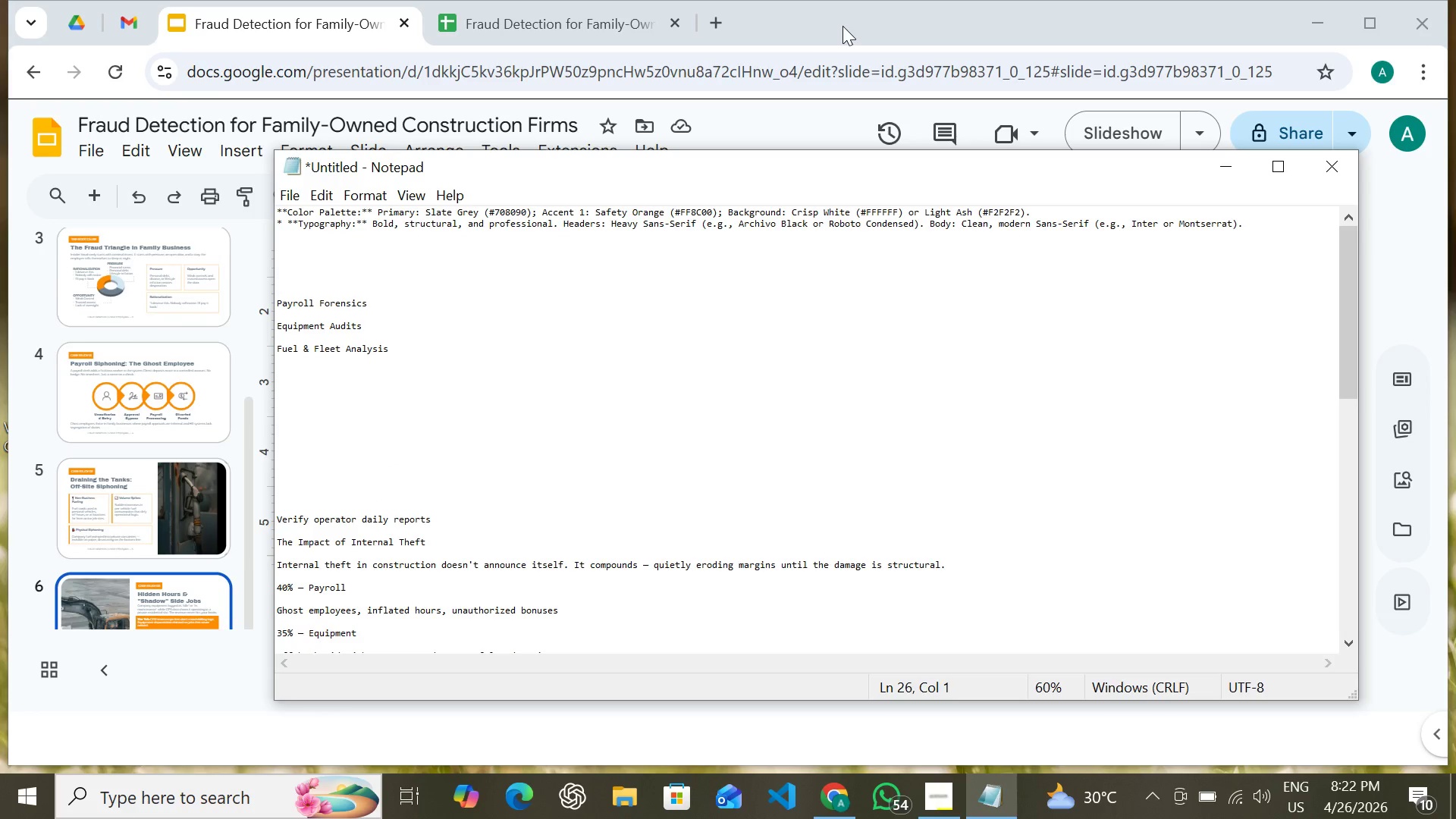 
left_click([843, 26])
 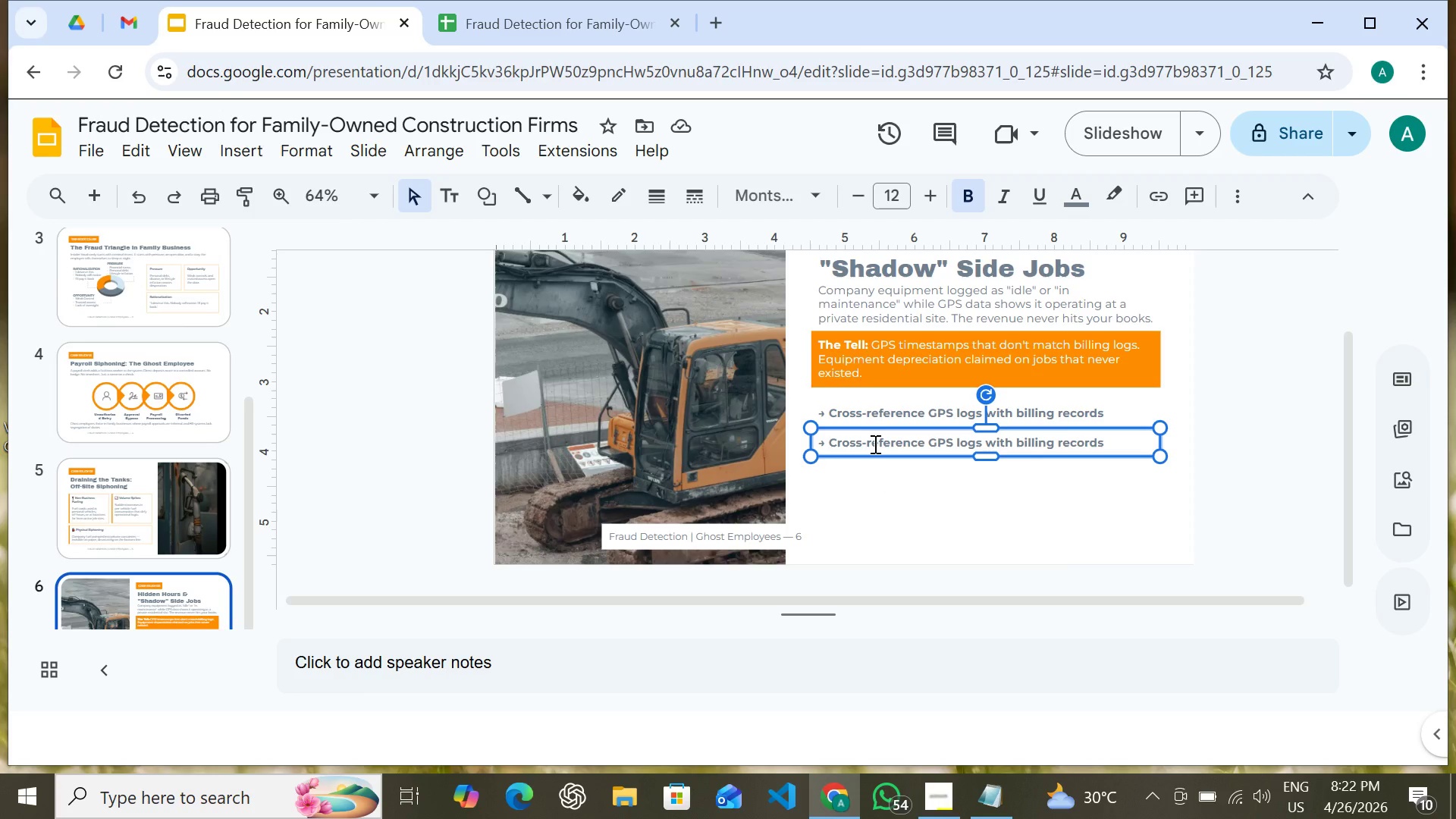 
double_click([874, 444])
 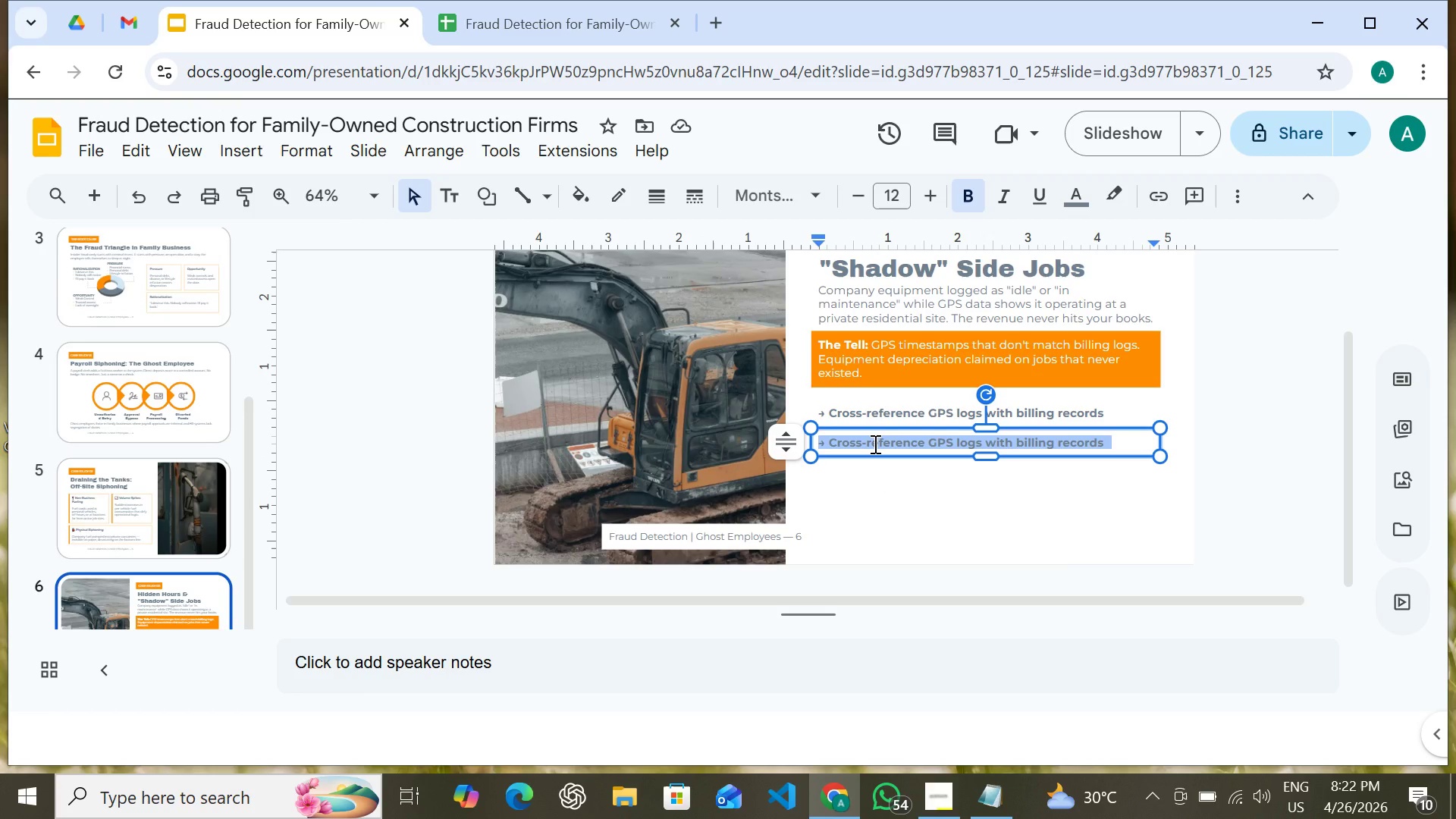 
triple_click([874, 444])
 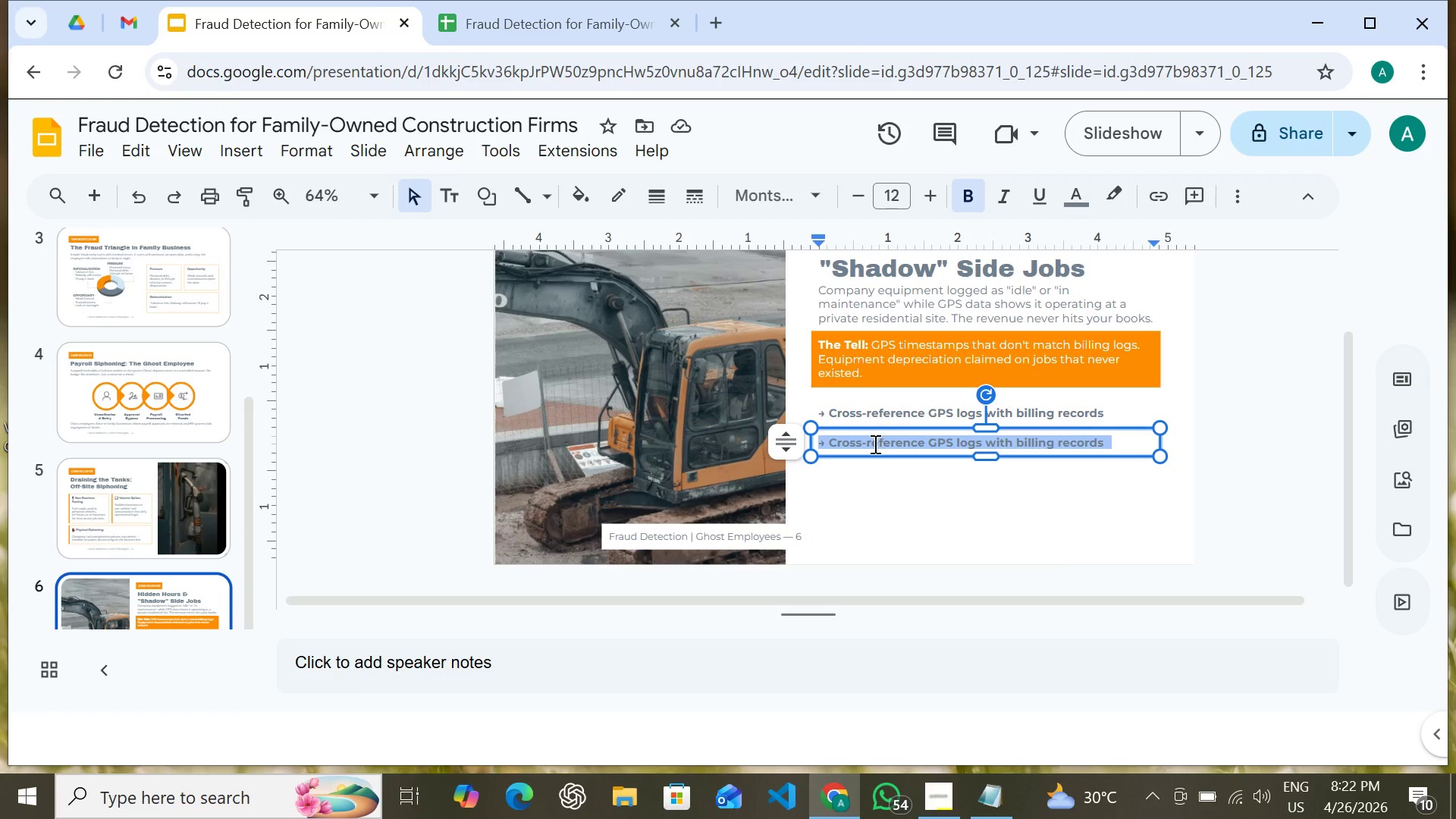 
right_click([874, 444])
 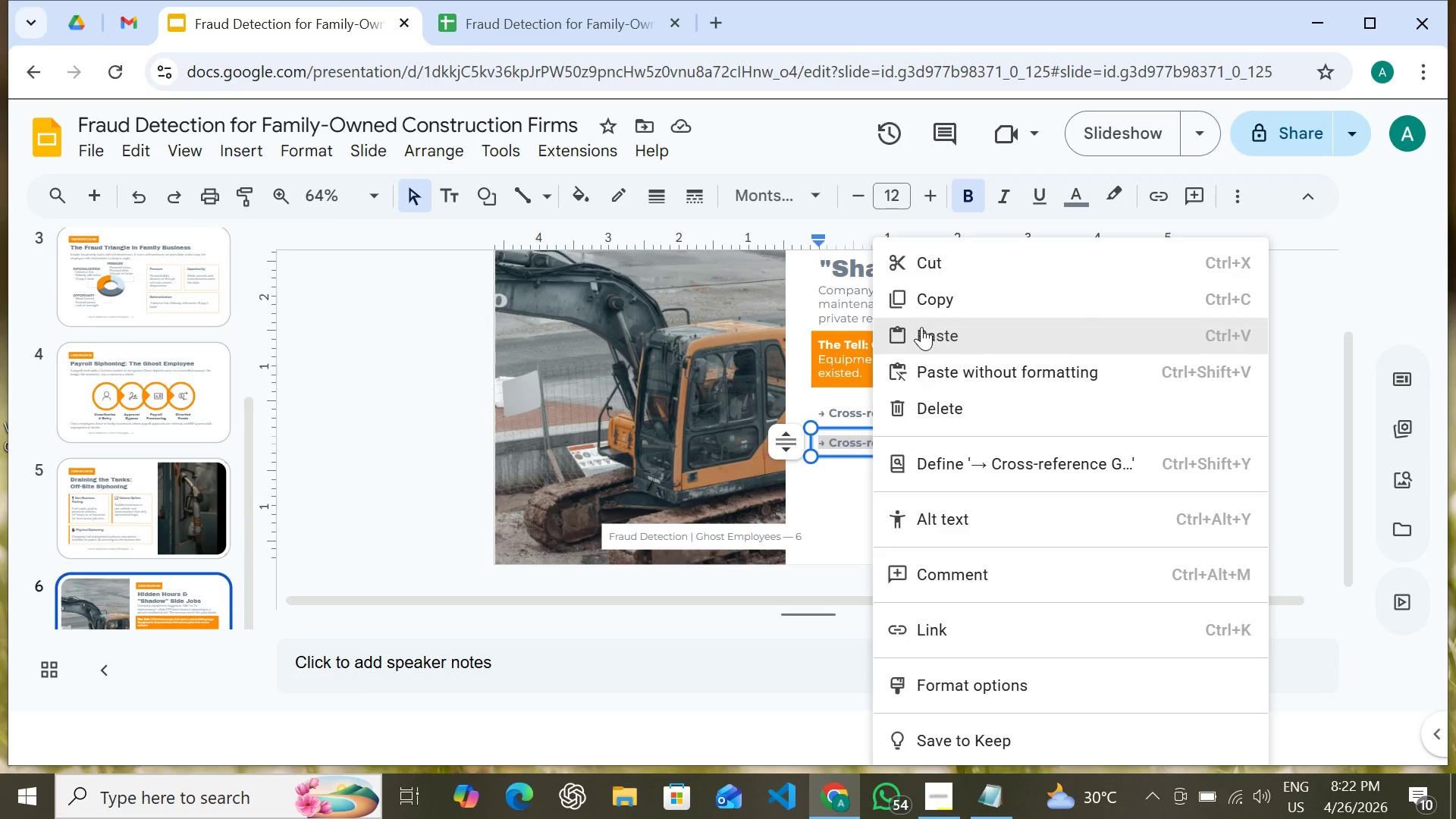 
left_click([921, 328])
 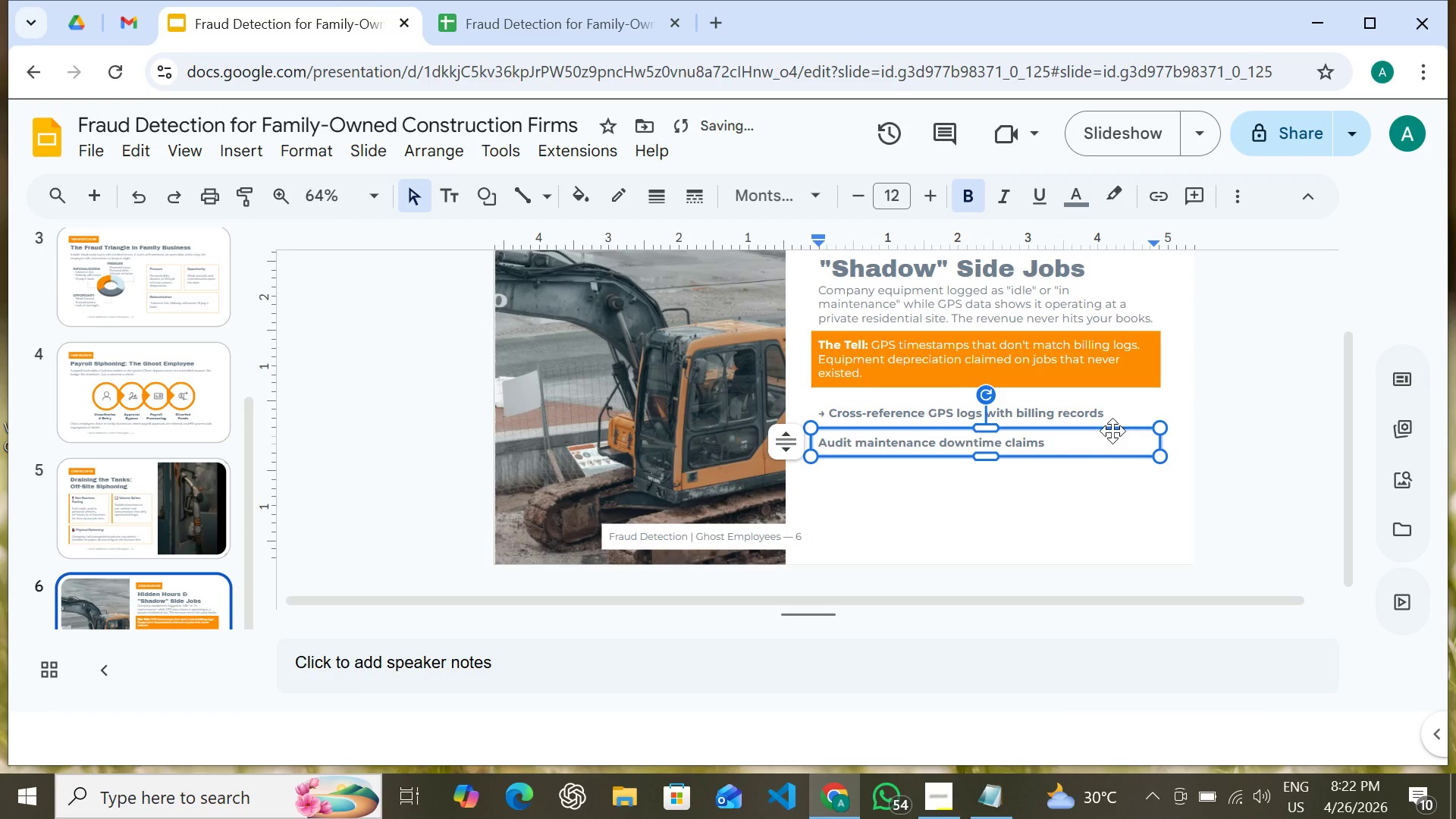 
left_click([1112, 429])
 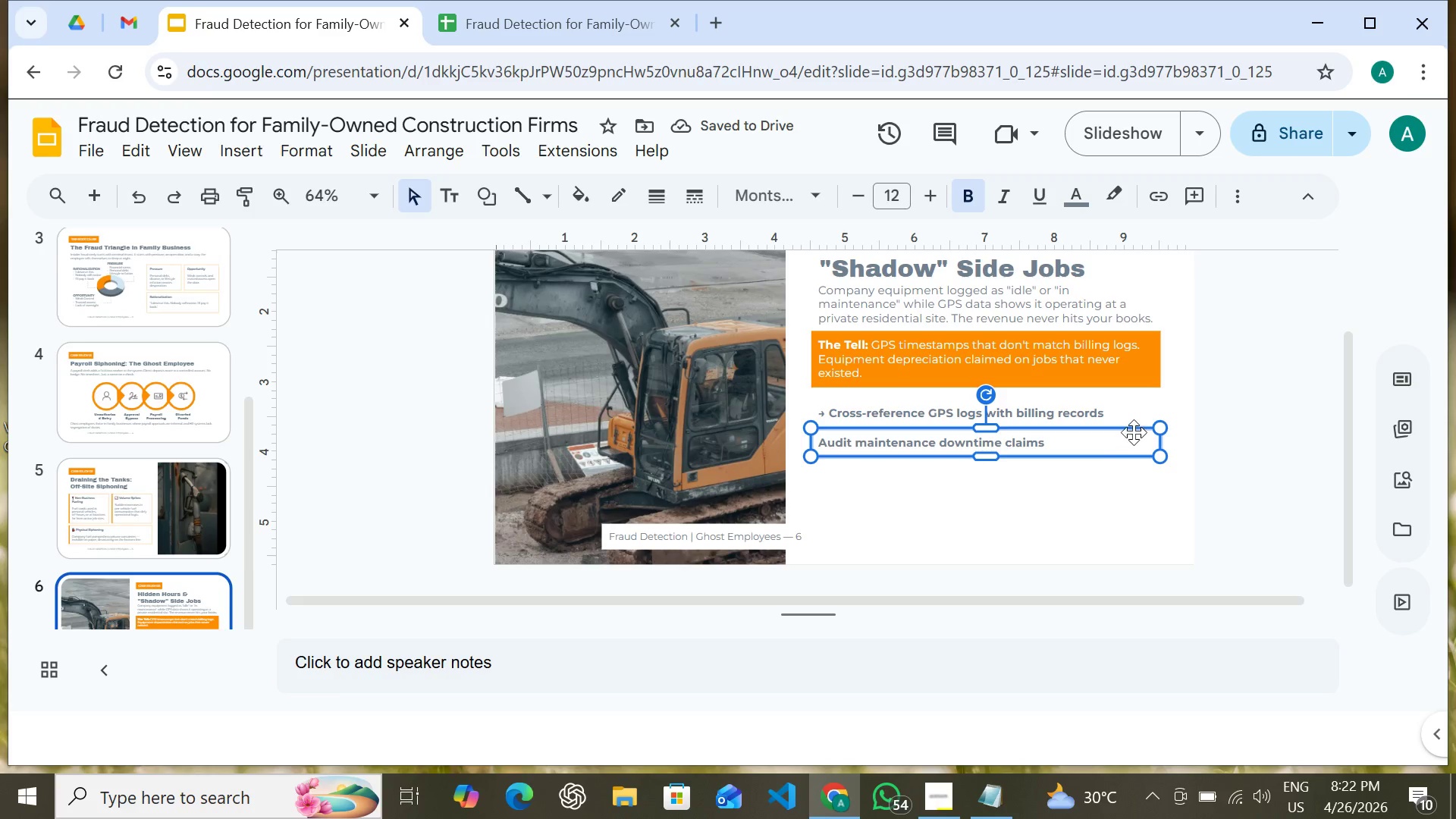 
left_click([1134, 430])
 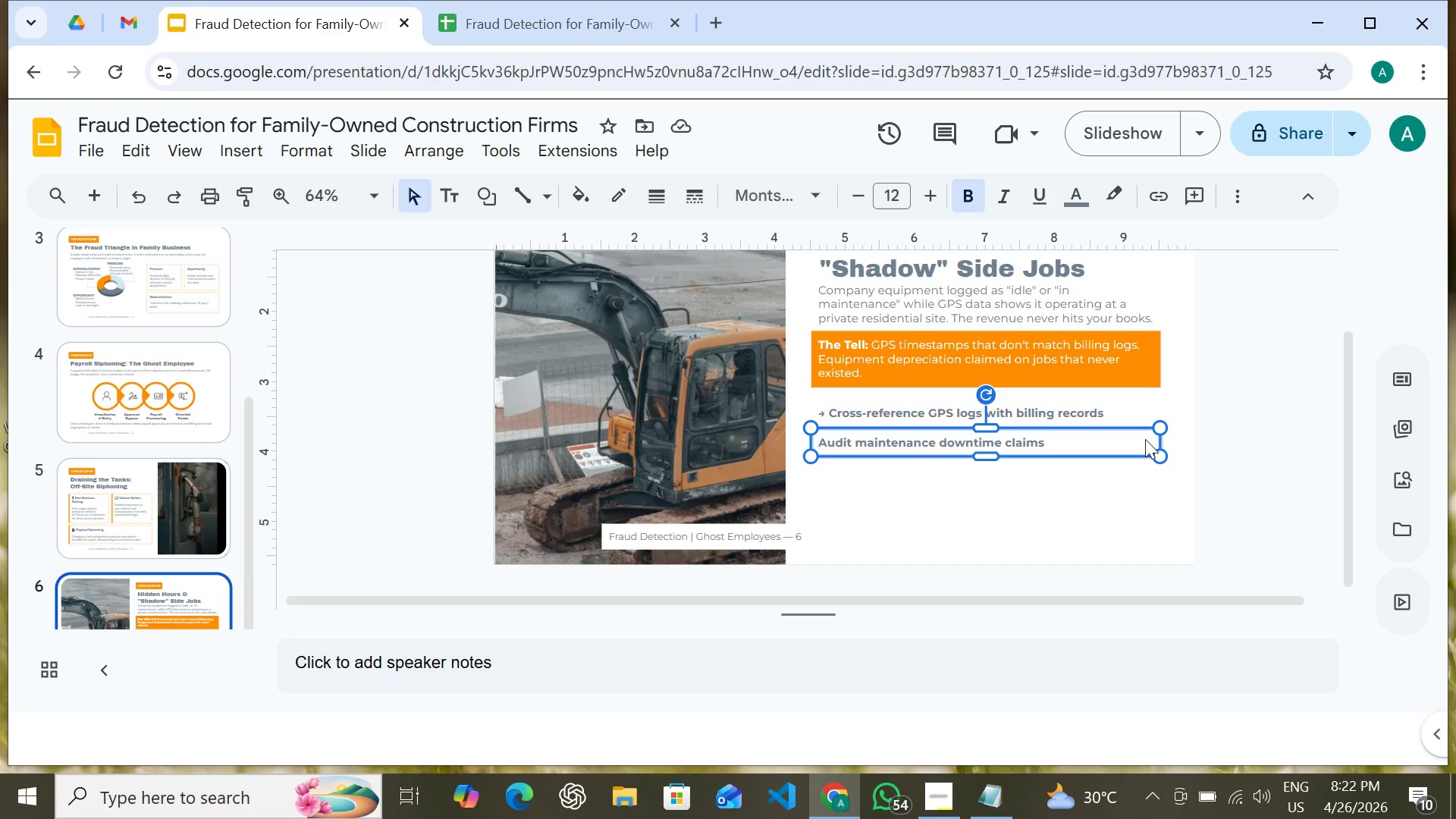 
key(Control+D)
 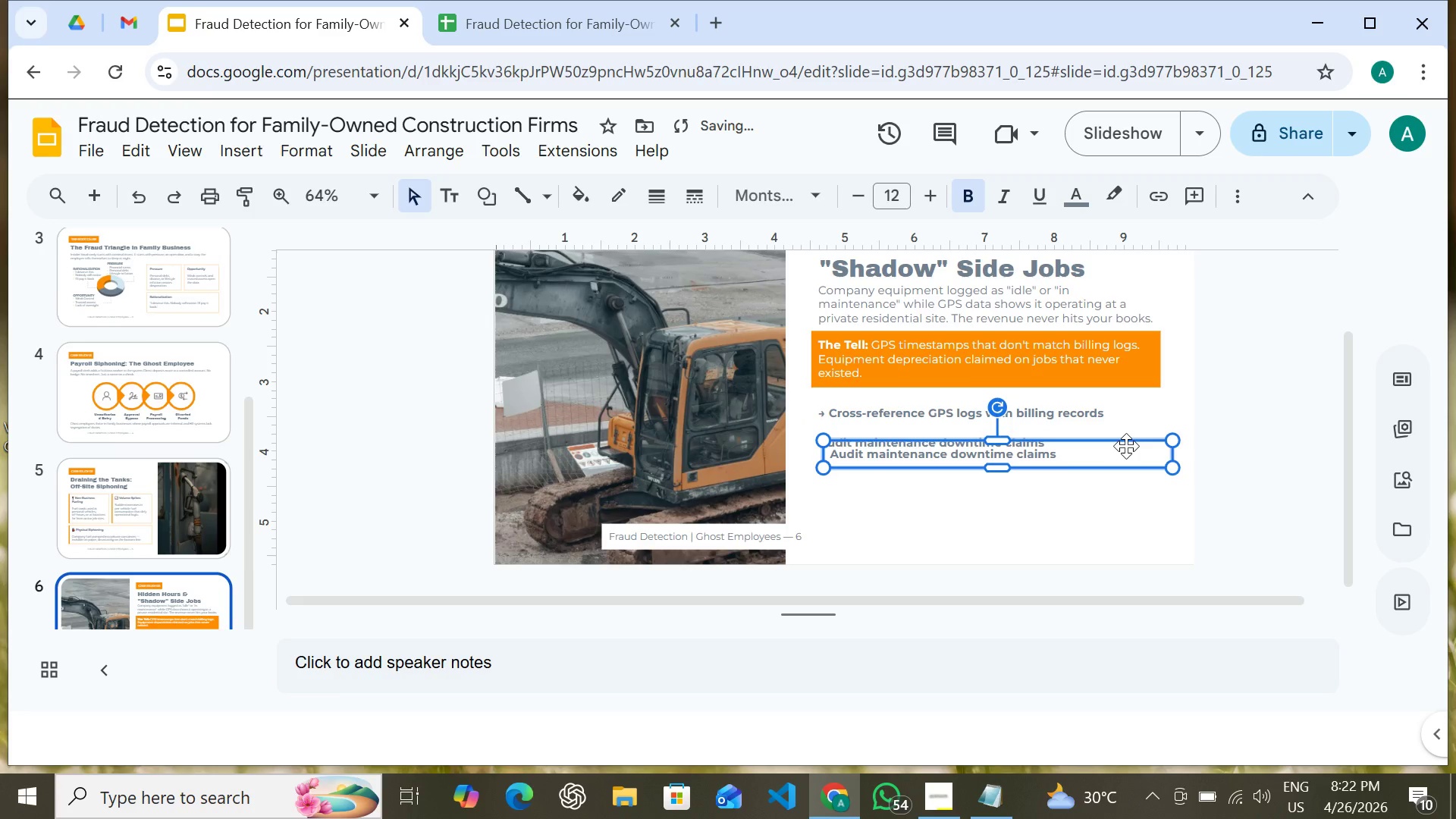 
left_click_drag(start_coordinate=[1126, 443], to_coordinate=[1113, 453])
 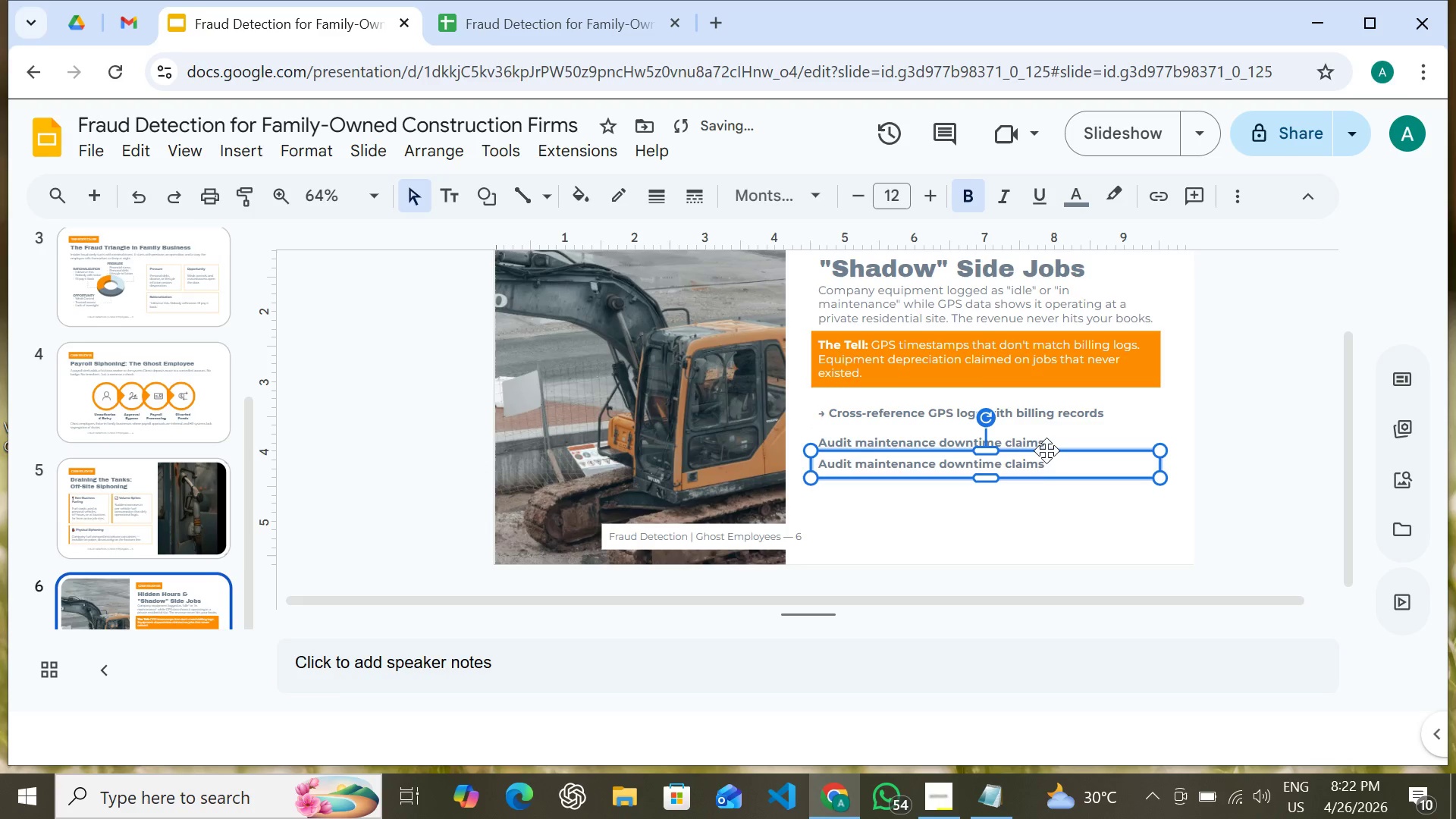 
left_click_drag(start_coordinate=[1049, 450], to_coordinate=[1049, 454])
 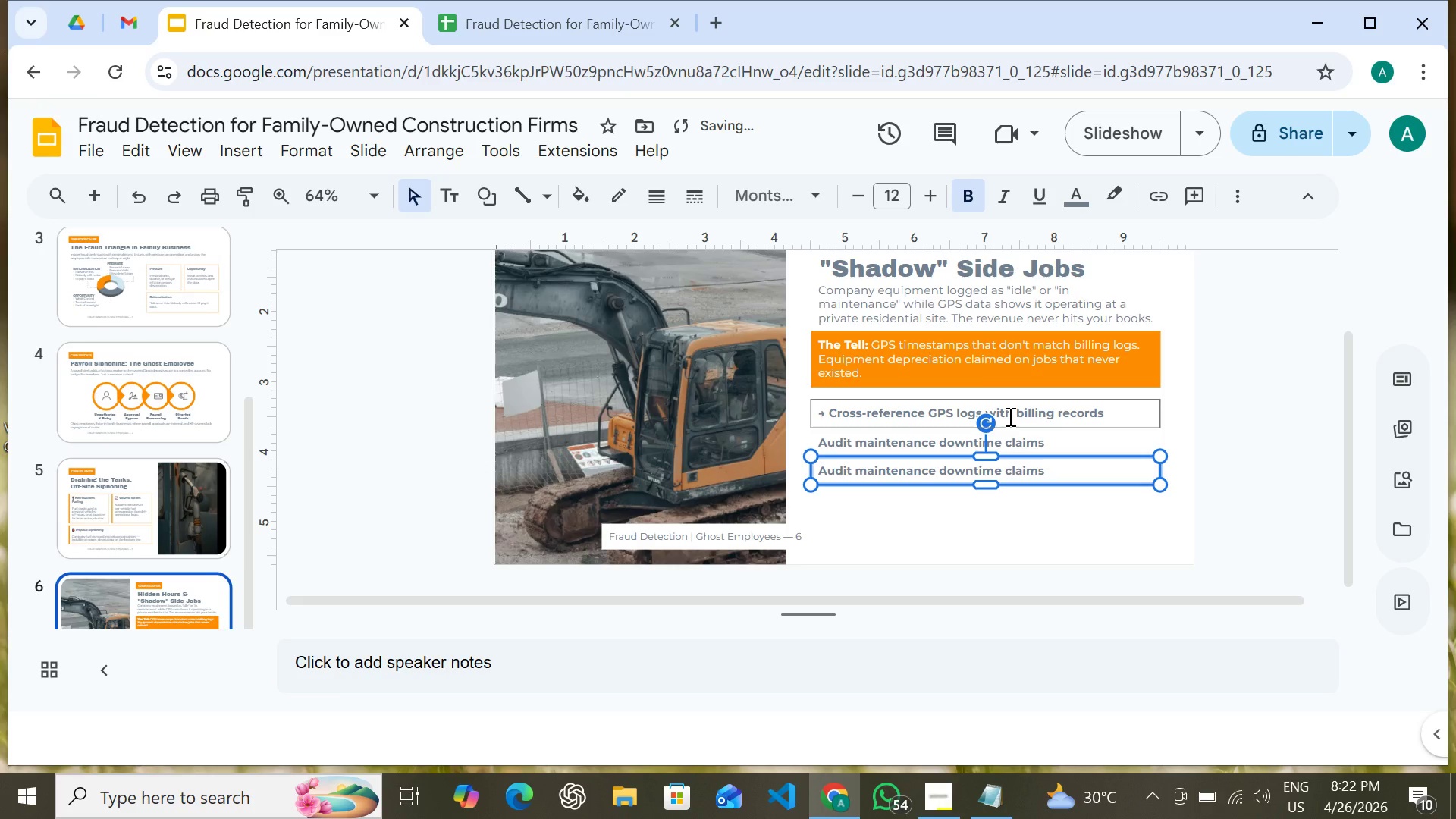 
left_click_drag(start_coordinate=[1009, 416], to_coordinate=[1006, 426])
 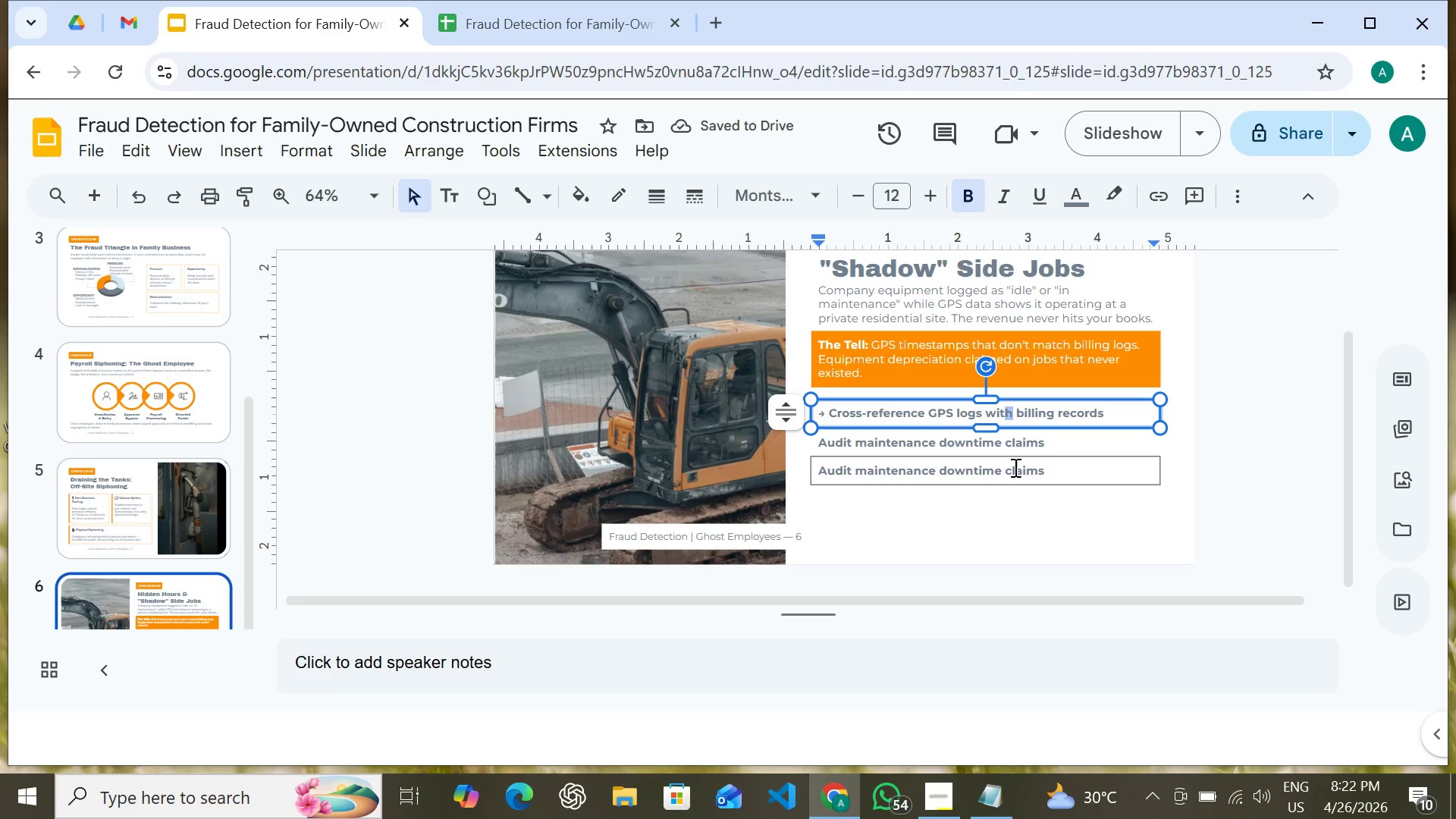 
left_click([1014, 467])
 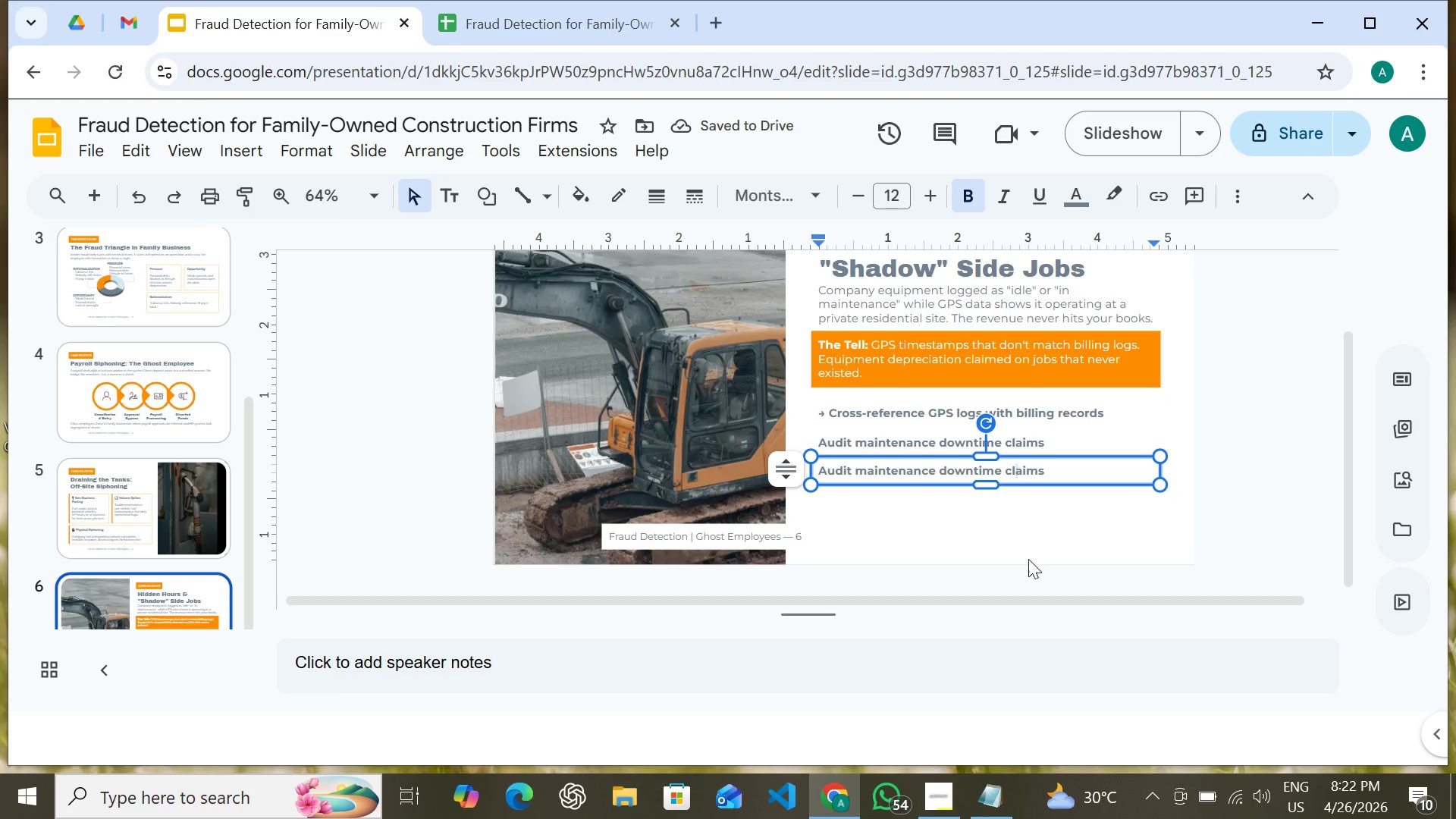 
left_click([1028, 526])
 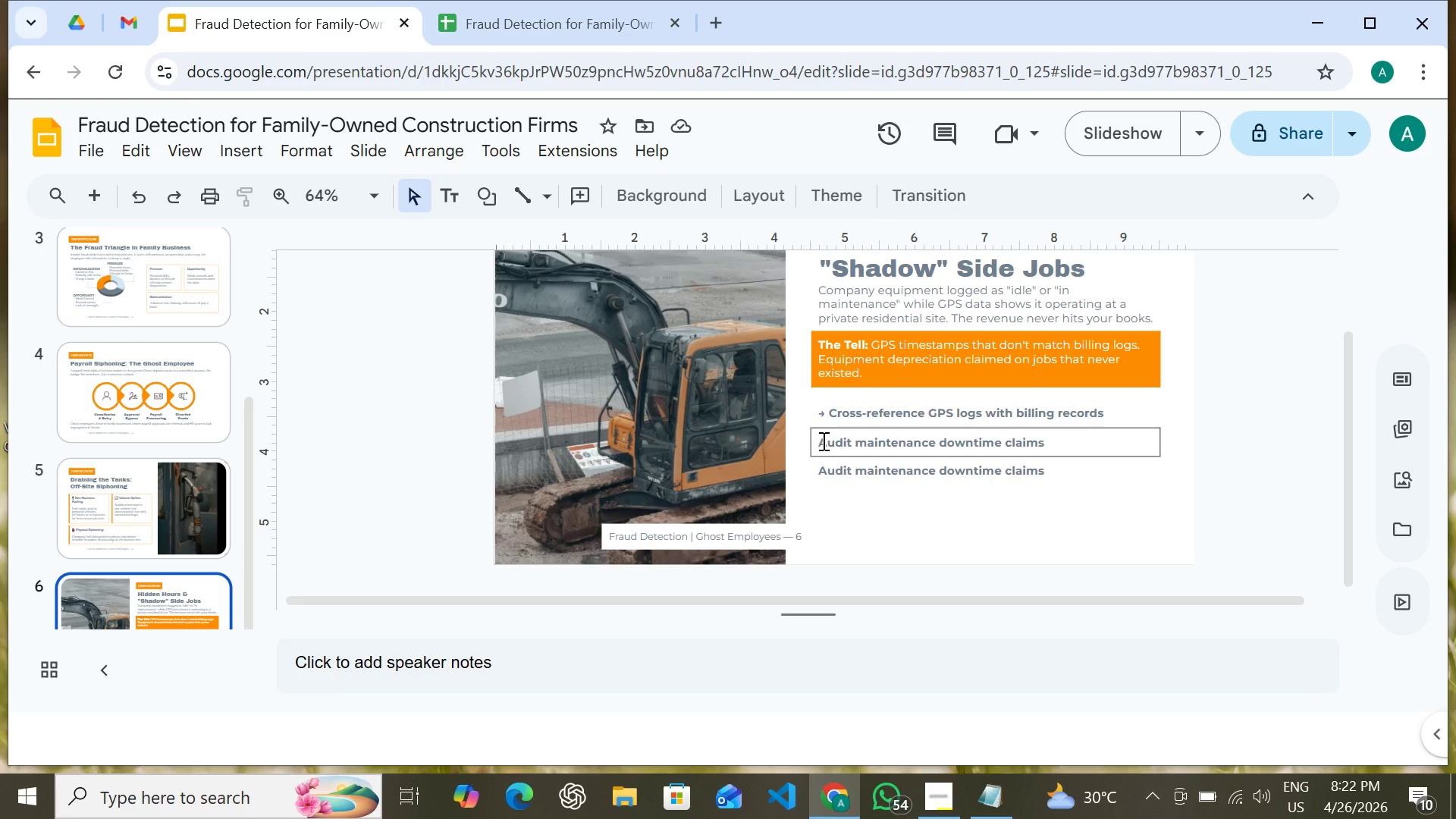 
left_click([822, 413])
 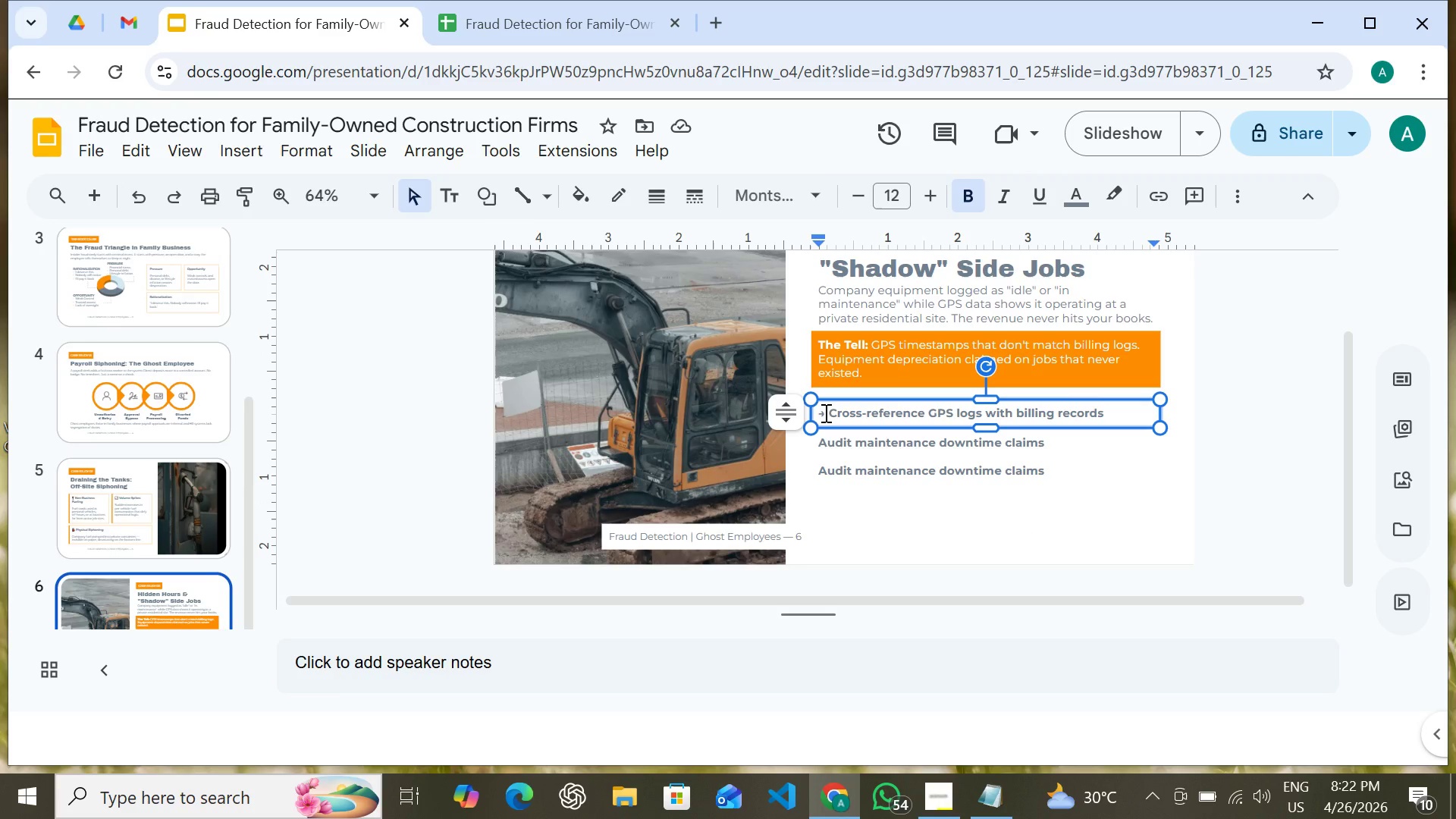 
left_click_drag(start_coordinate=[824, 413], to_coordinate=[809, 413])
 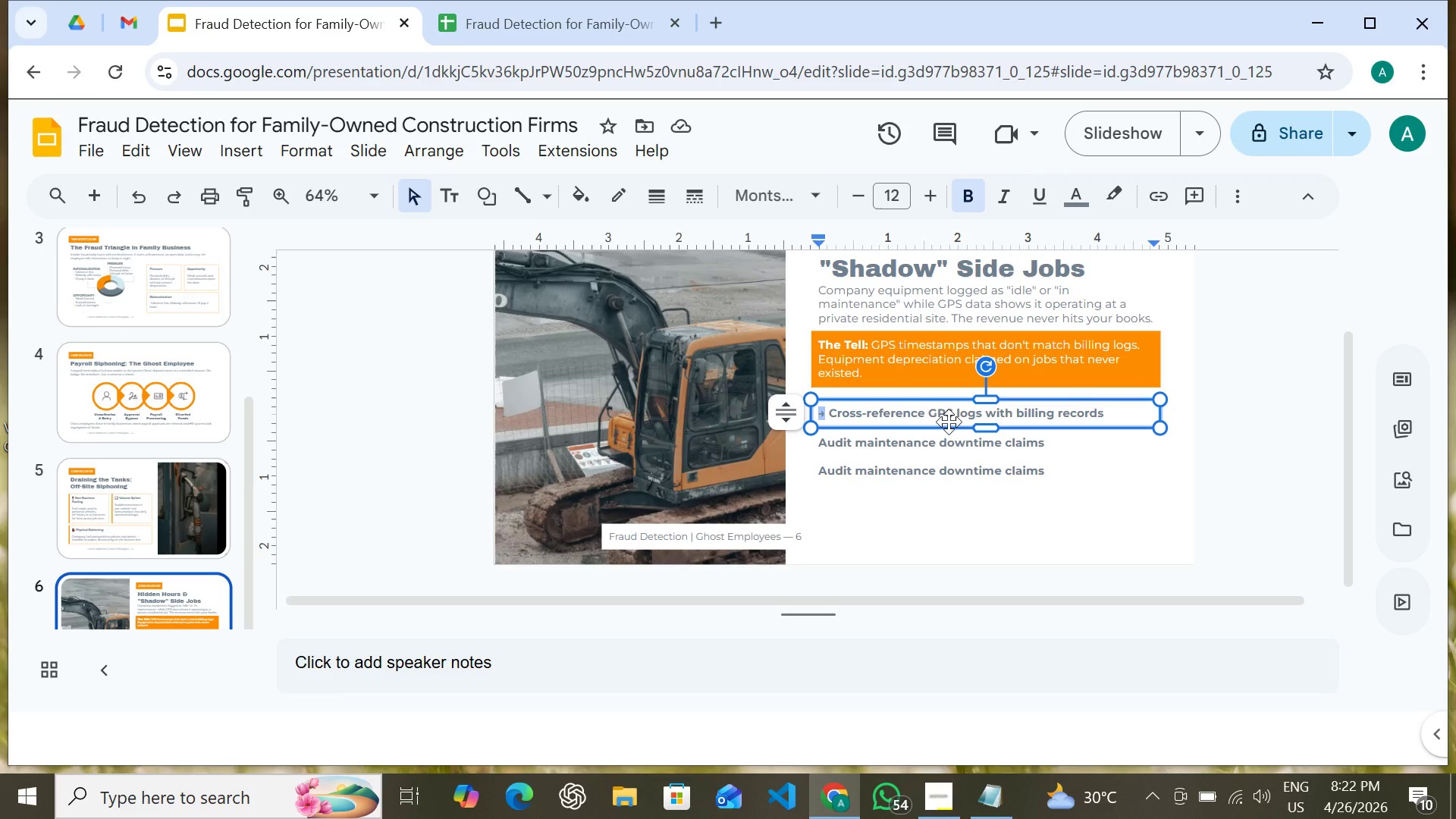 
key(Control+C)
 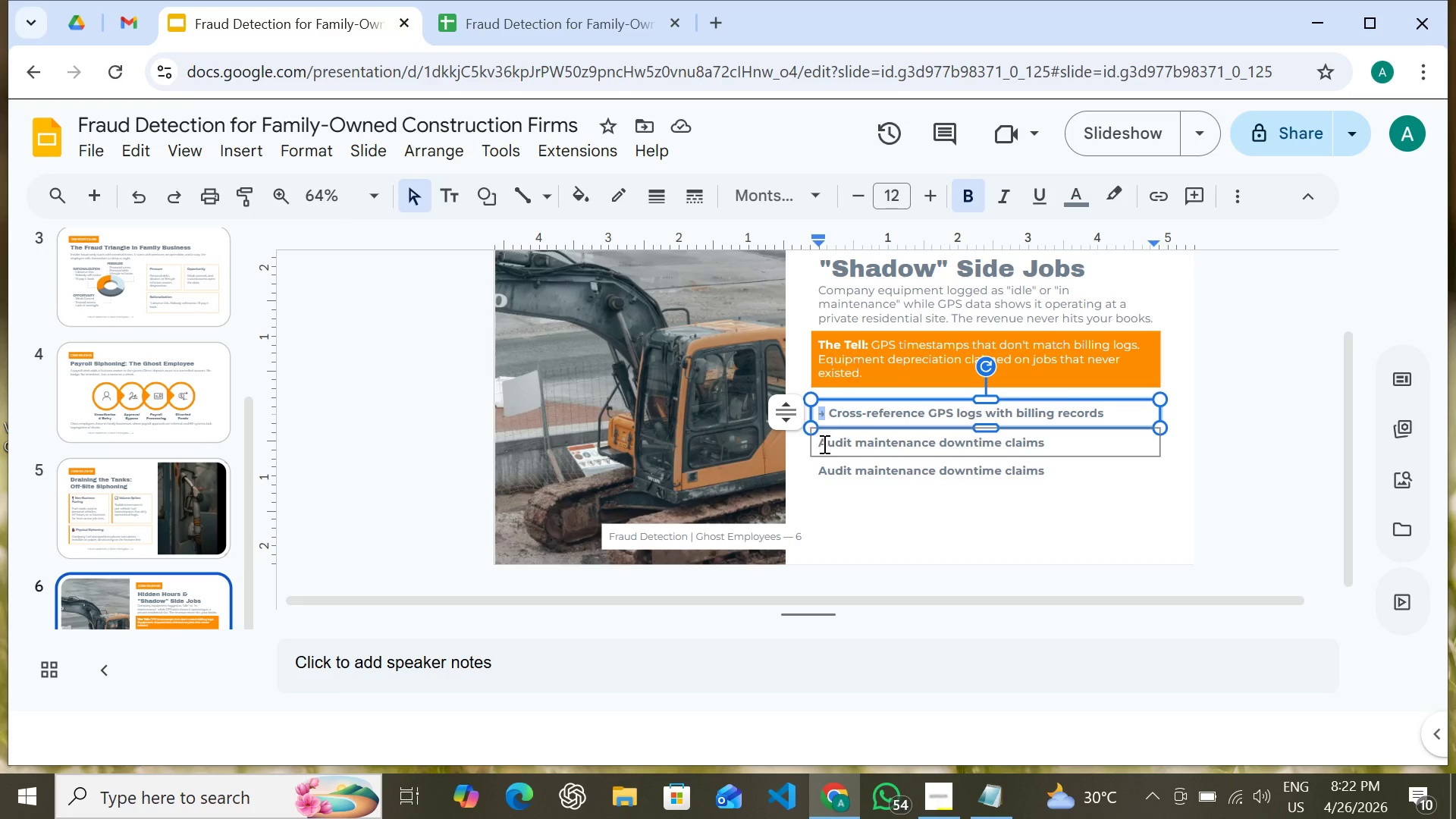 
left_click([817, 443])
 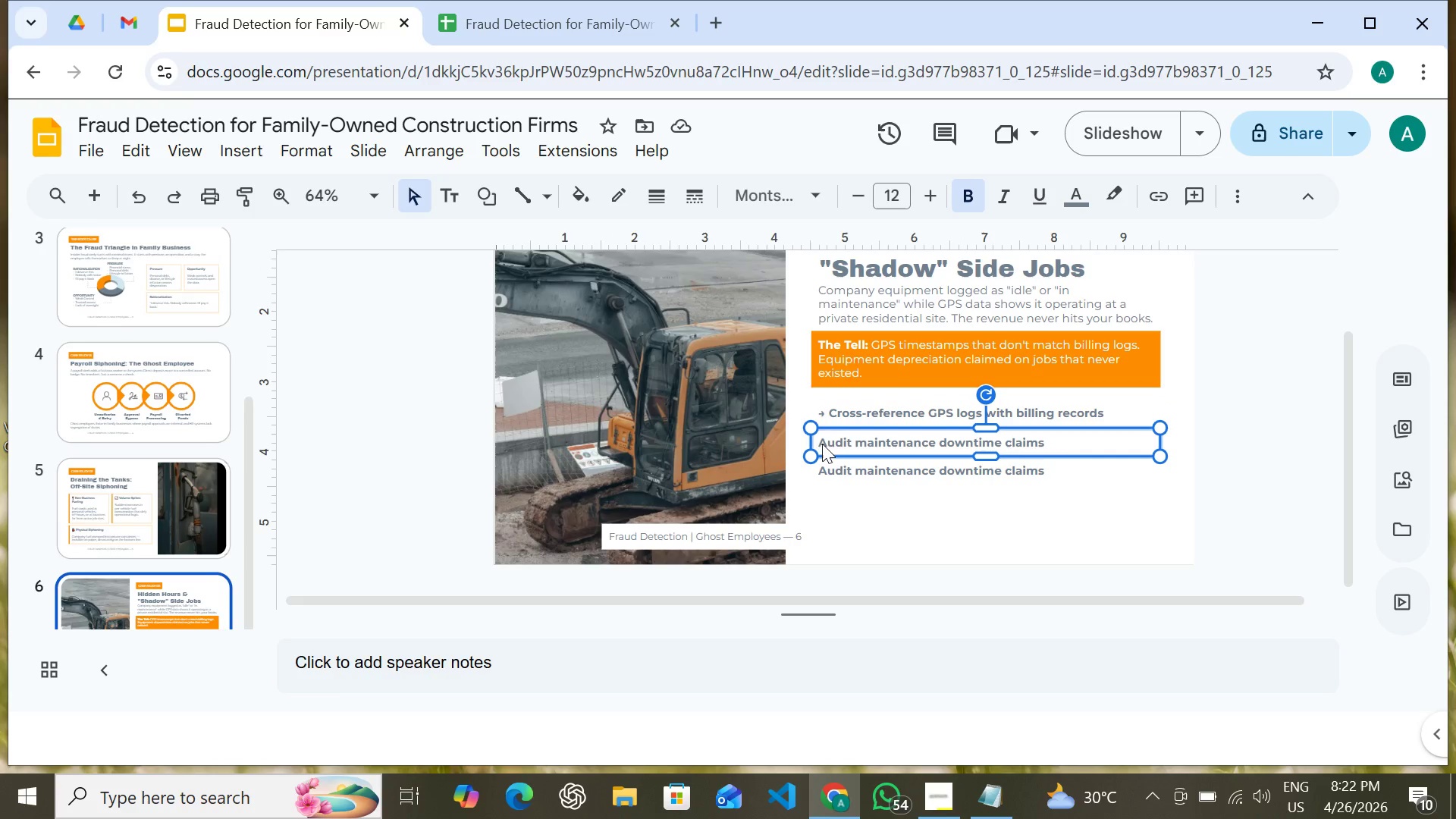 
left_click([828, 444])
 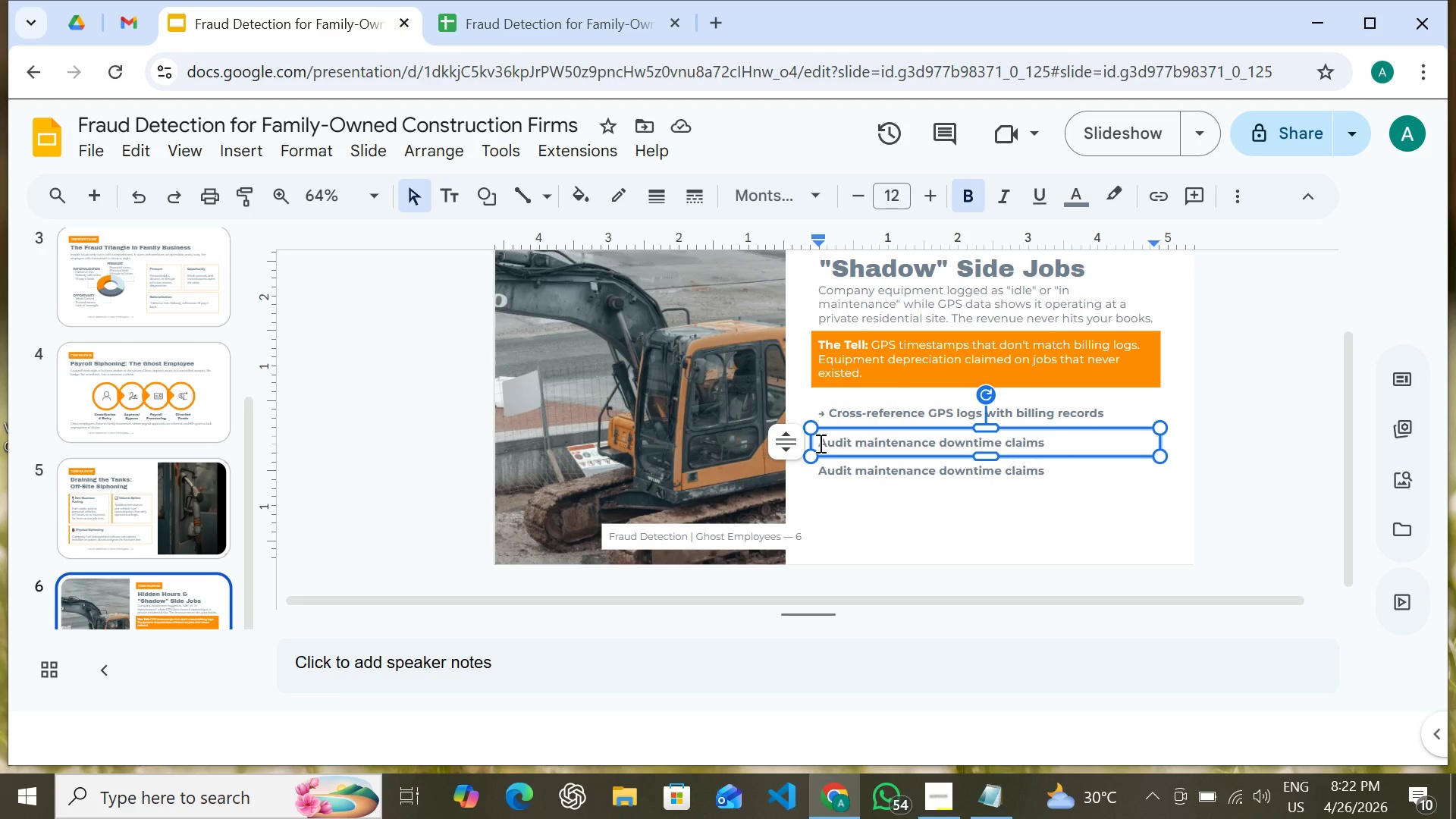 
left_click([819, 443])
 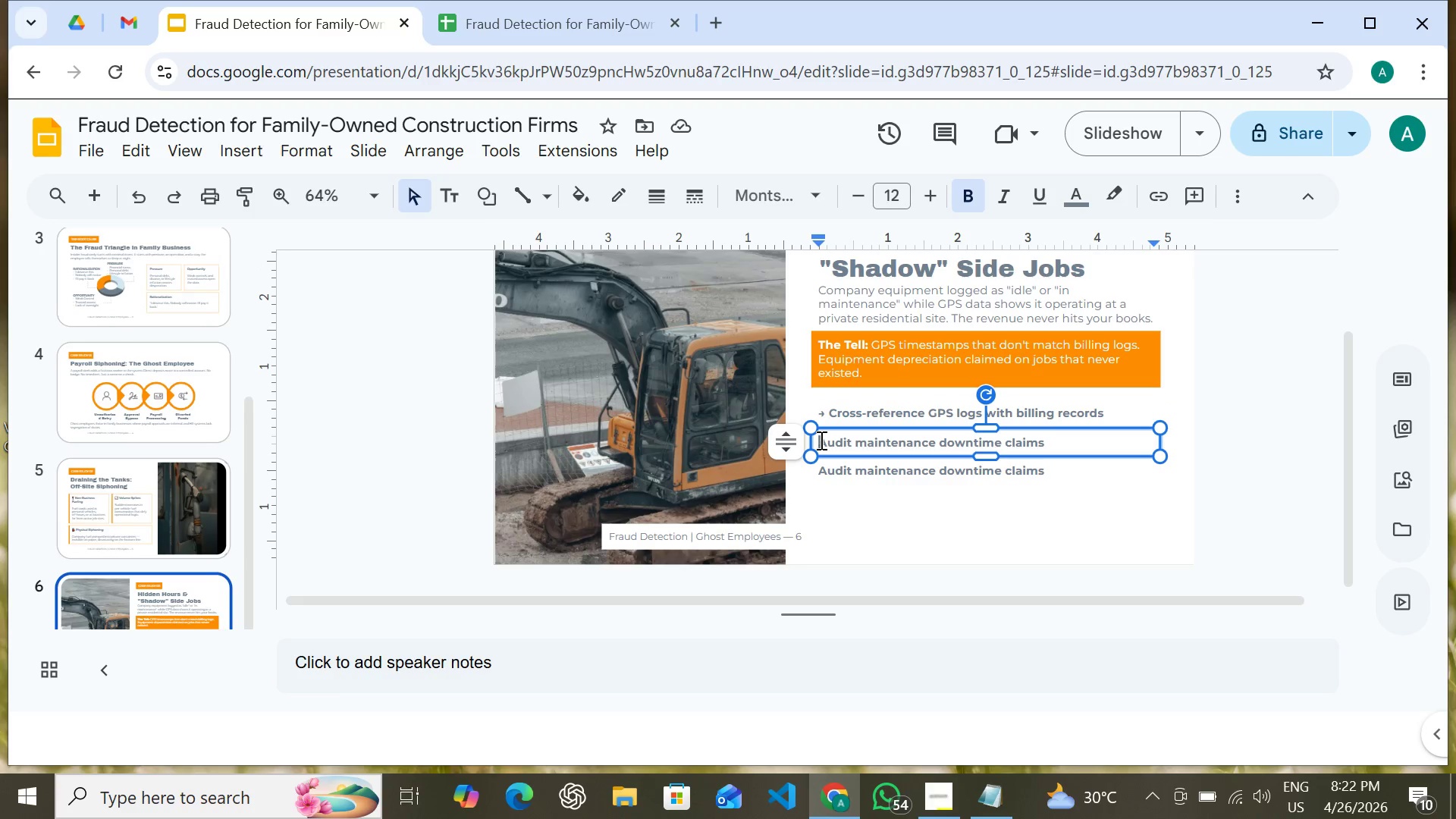 
key(Backspace)
 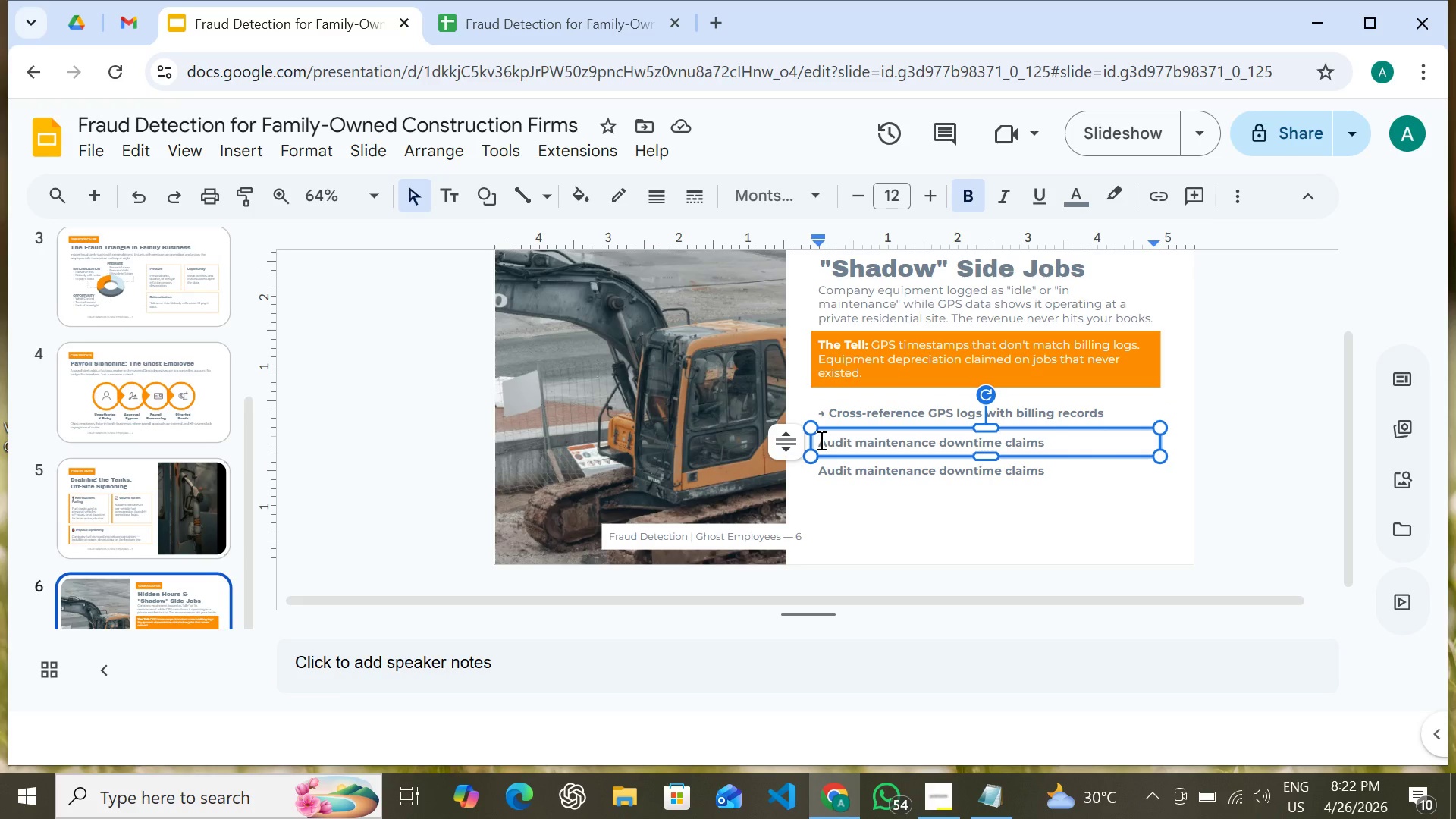 
key(Backspace)
 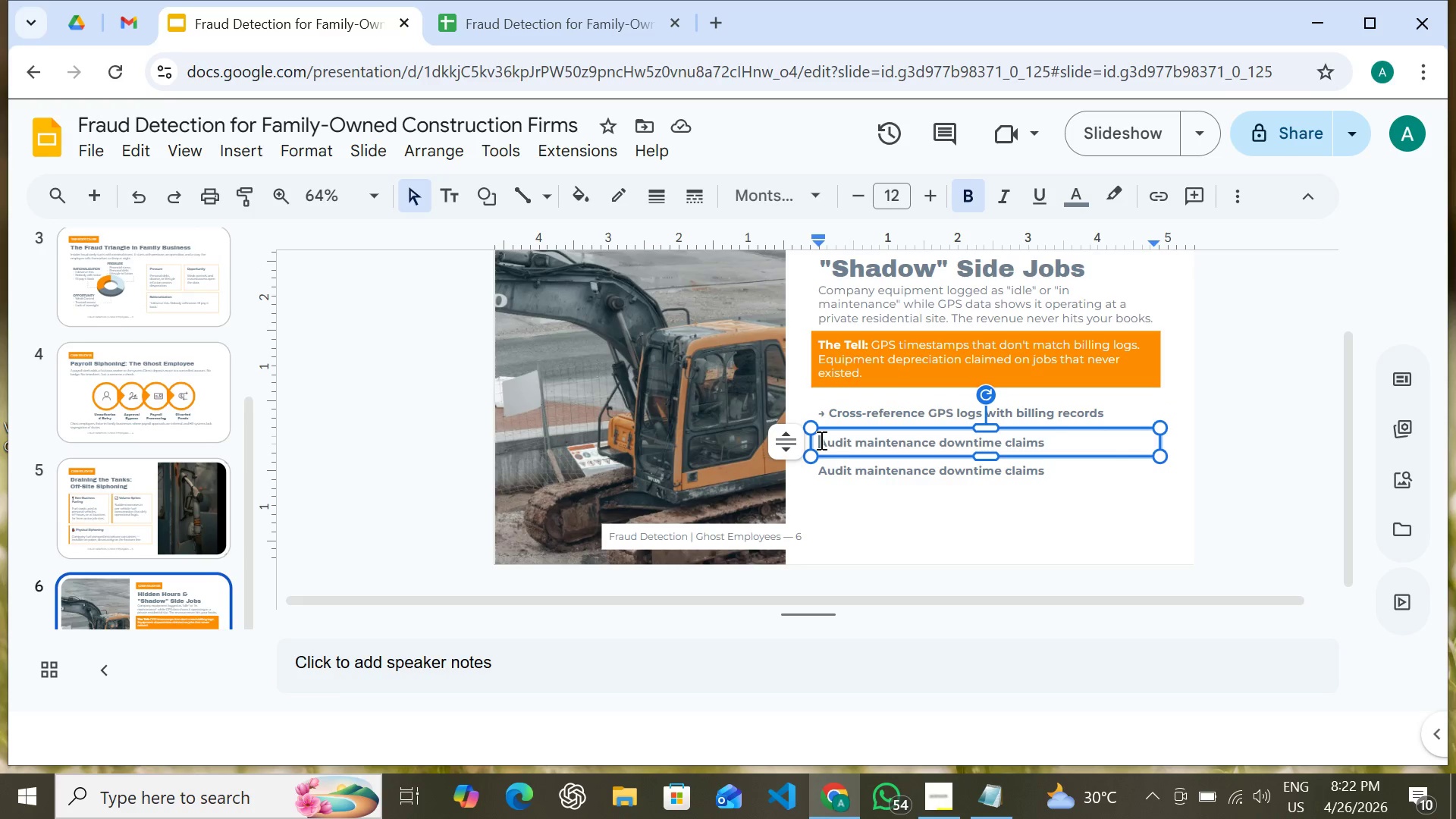 
key(Control+V)
 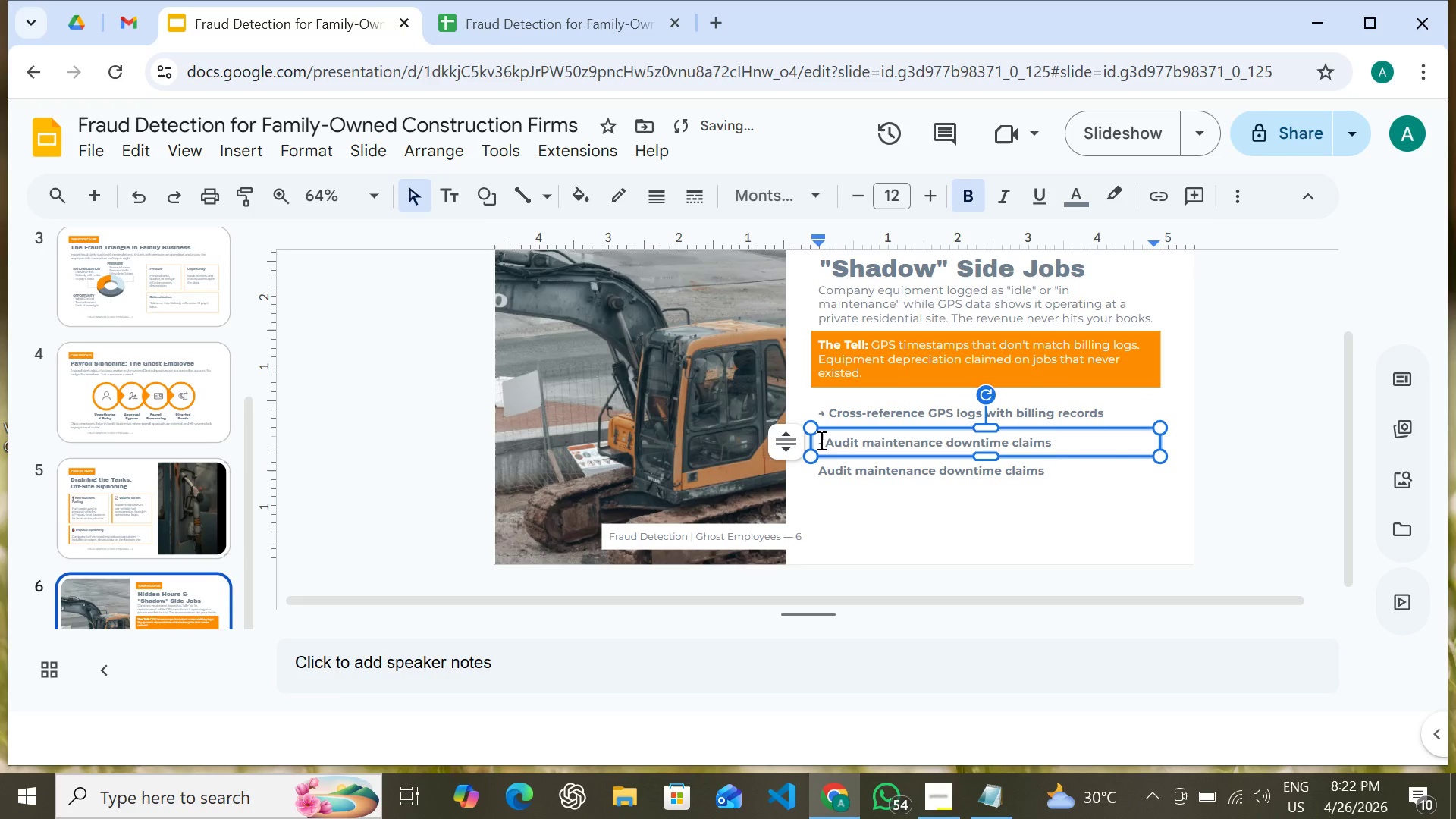 
key(Space)
 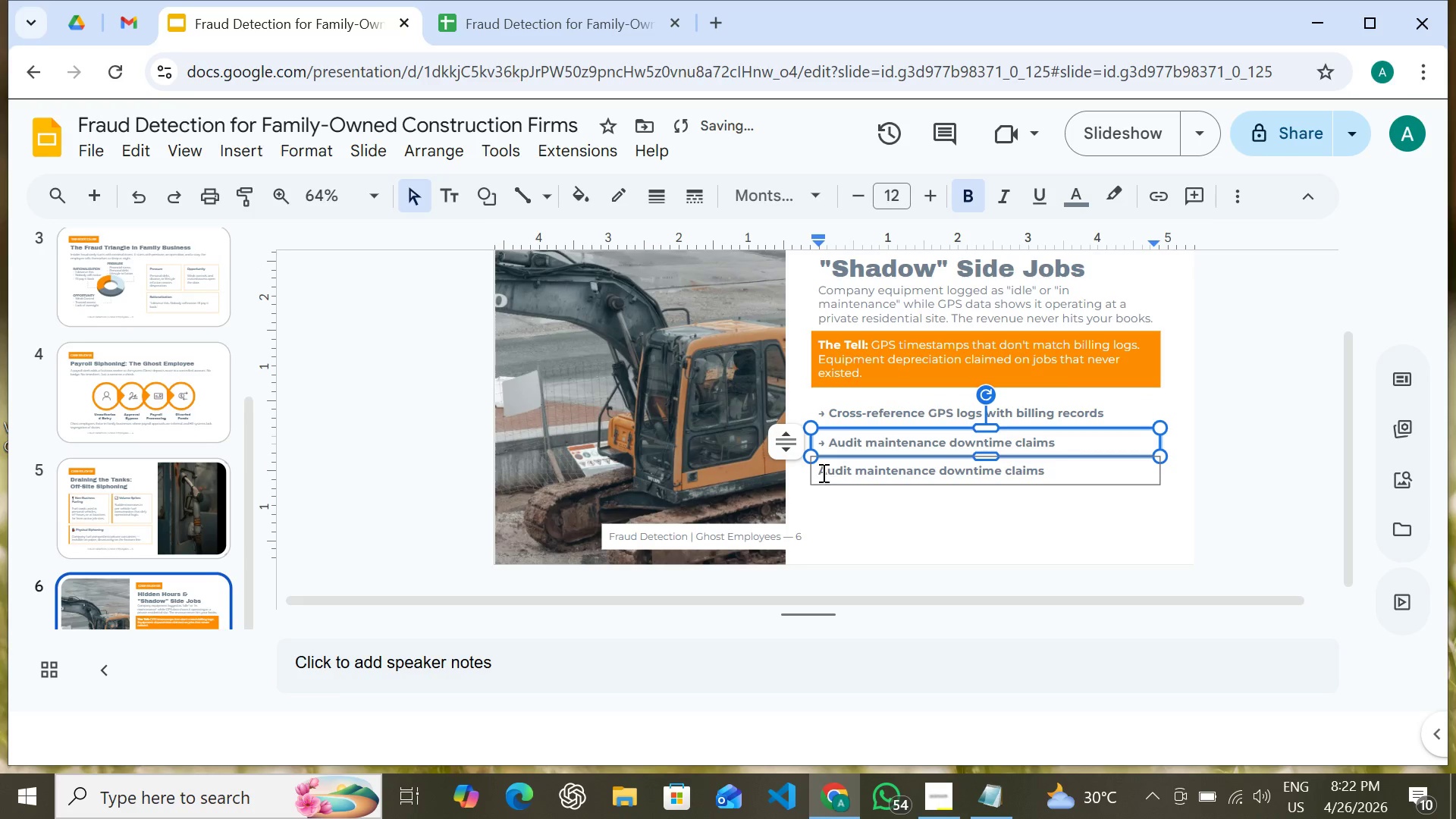 
left_click([822, 472])
 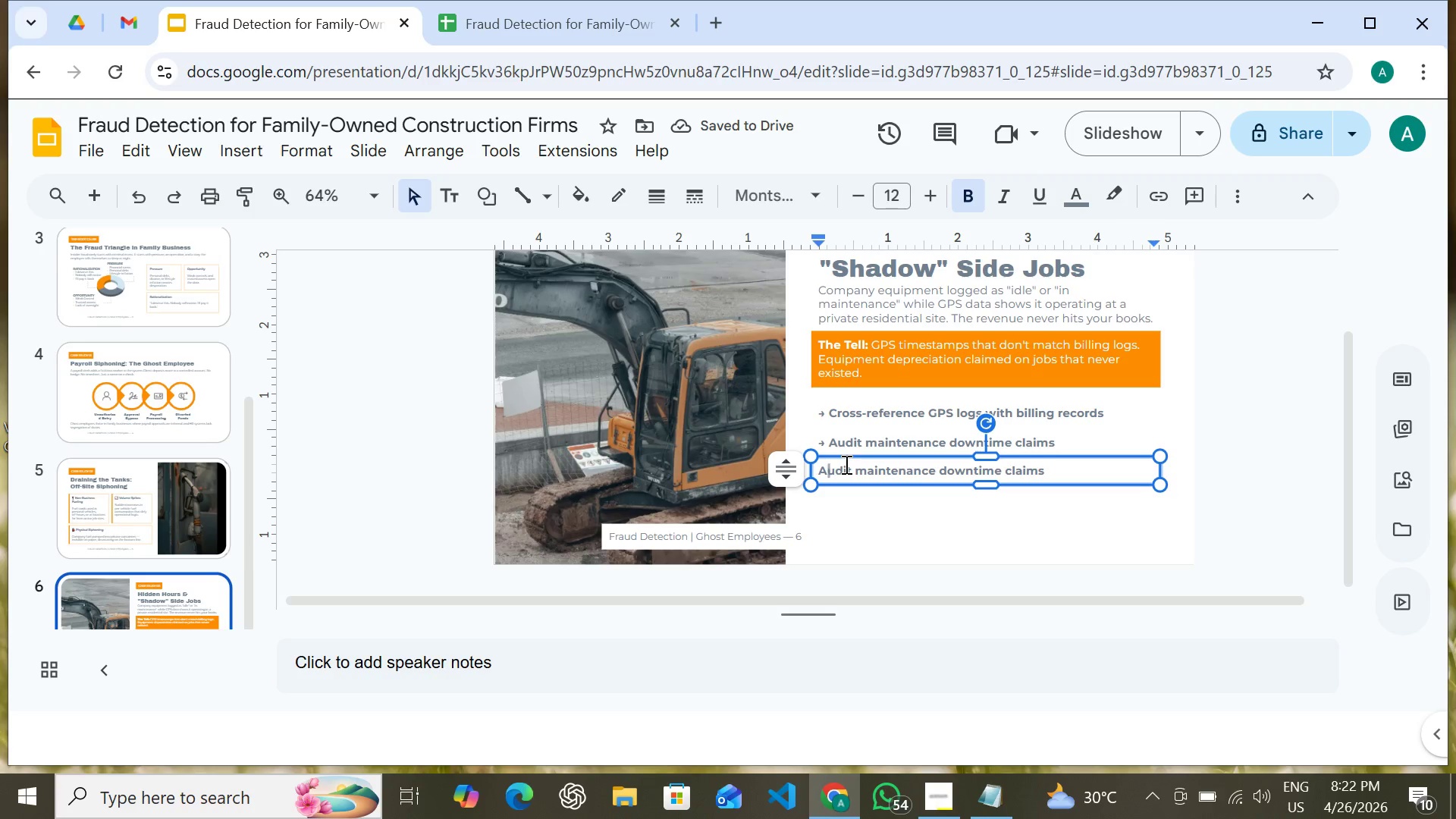 
key(ArrowLeft)
 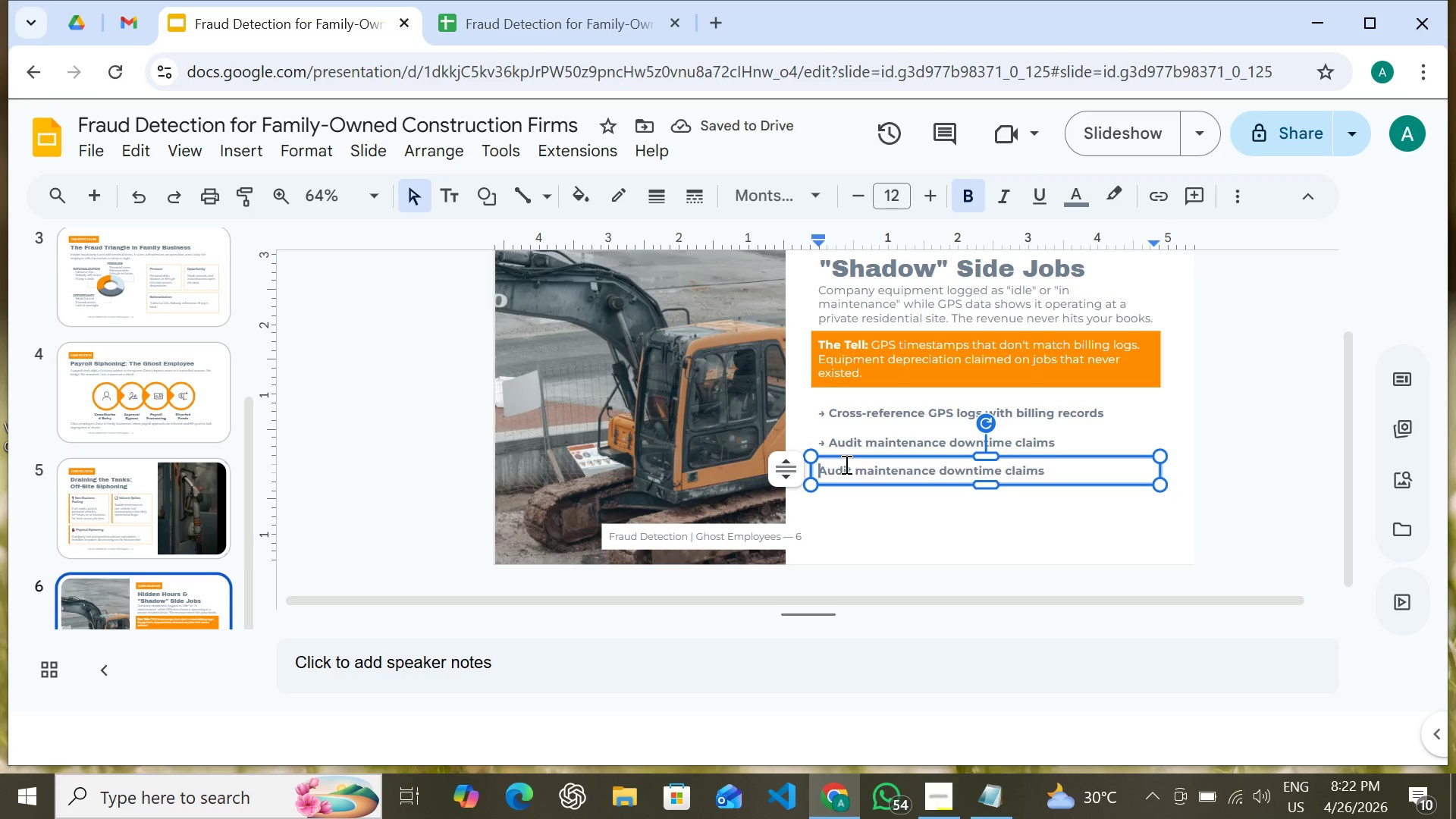 
key(ArrowLeft)
 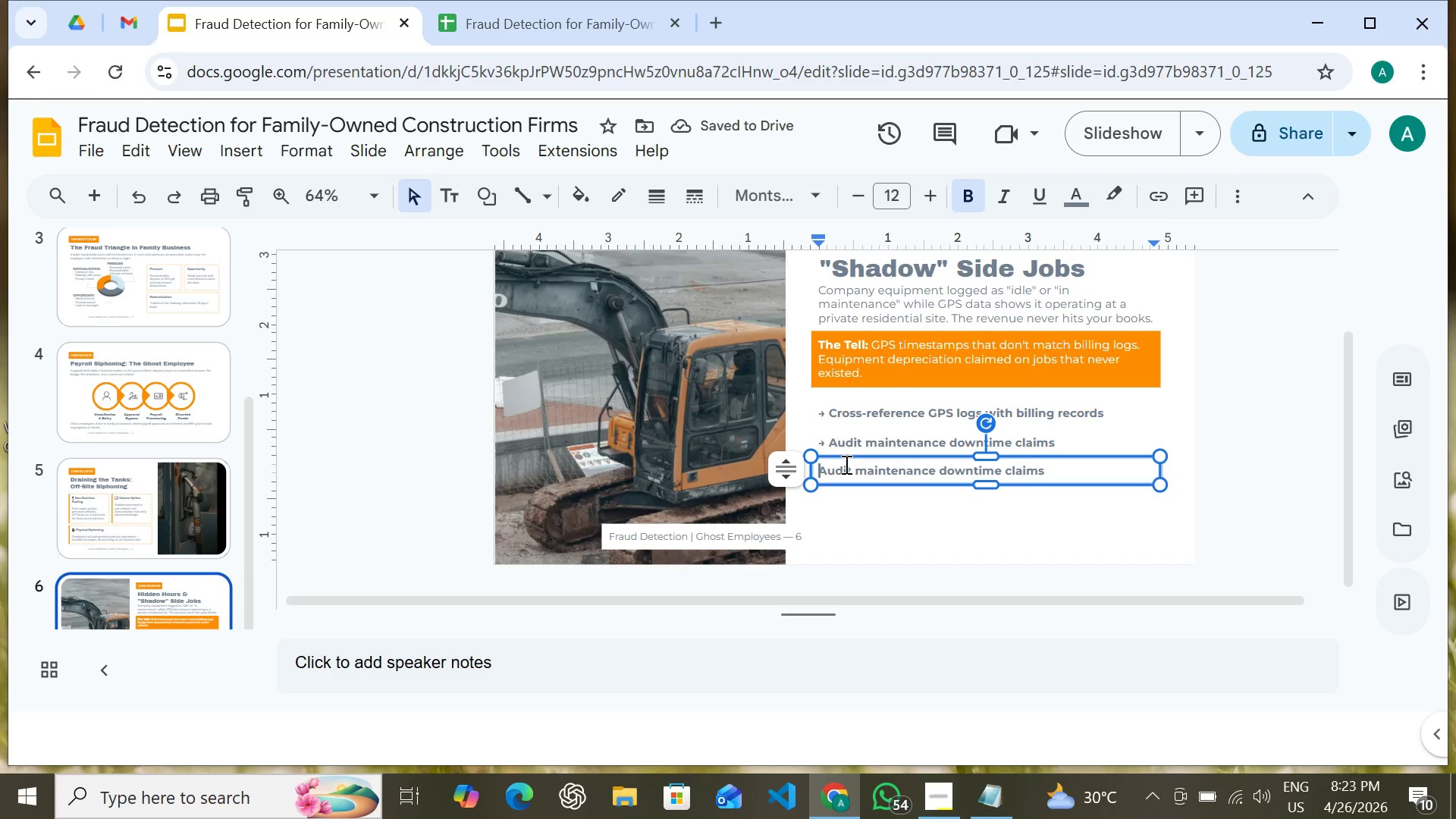 
key(ArrowLeft)
 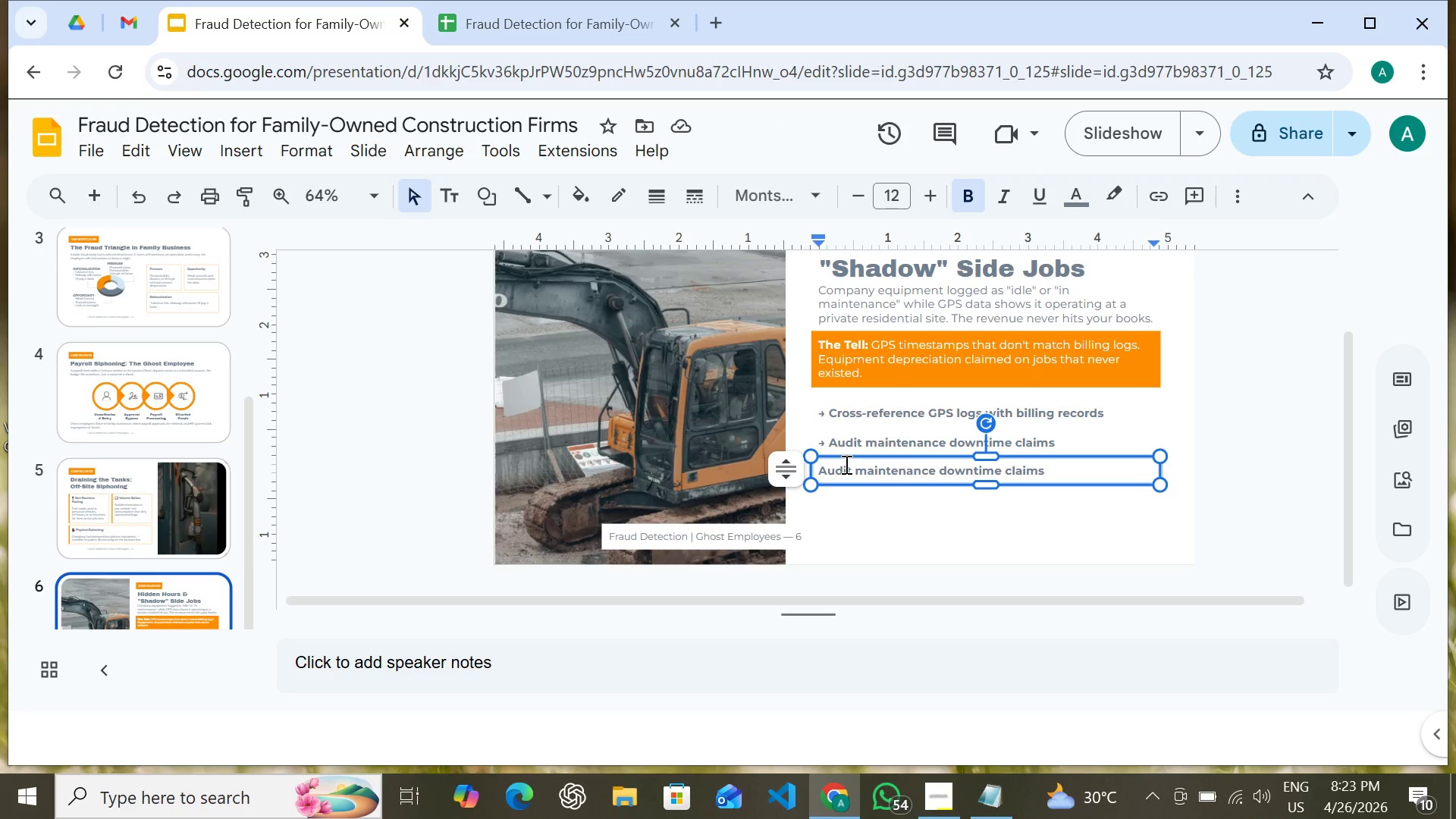 
key(Control+V)
 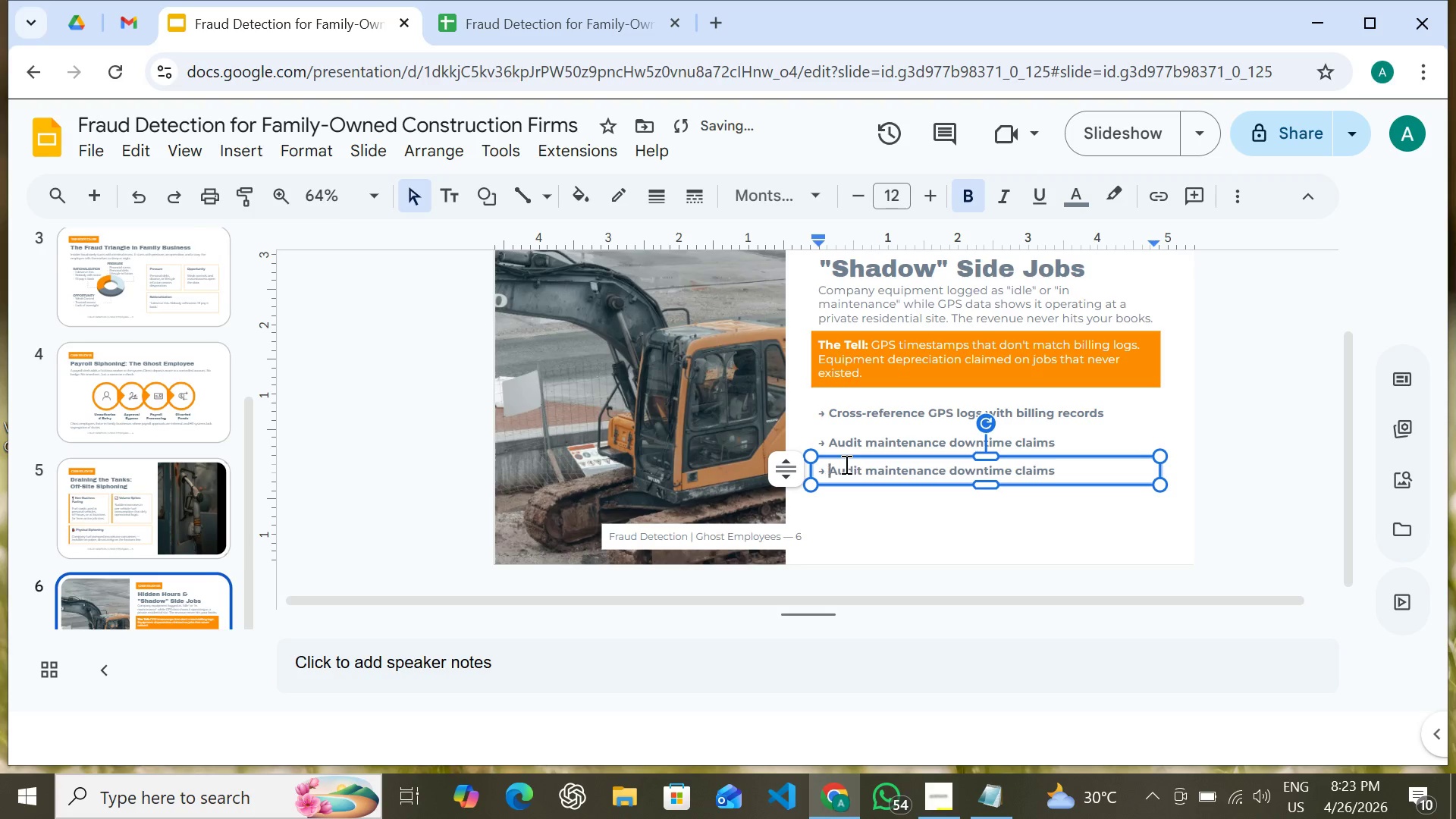 
key(Space)
 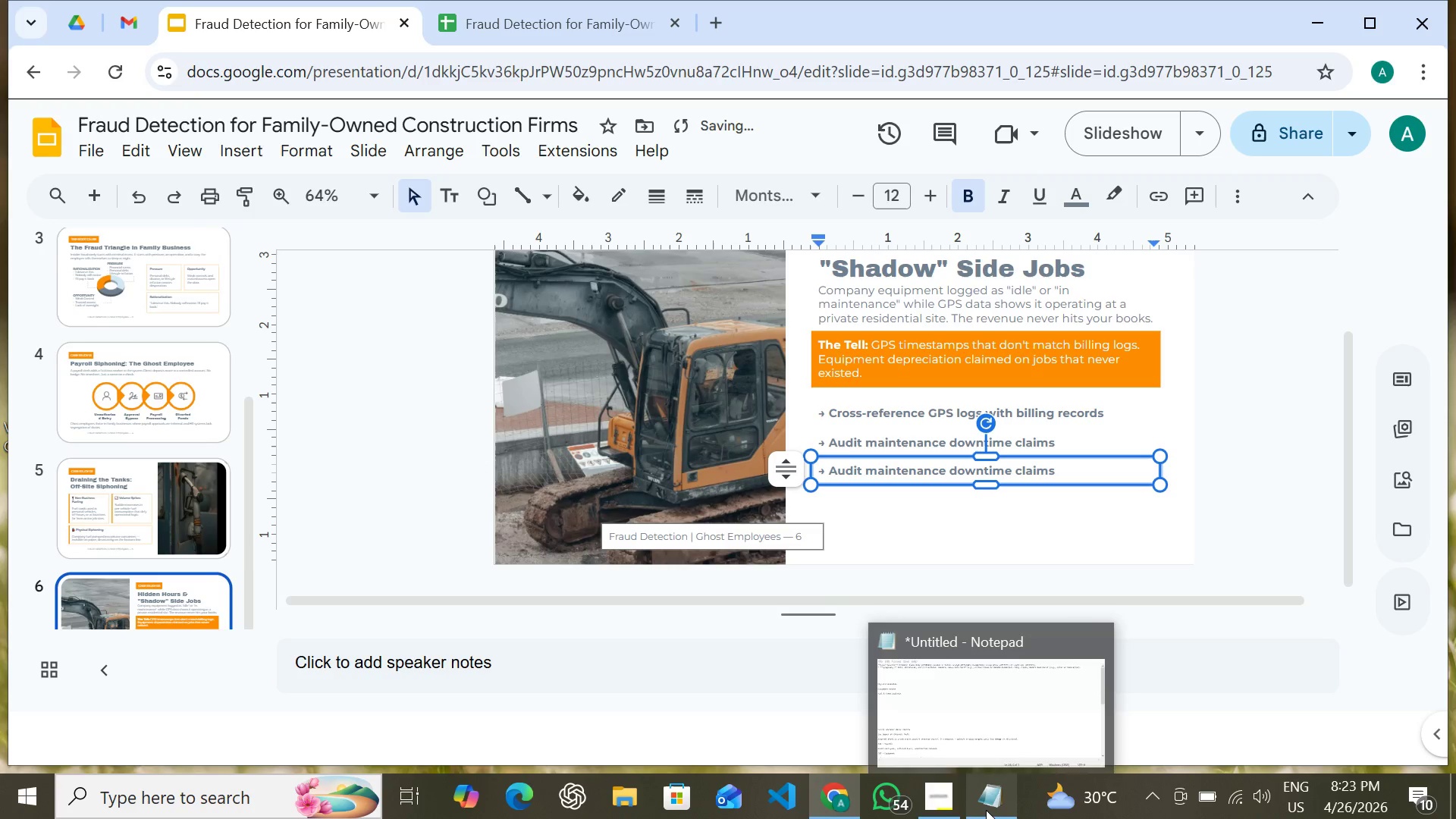 
left_click([986, 810])
 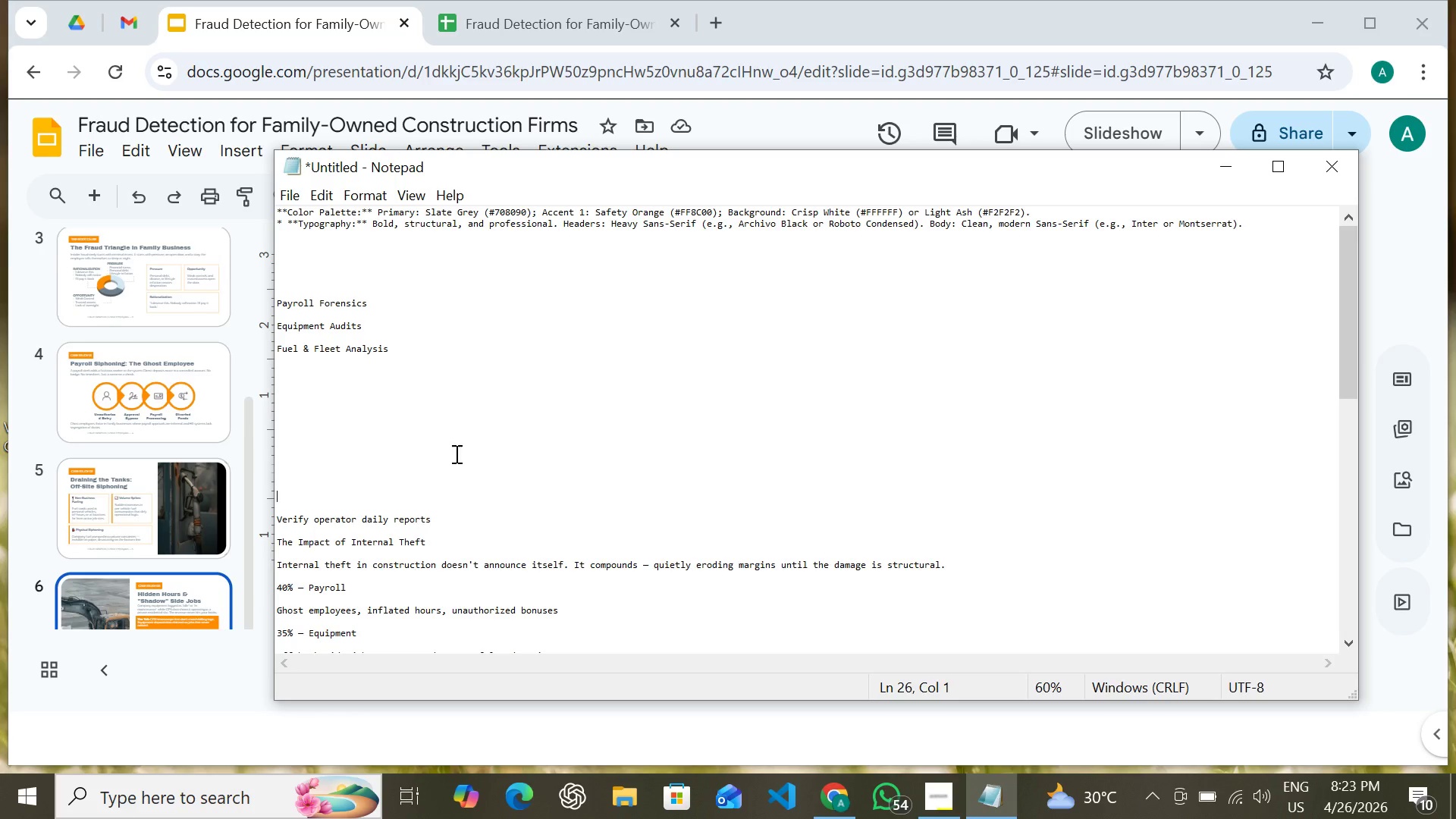 
wait(5.62)
 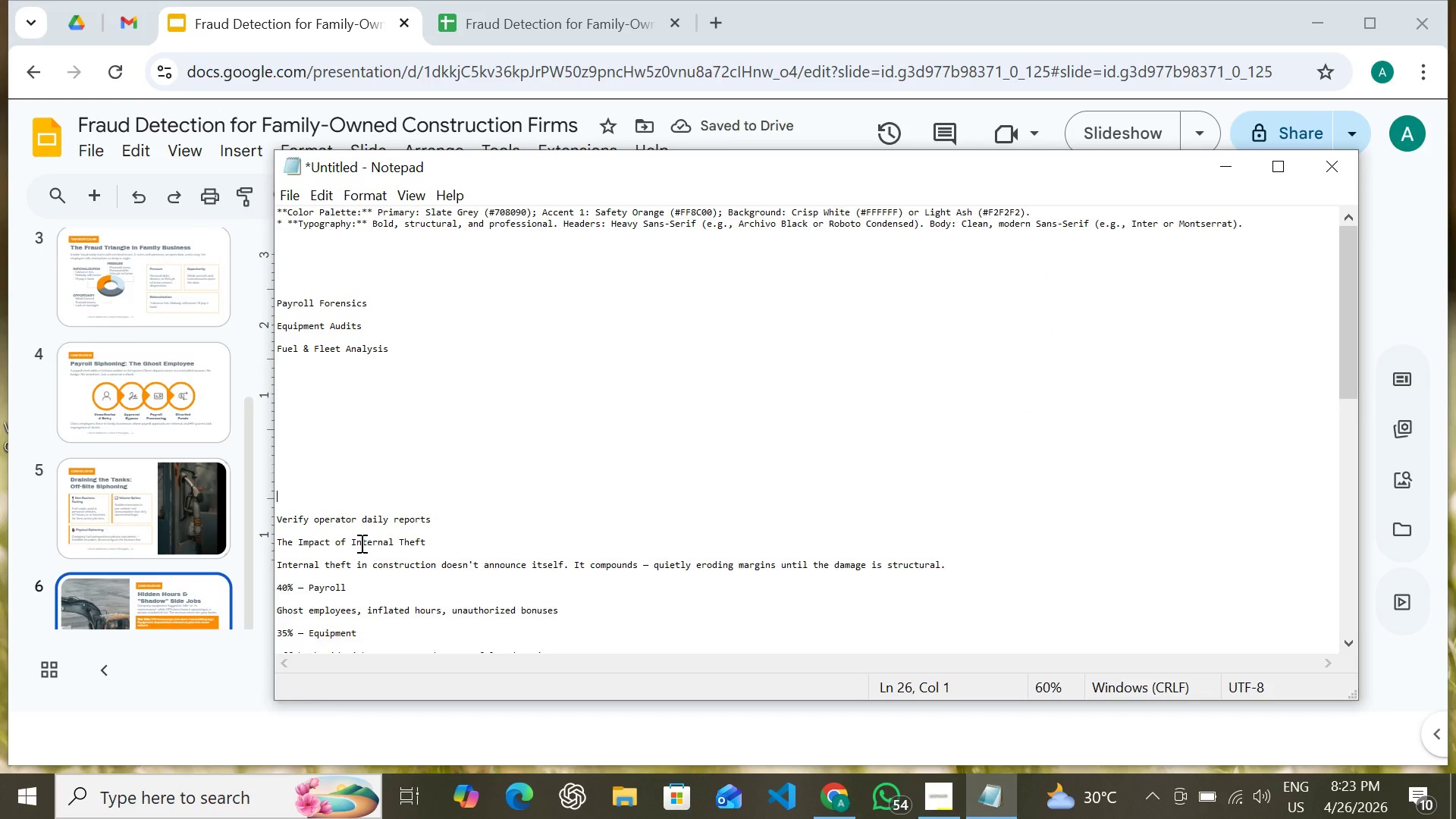 
left_click_drag(start_coordinate=[432, 519], to_coordinate=[276, 517])
 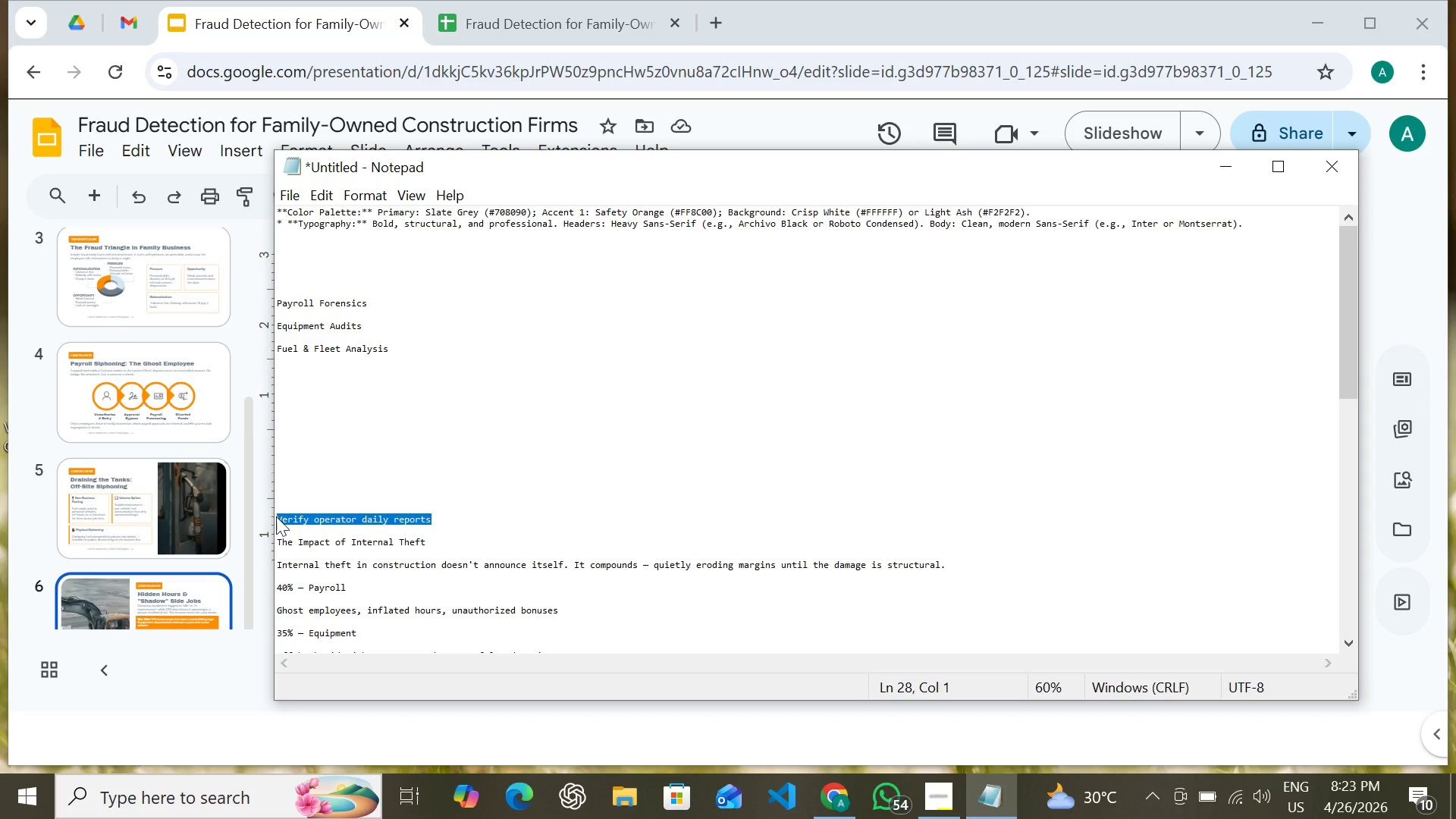 
right_click([276, 516])
 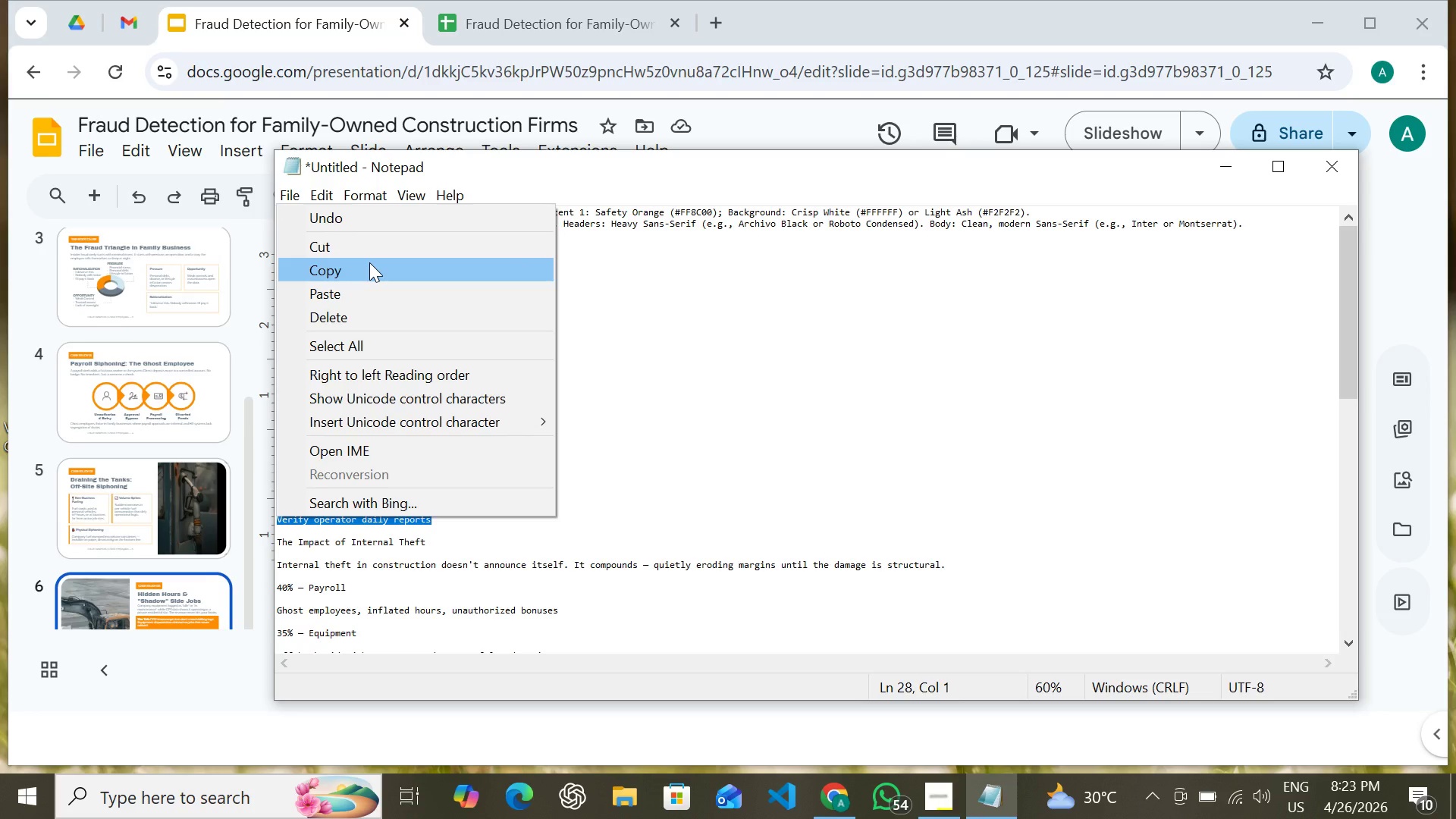 
double_click([372, 258])
 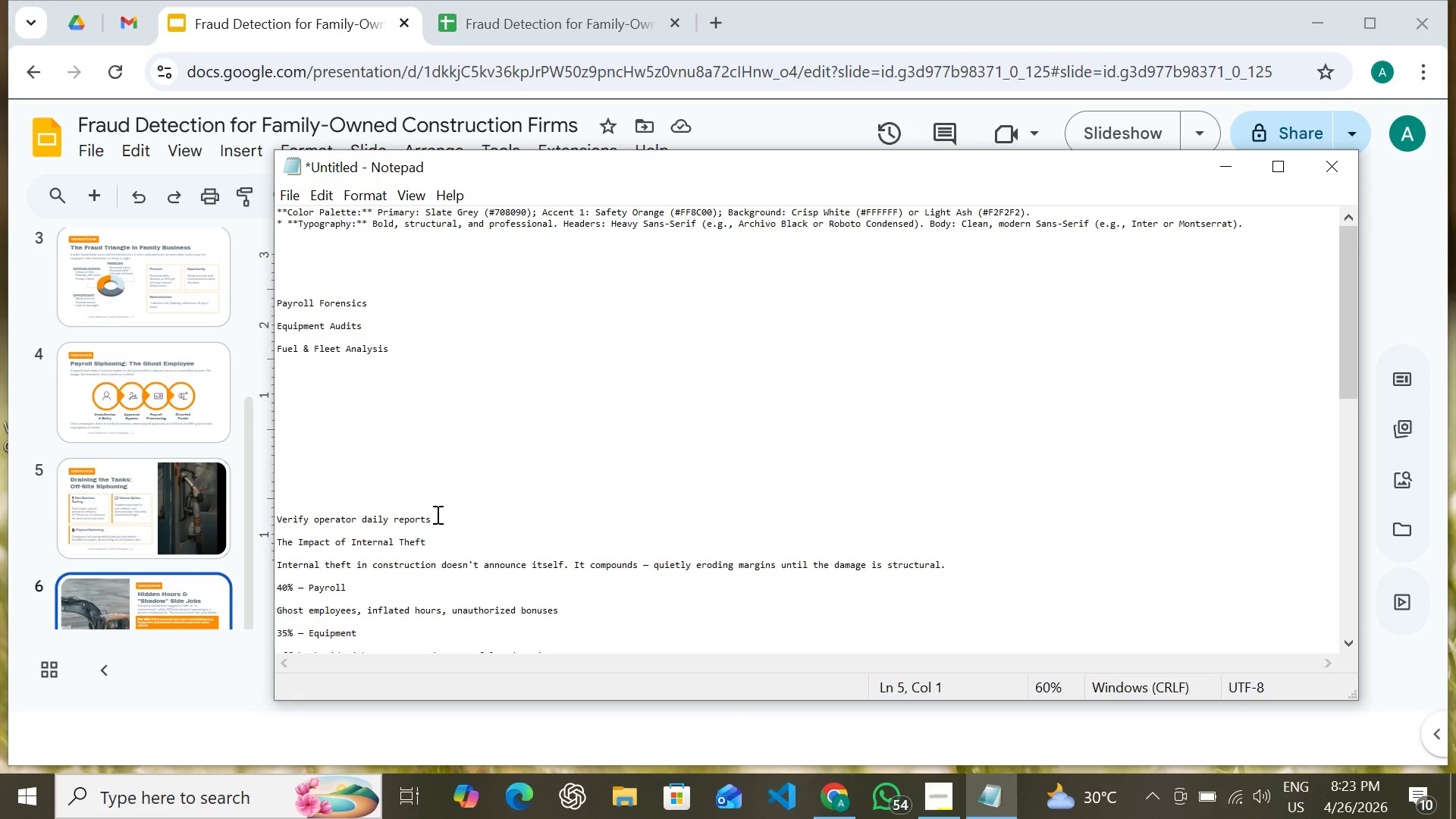 
left_click_drag(start_coordinate=[431, 514], to_coordinate=[276, 519])
 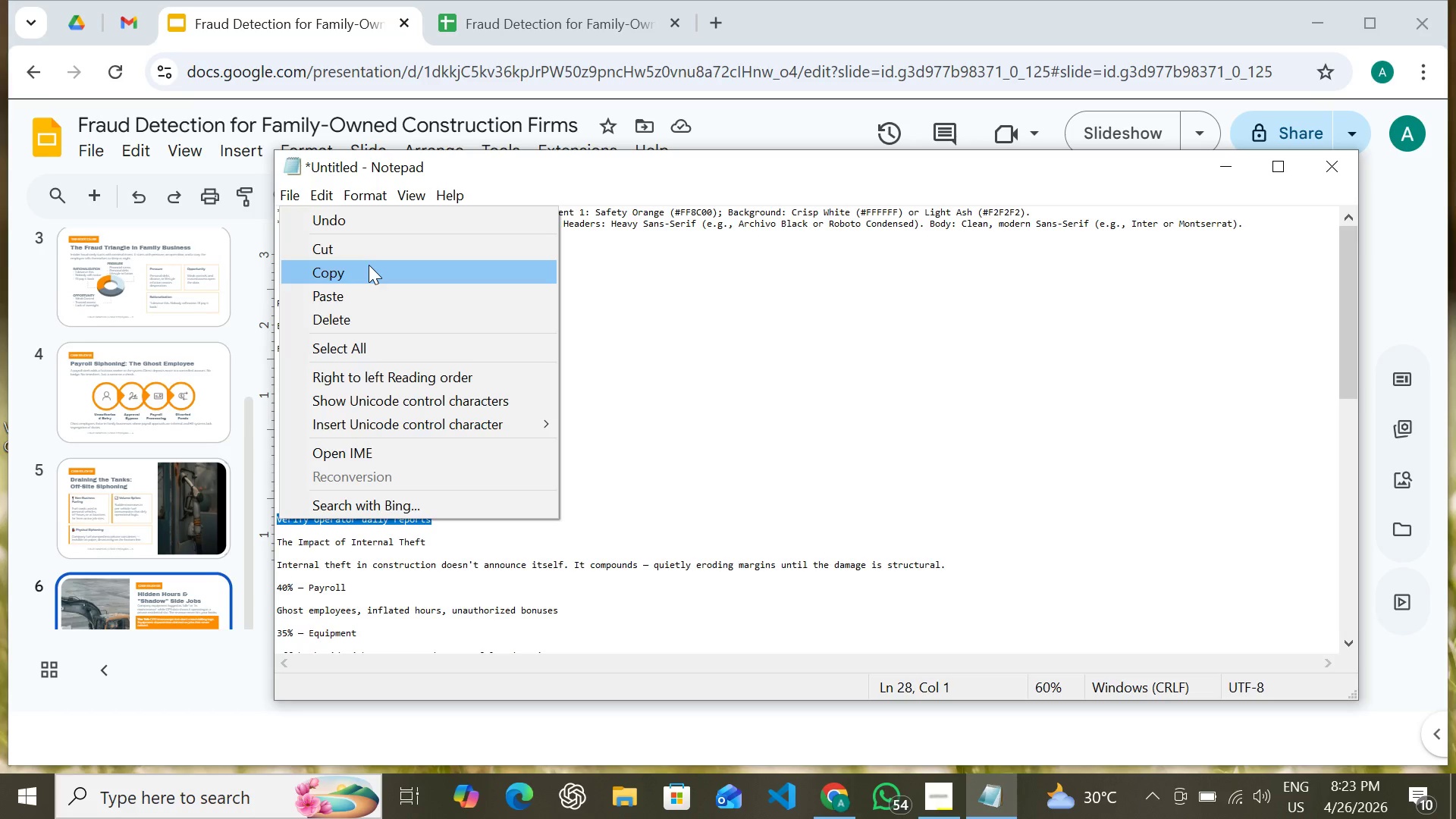 
left_click([373, 257])
 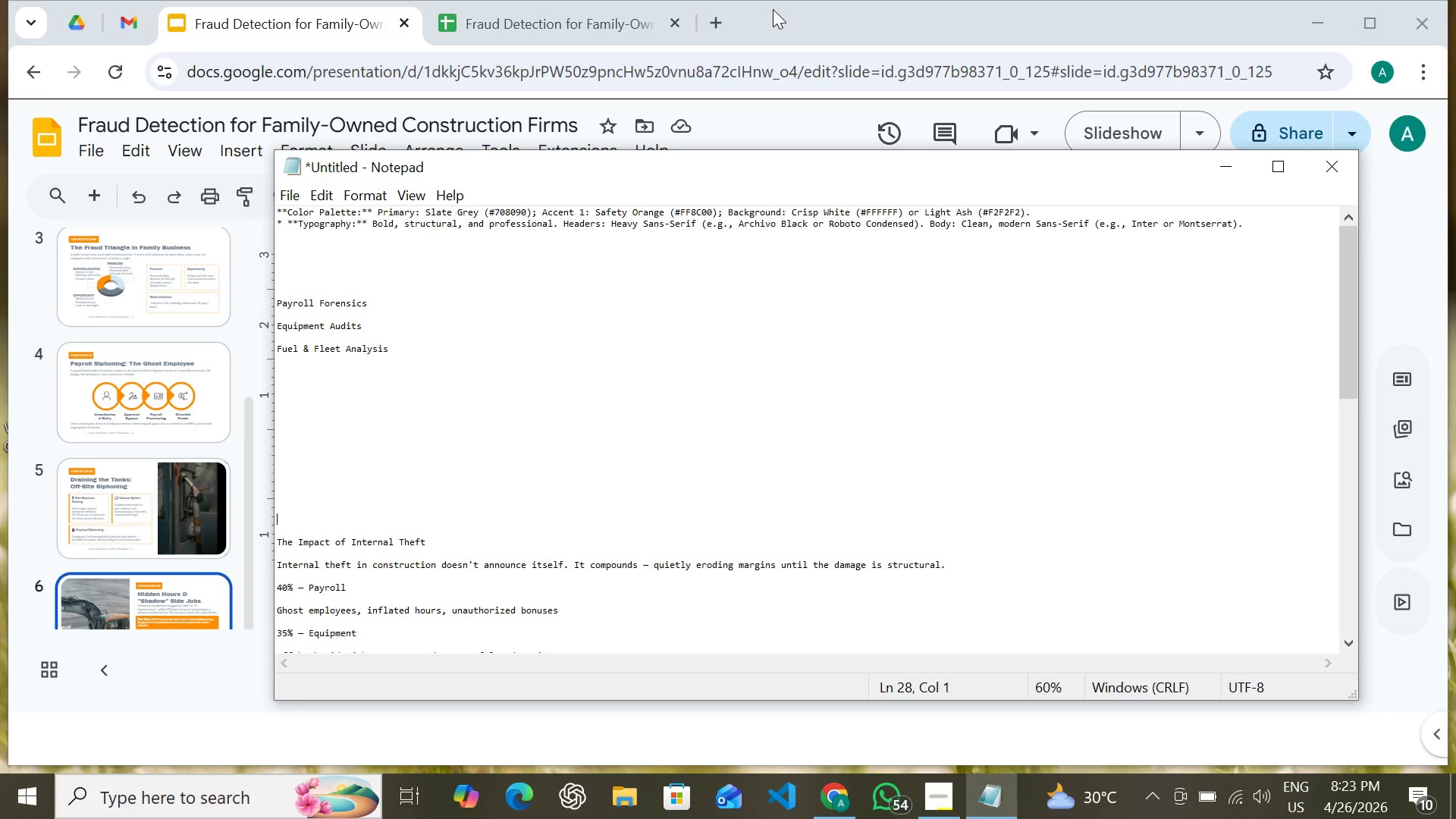 
wait(5.24)
 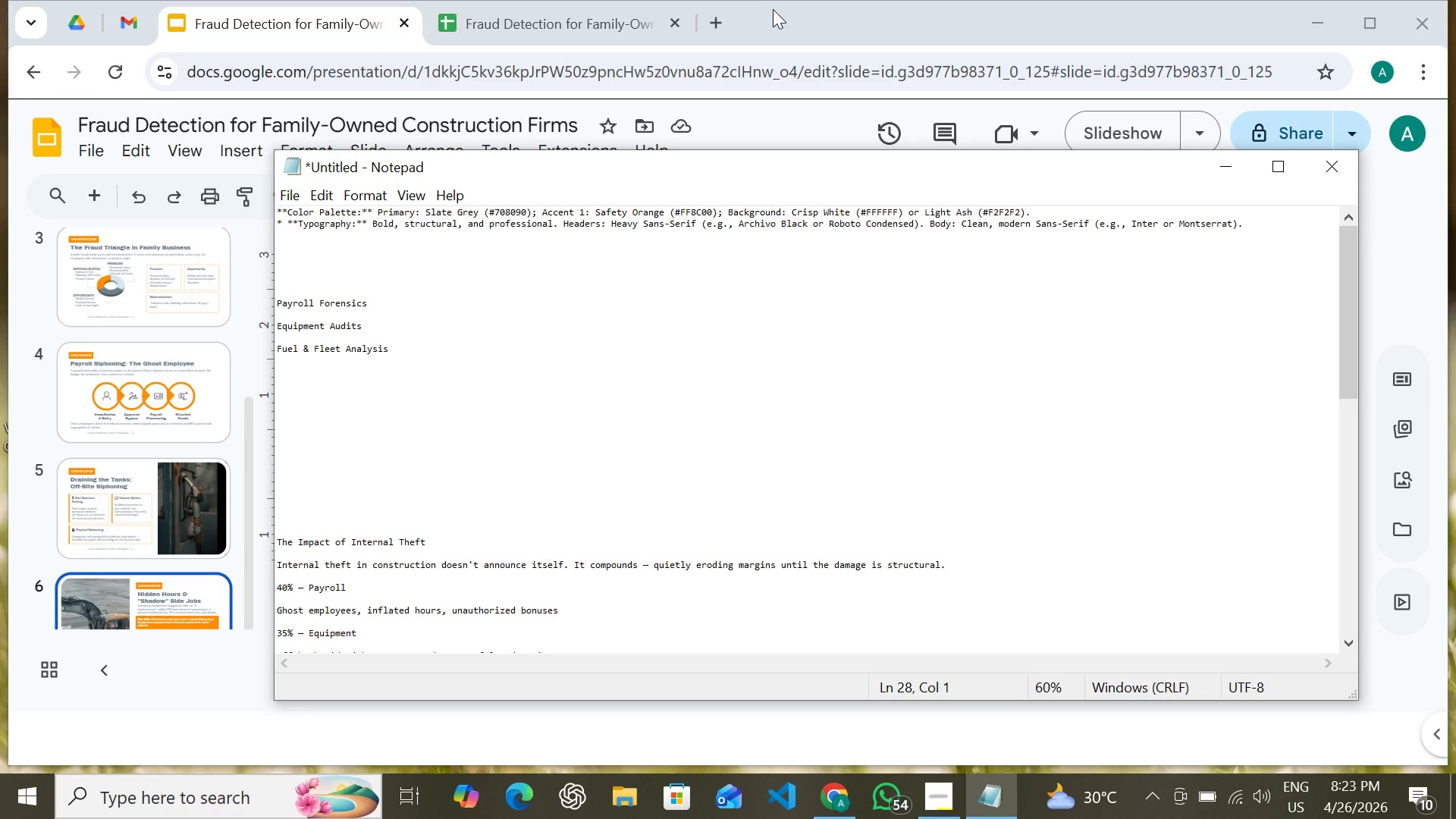 
left_click([770, 9])
 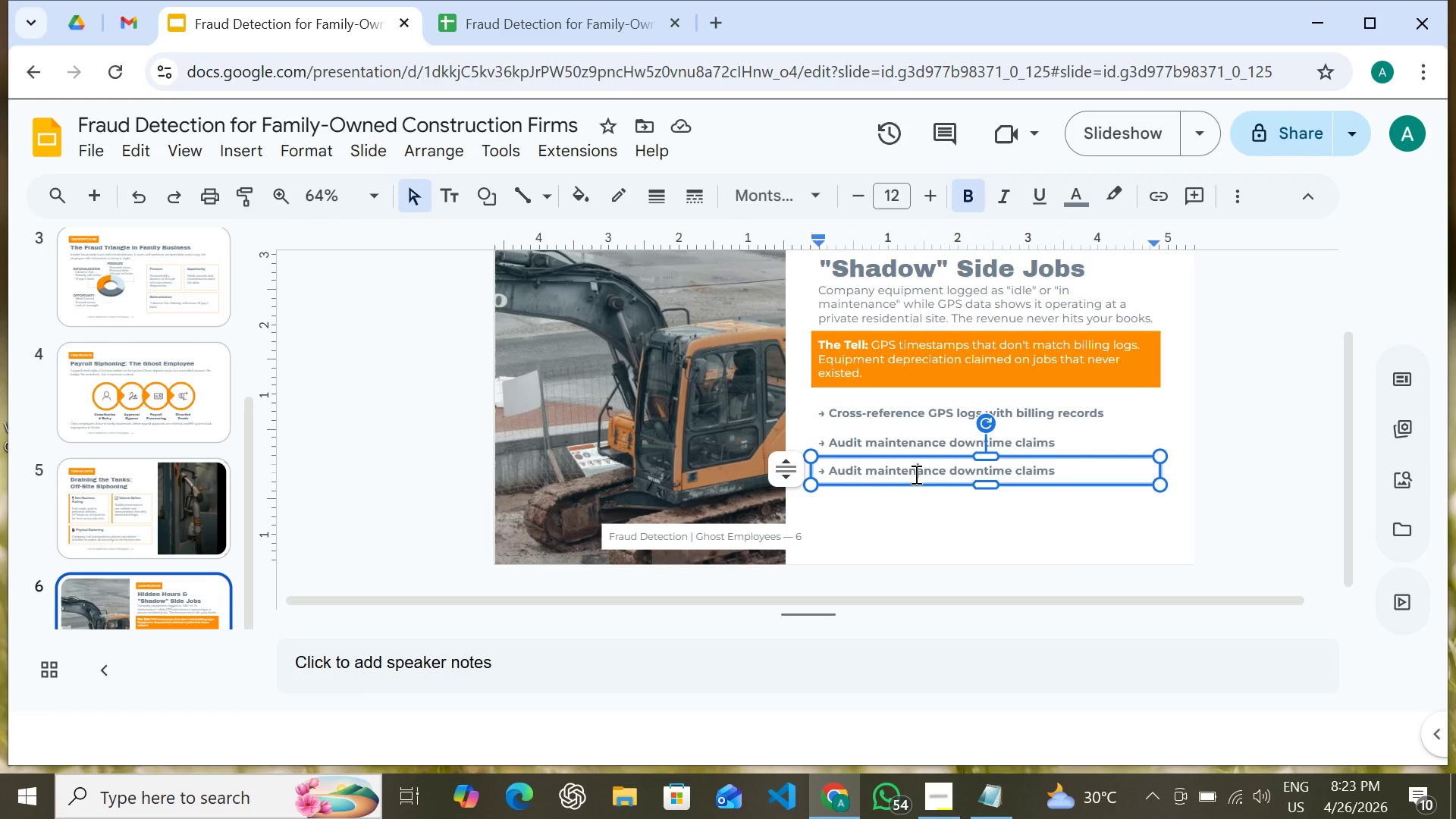 
double_click([915, 474])
 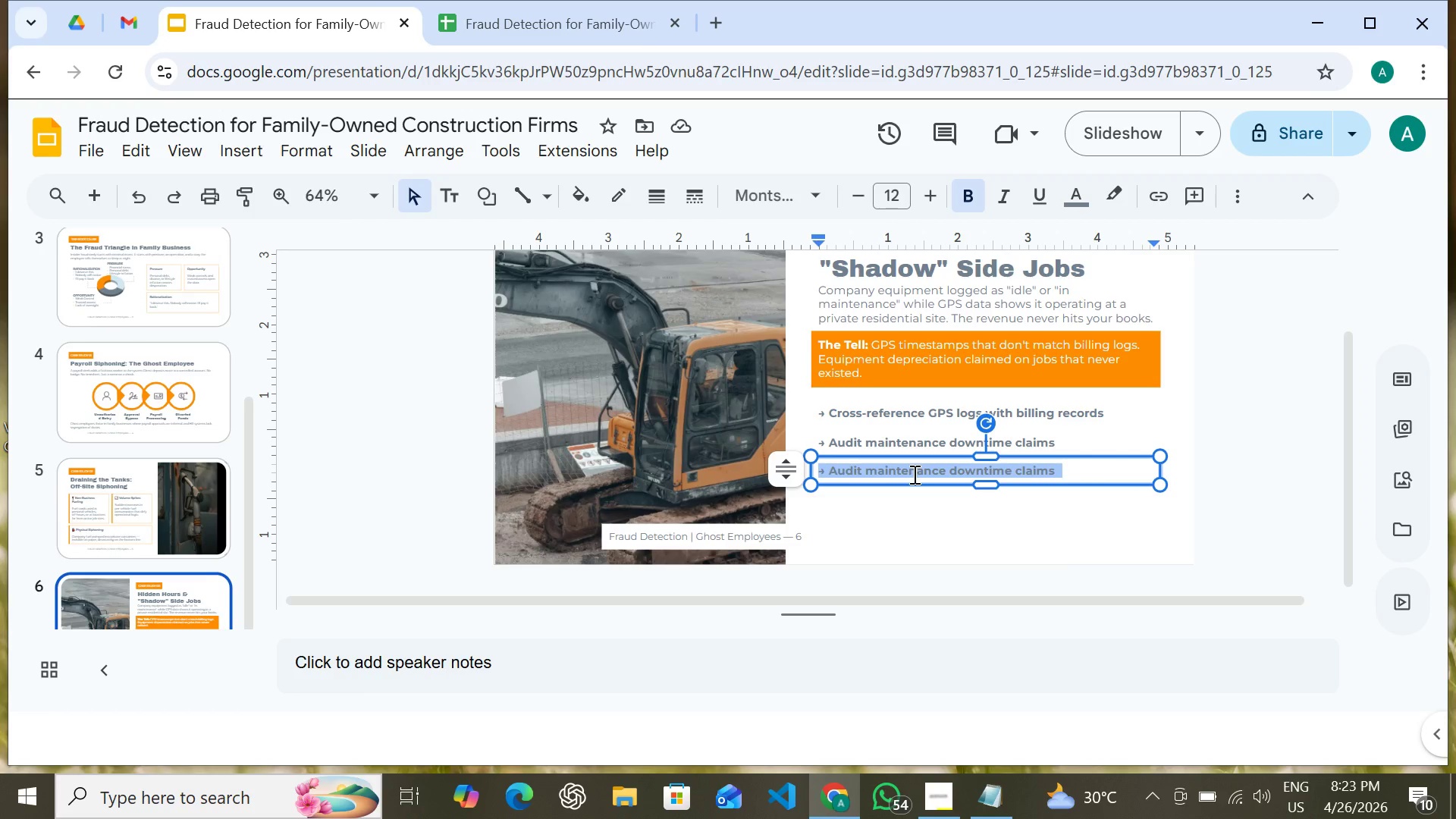 
triple_click([913, 474])
 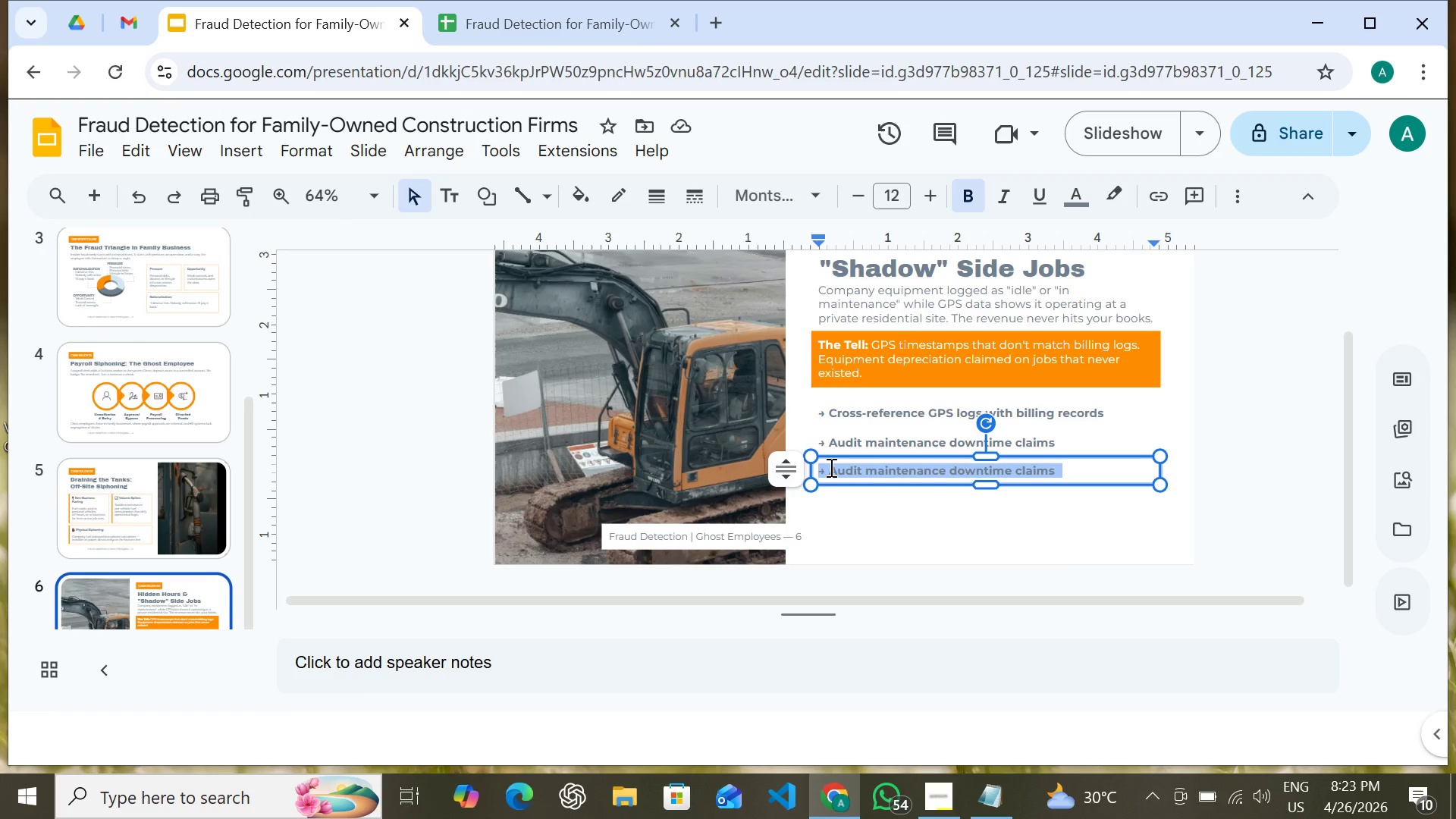 
left_click([829, 467])
 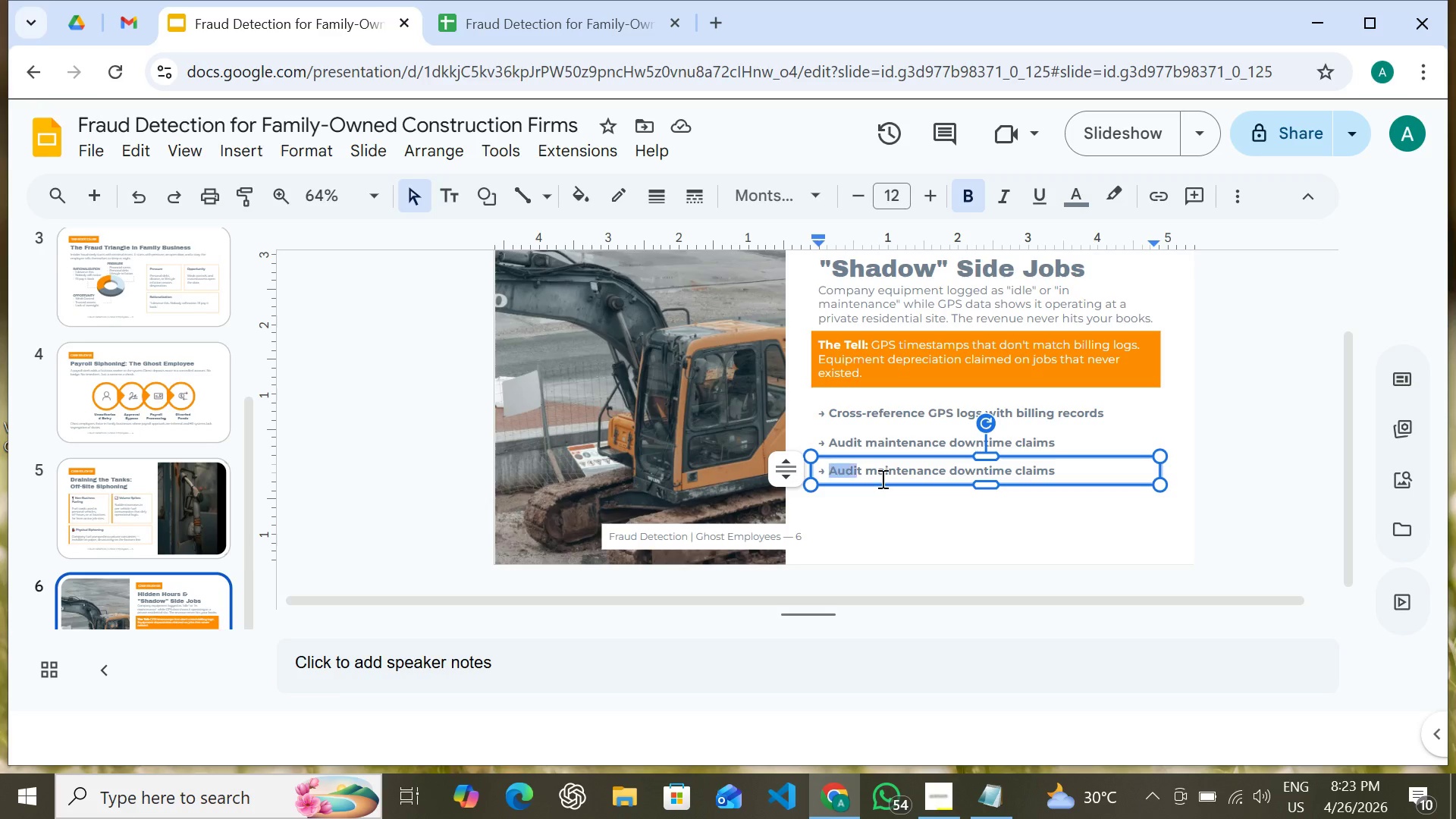 
left_click_drag(start_coordinate=[829, 467], to_coordinate=[1066, 479])
 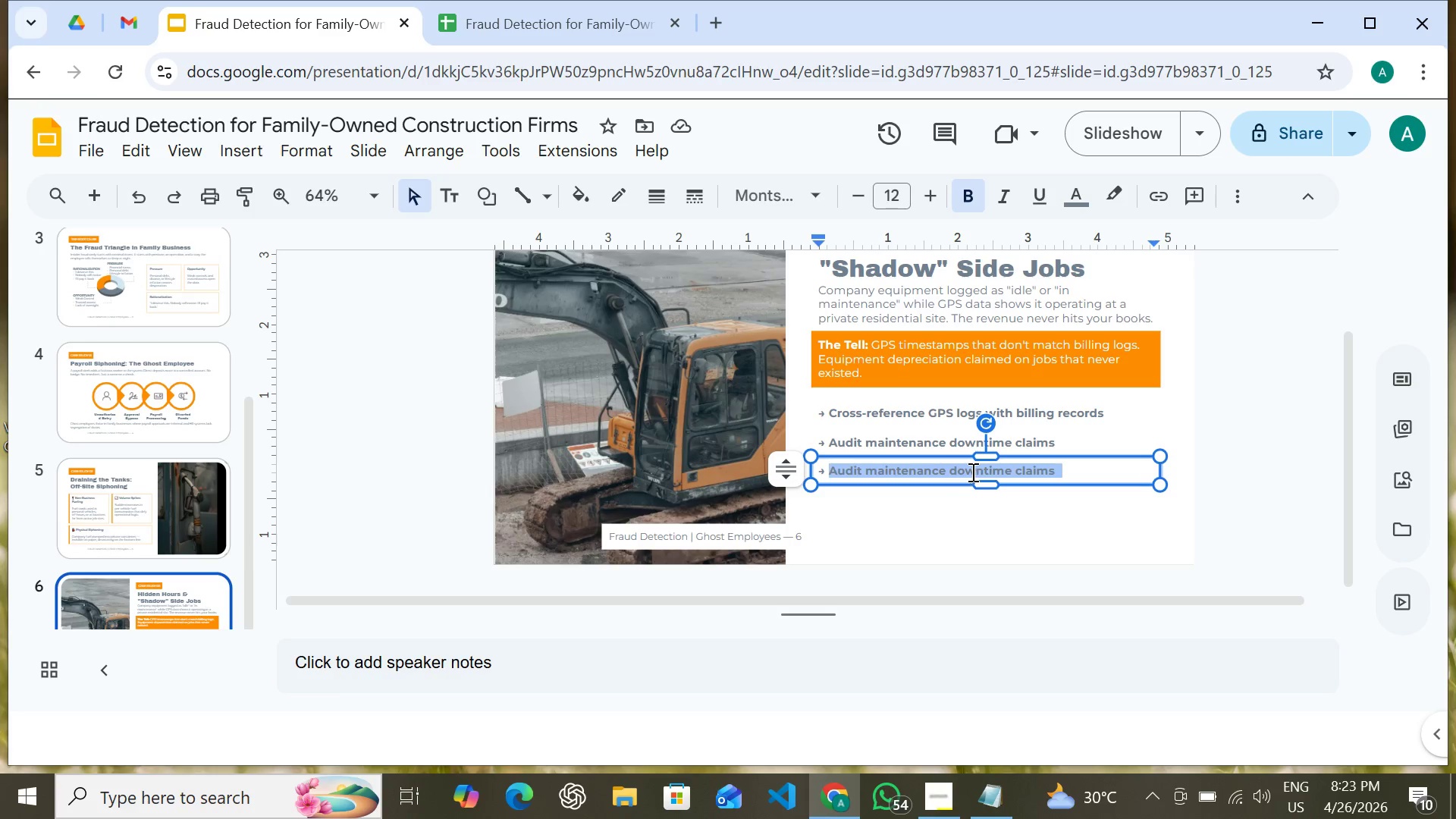 
right_click([971, 472])
 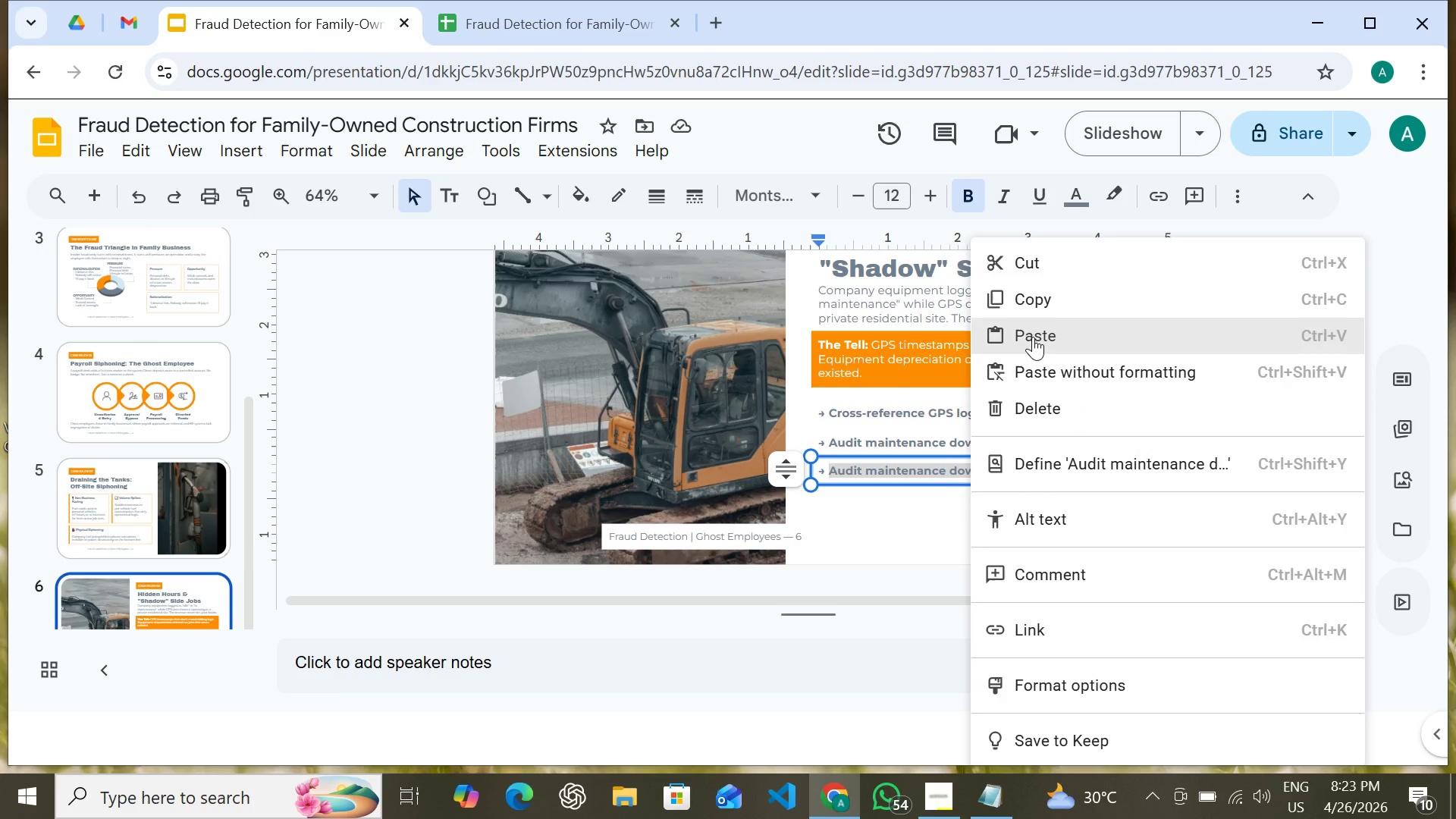 
left_click([1033, 337])
 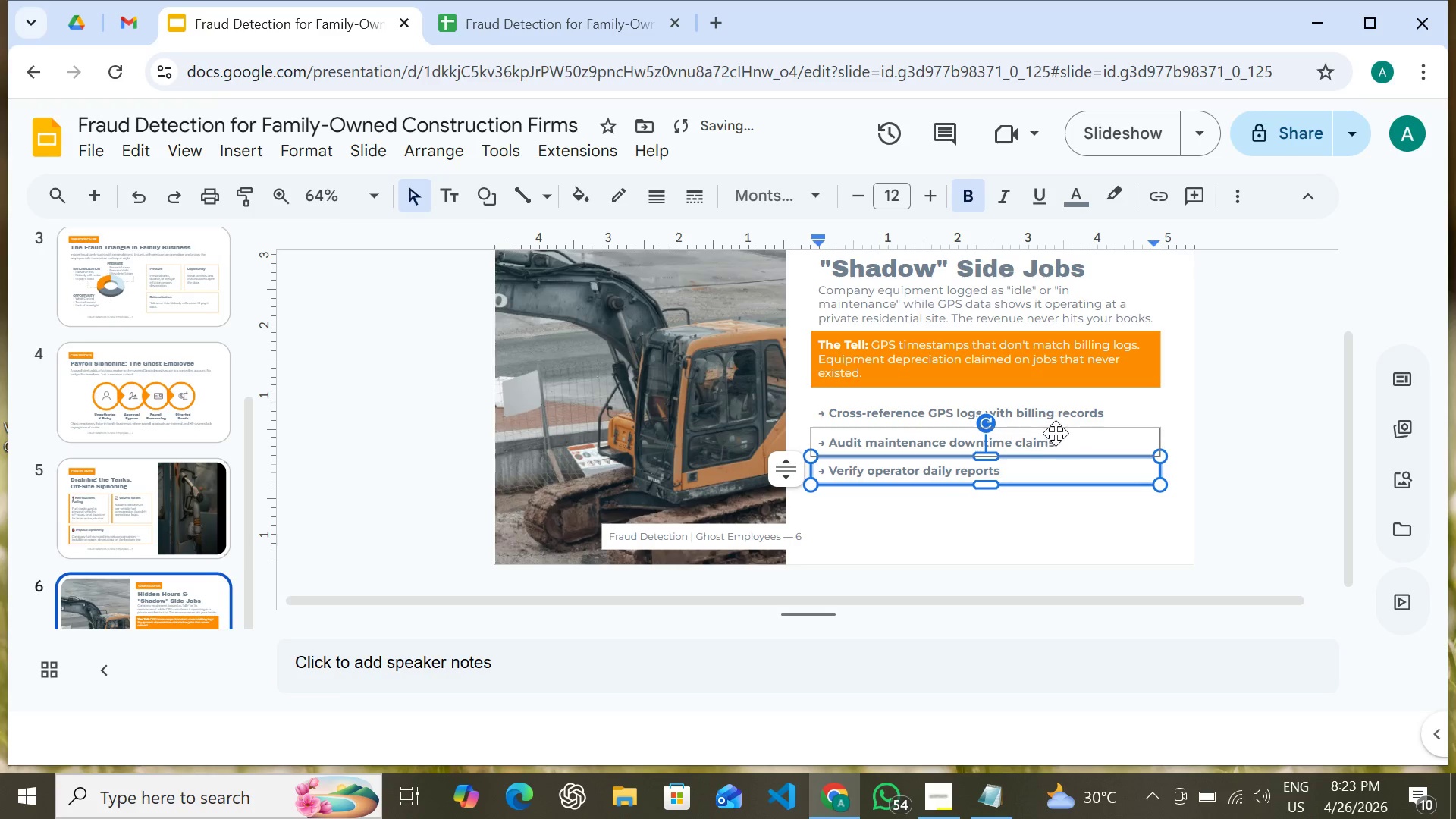 
hold_key(key=ShiftLeft, duration=1.52)
left_click([1056, 433])
 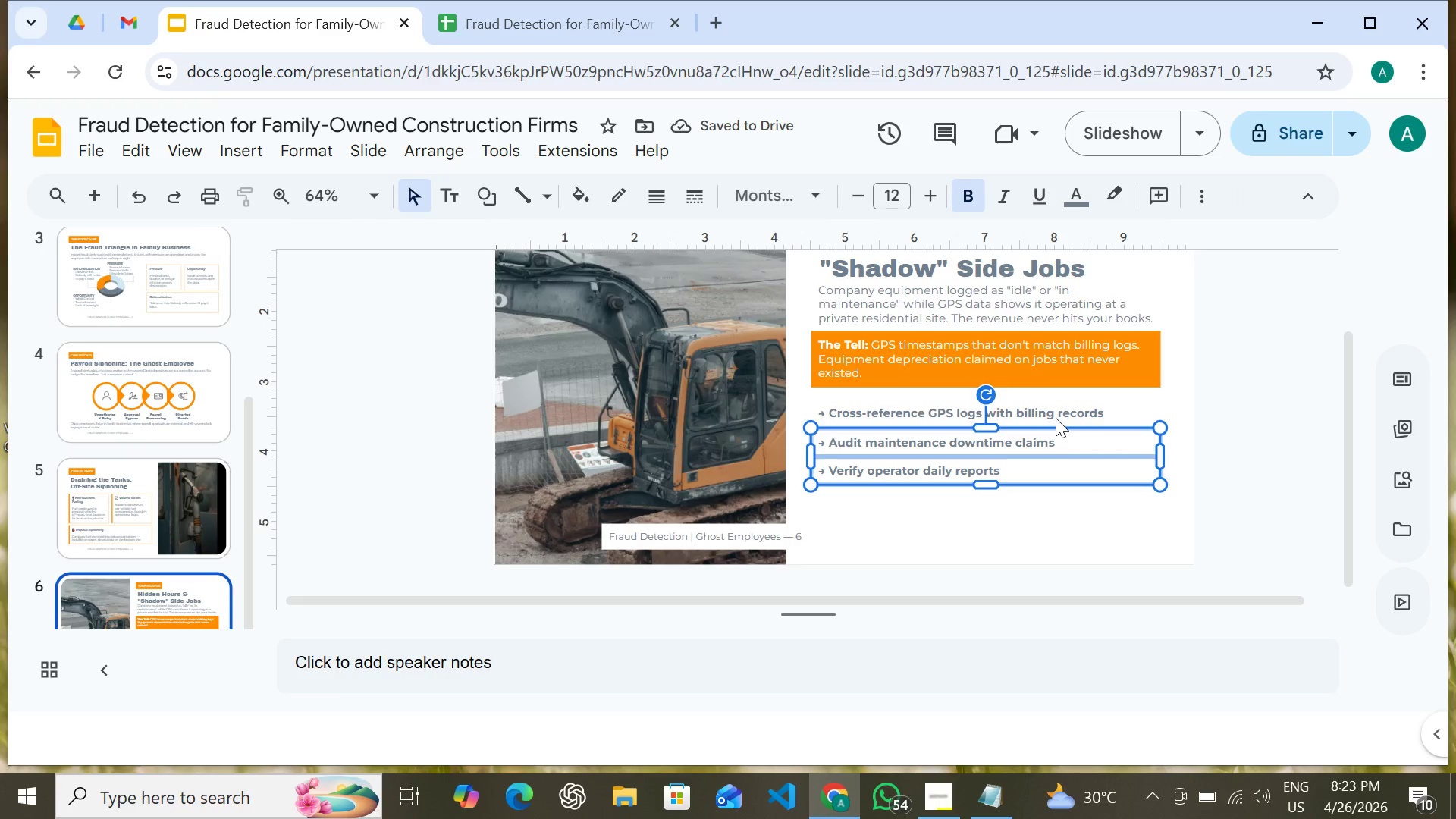 
left_click([1056, 418])
 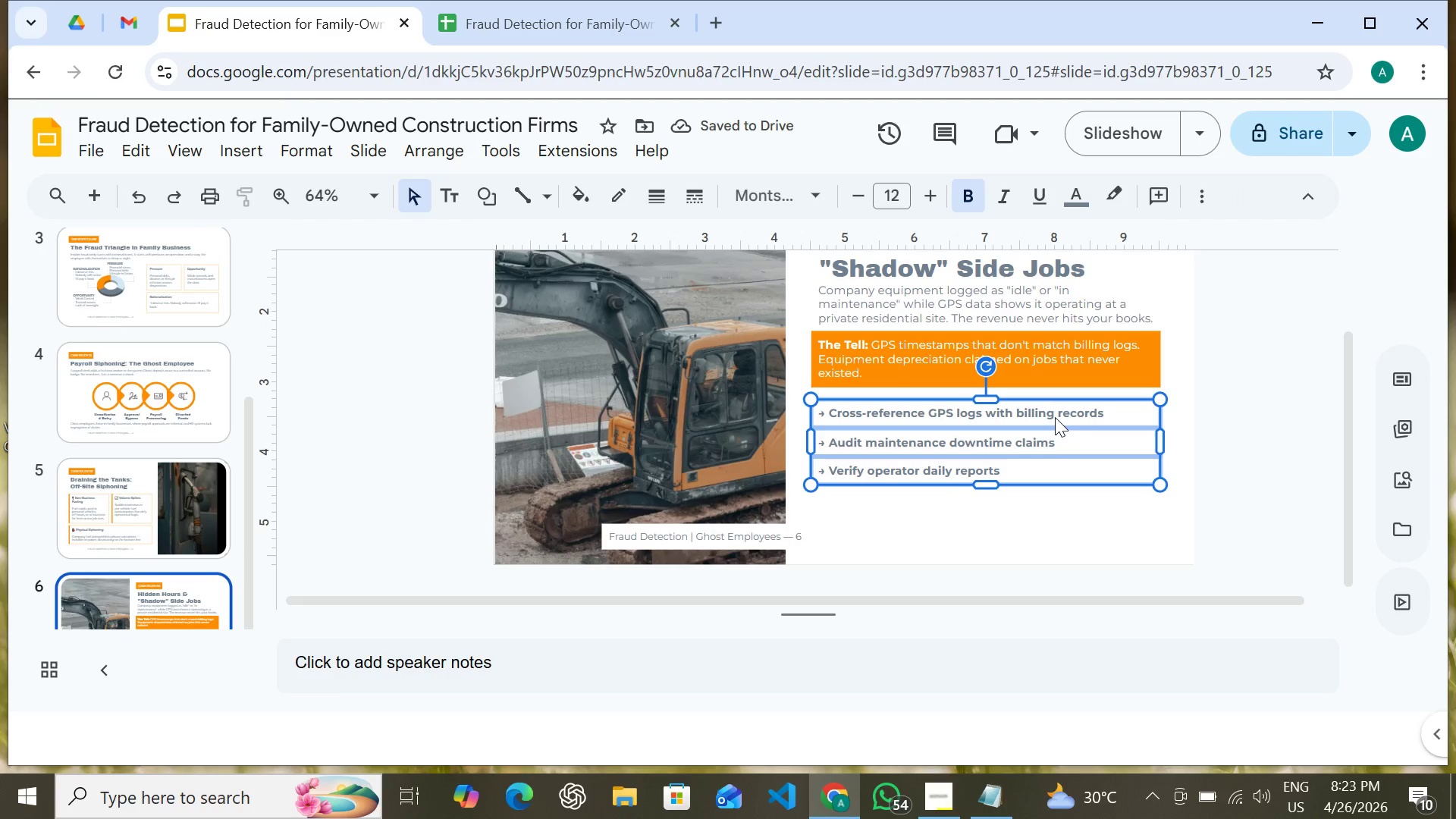 
key(Shift+ShiftLeft)
 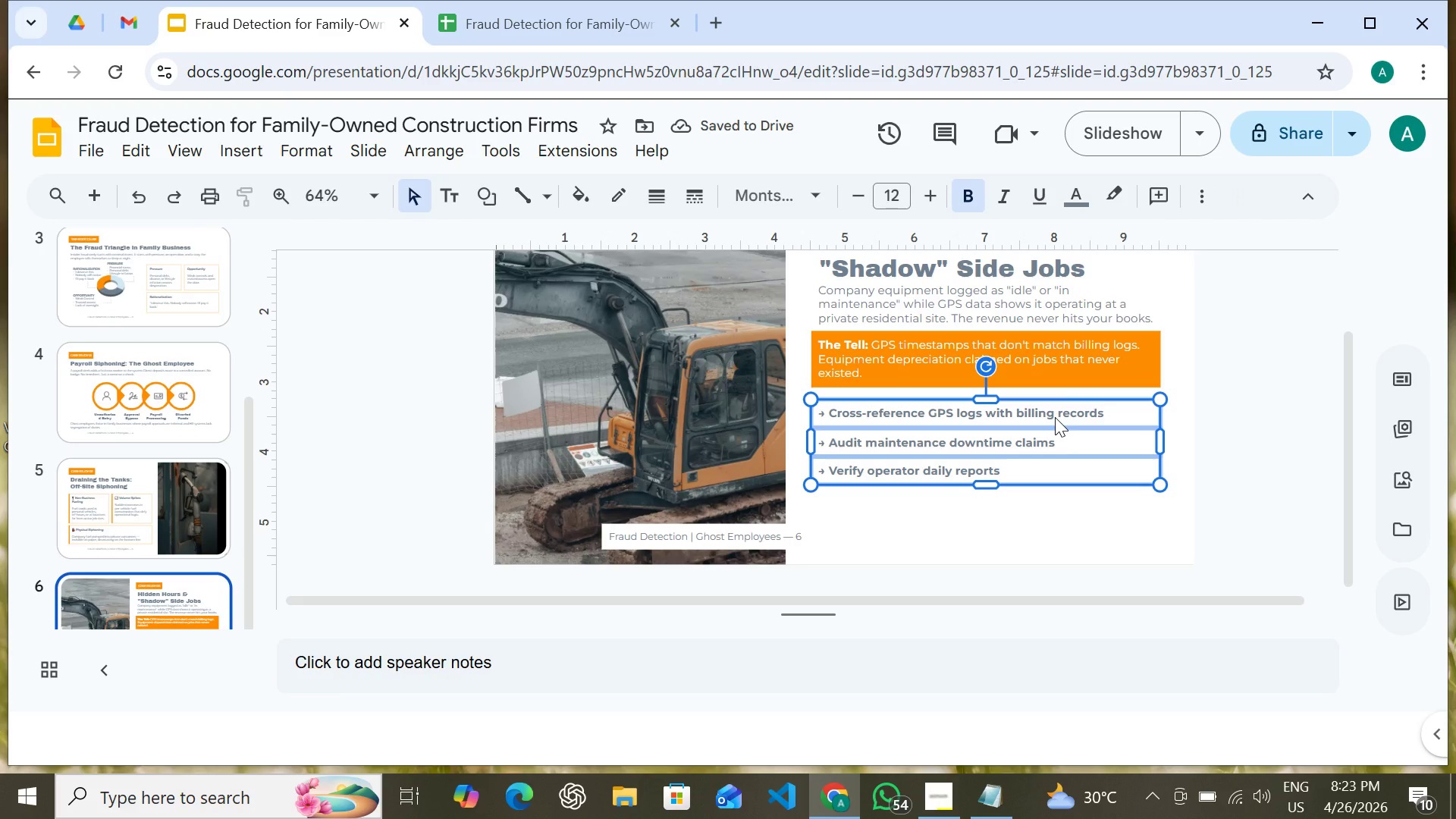 
key(Shift+ShiftLeft)
 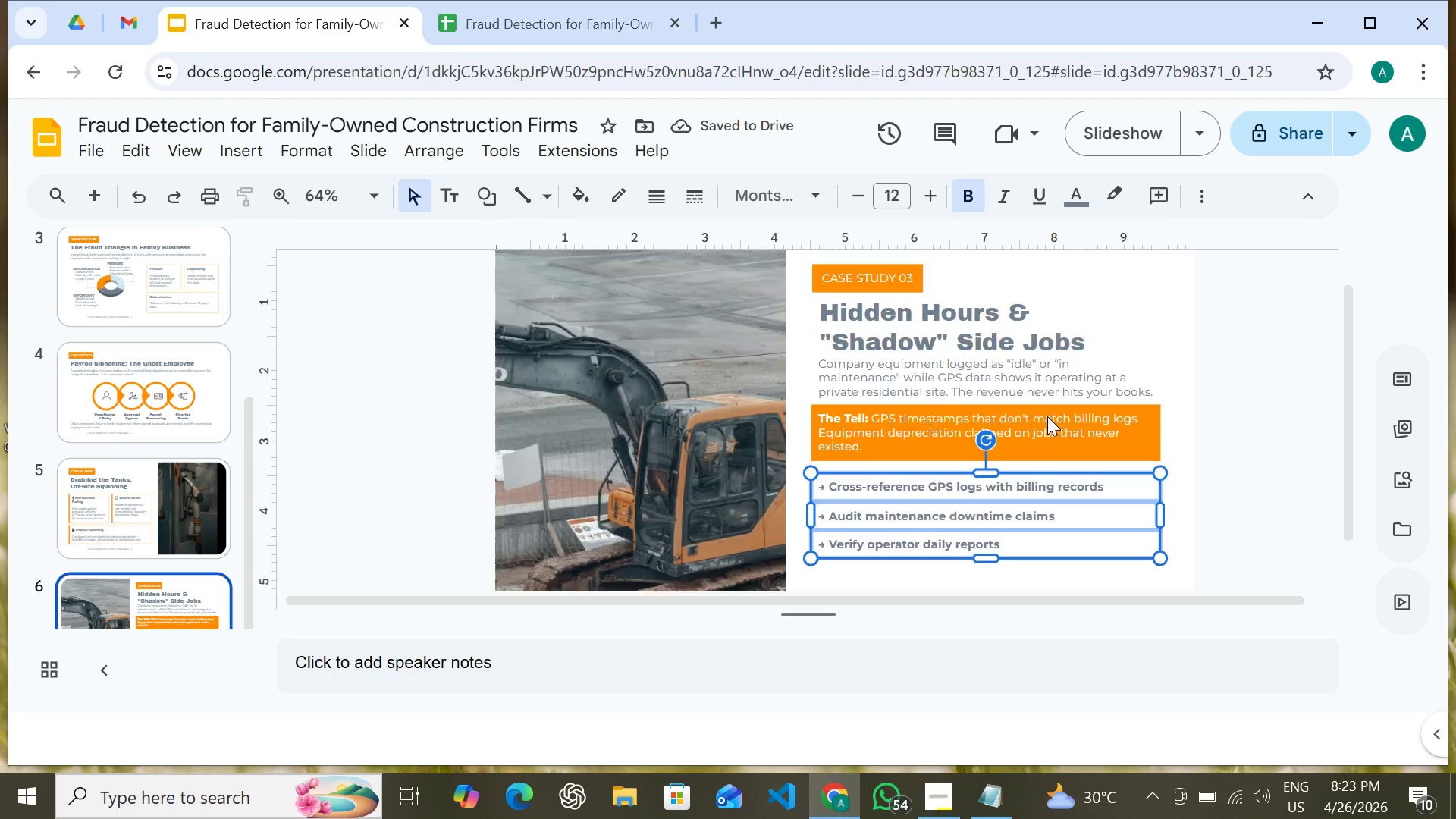 
scroll: coordinate [1047, 416], scroll_direction: up, amount: 1.0
 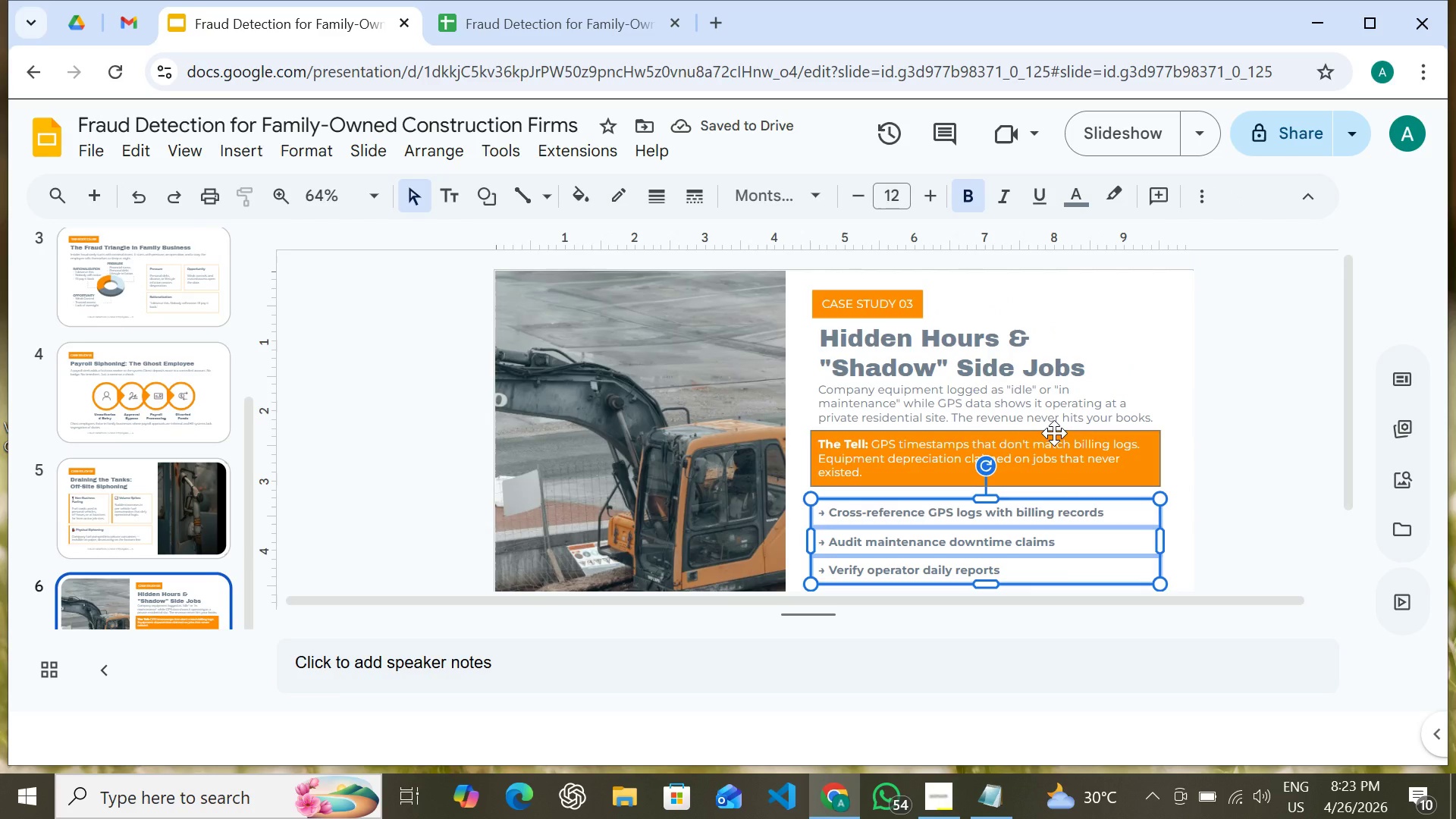 
hold_key(key=ShiftLeft, duration=1.51)
left_click([1054, 433])
 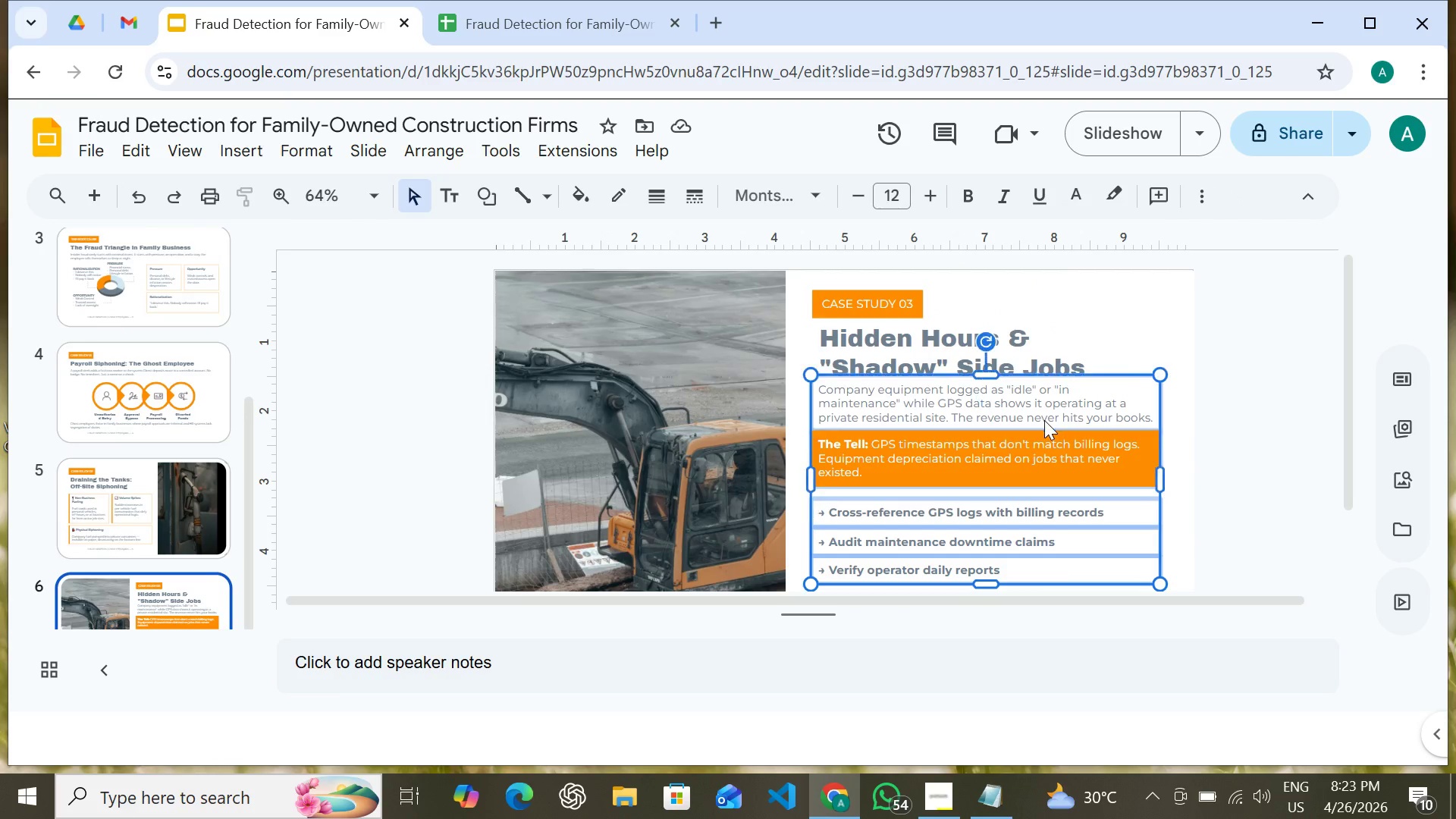 
left_click([1044, 420])
 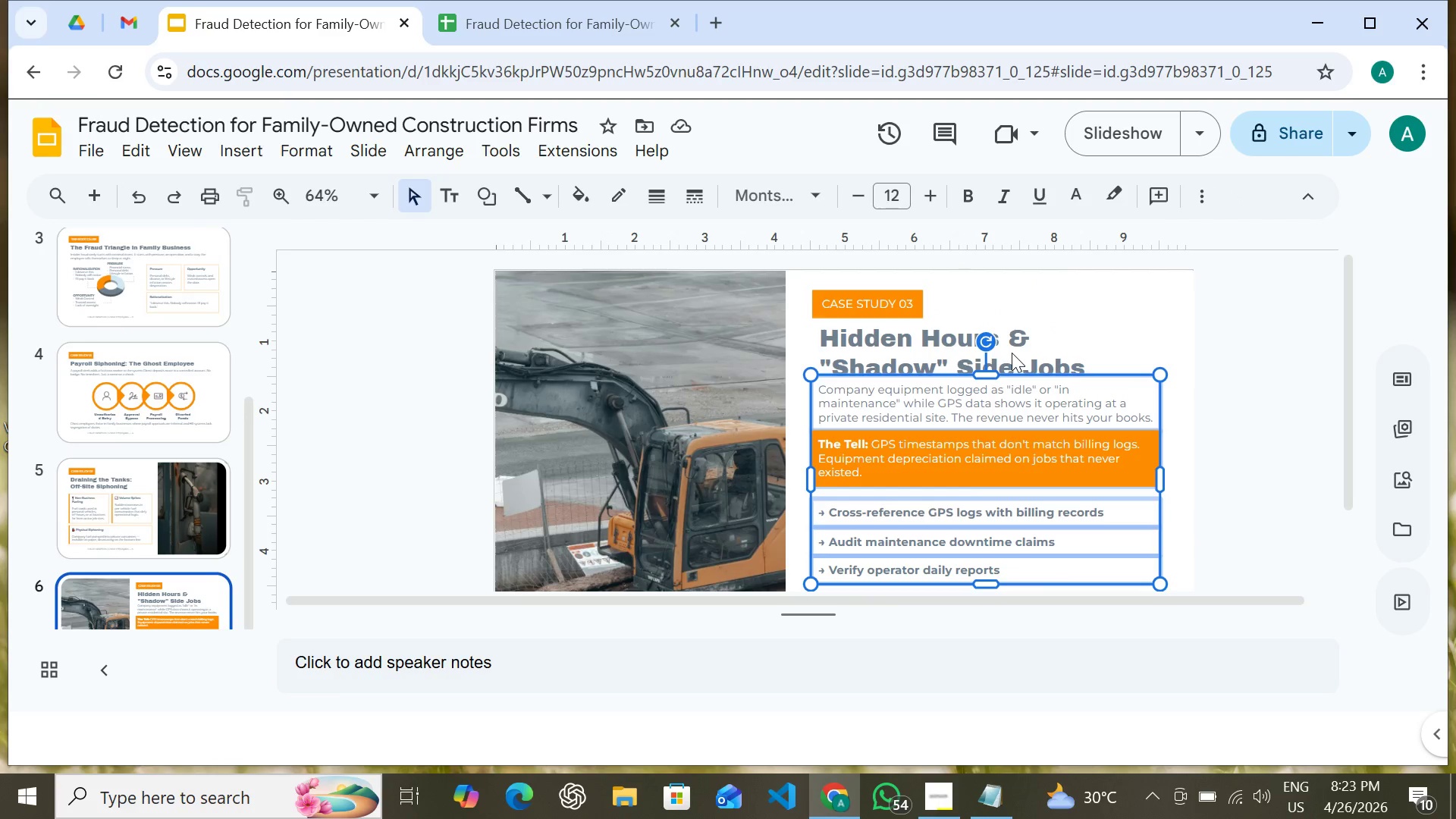 
hold_key(key=ShiftLeft, duration=1.5)
left_click([1010, 348])
 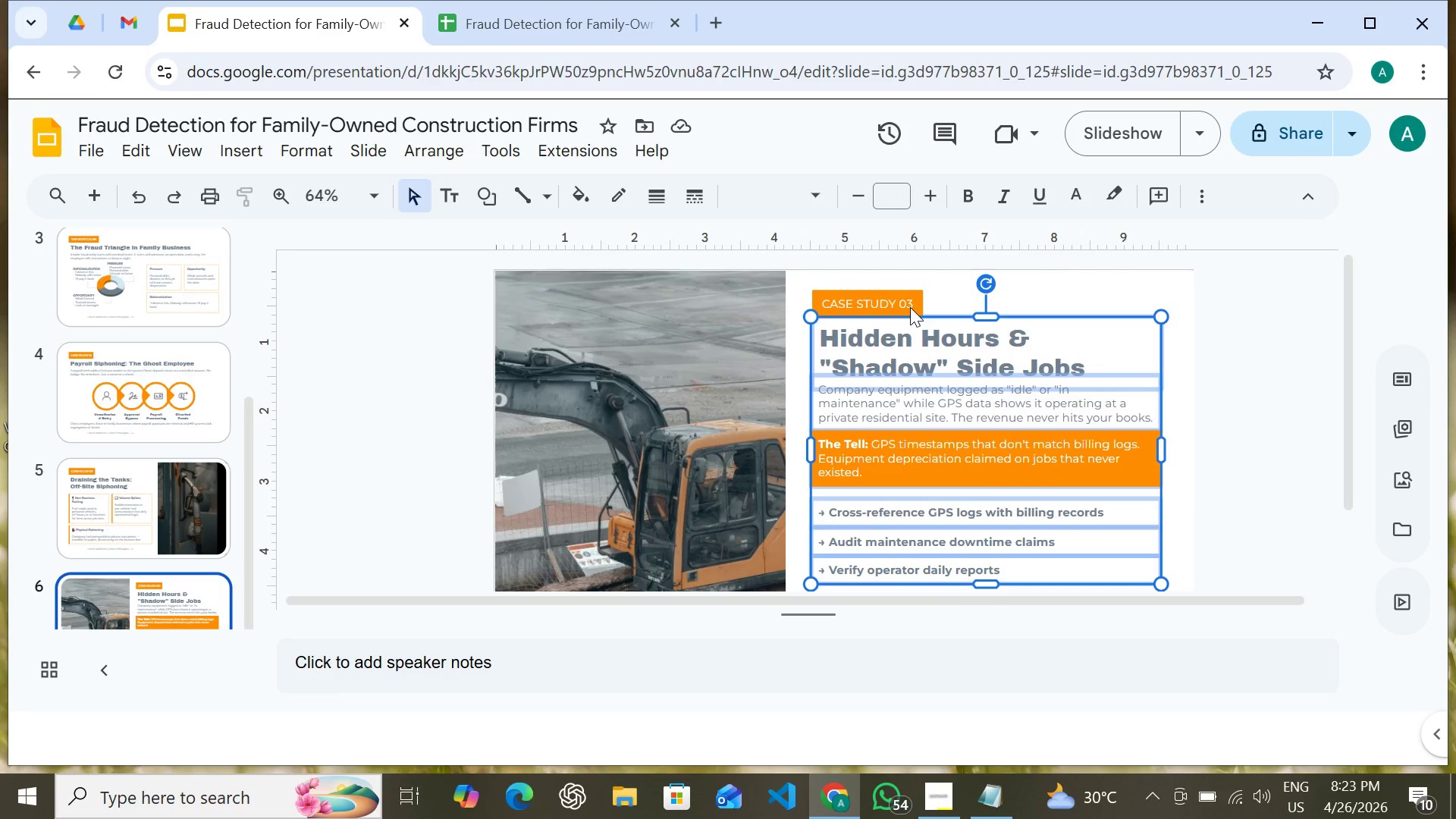 
left_click([902, 307])
 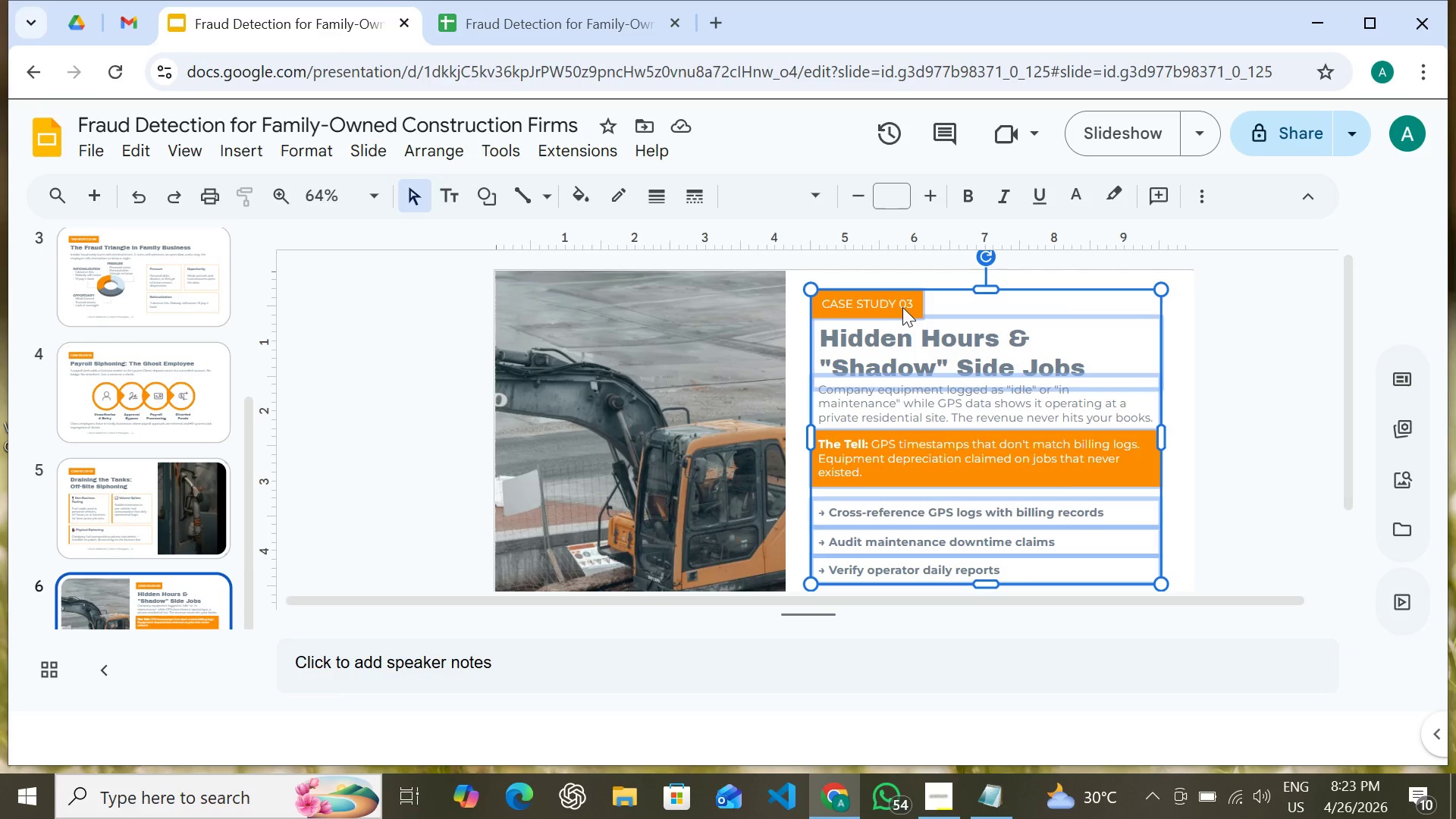 
hold_key(key=ShiftLeft, duration=0.45)
 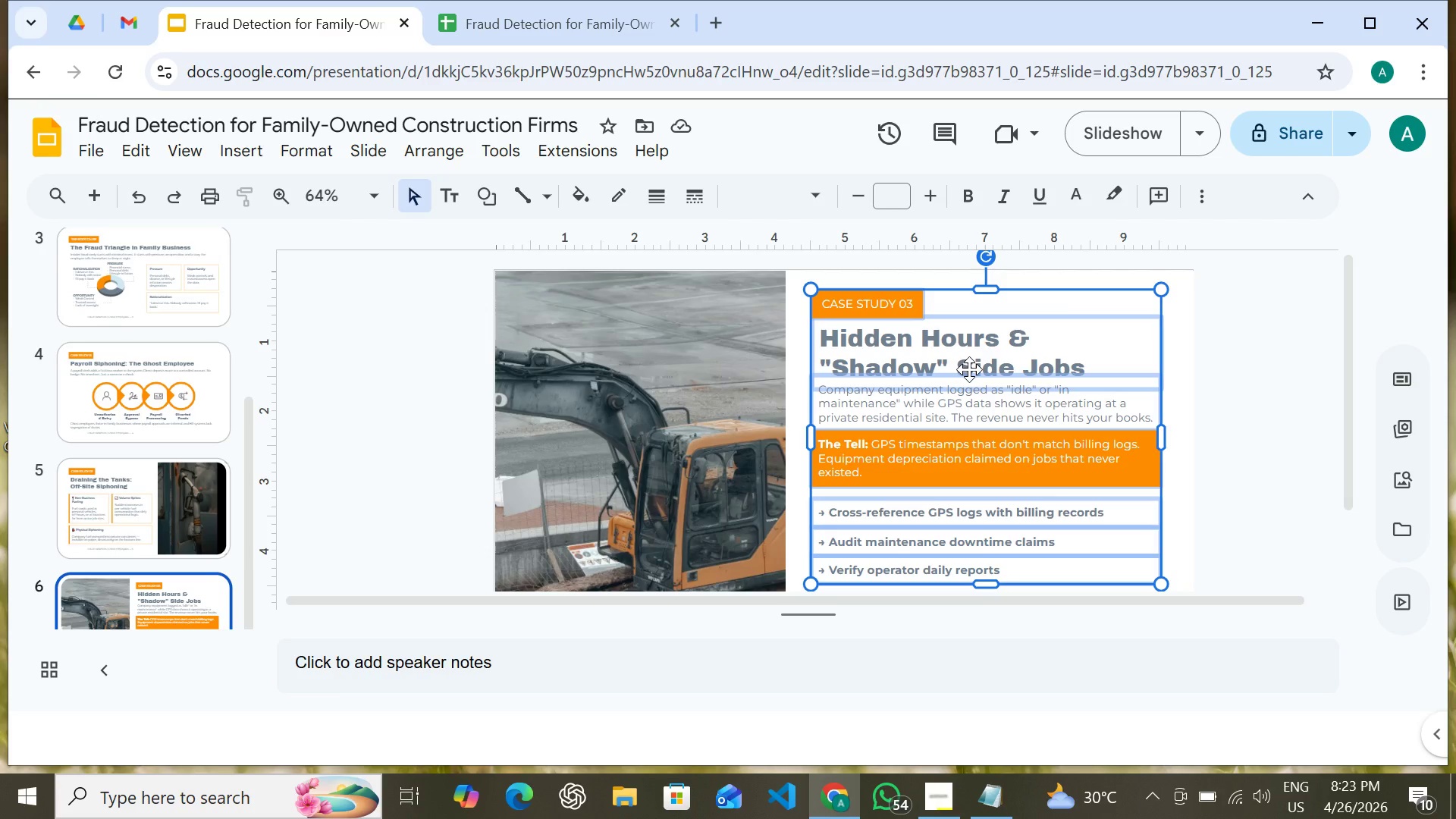 
key(Shift+ShiftLeft)
 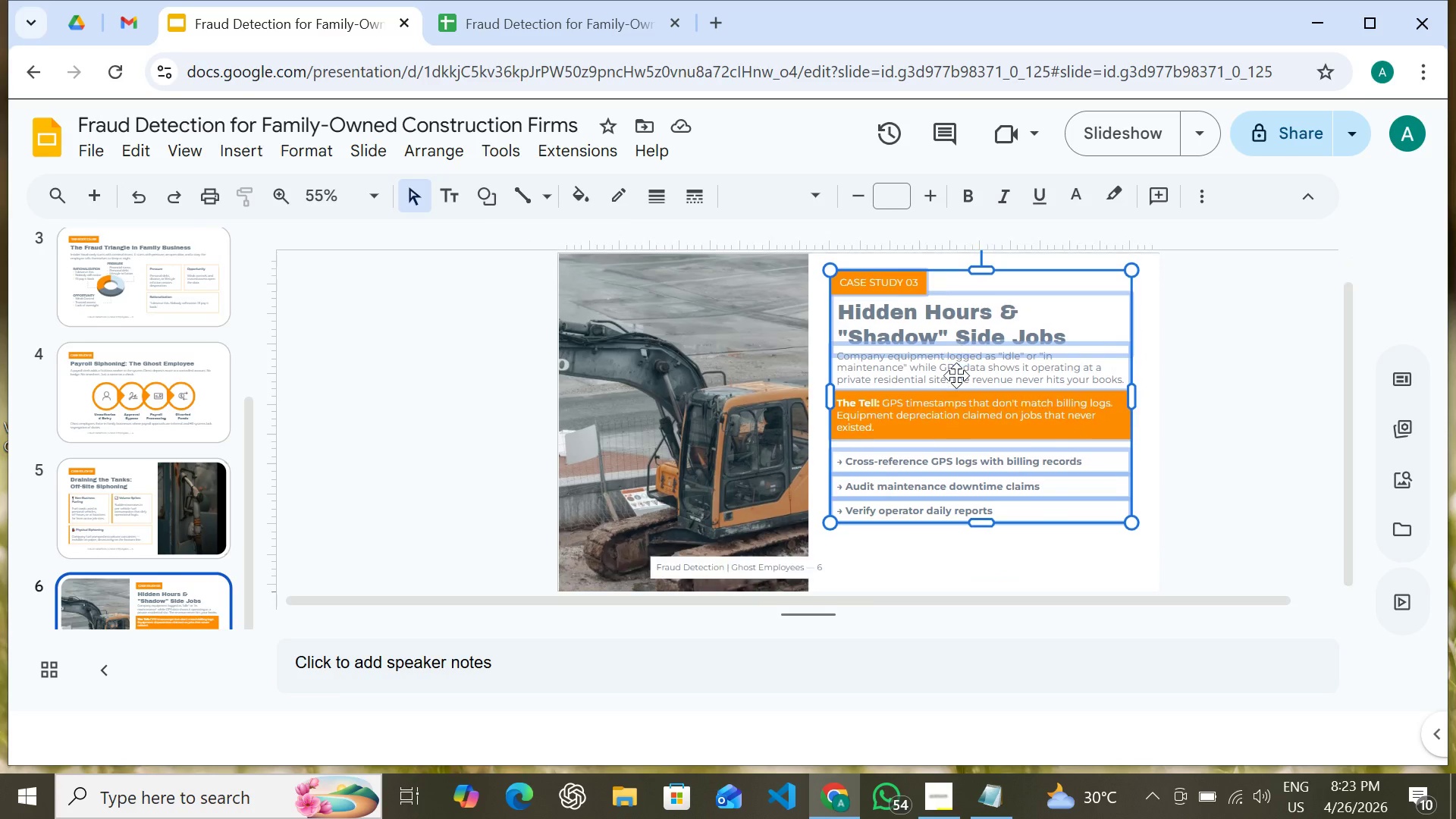 
key(Shift+ArrowDown)
 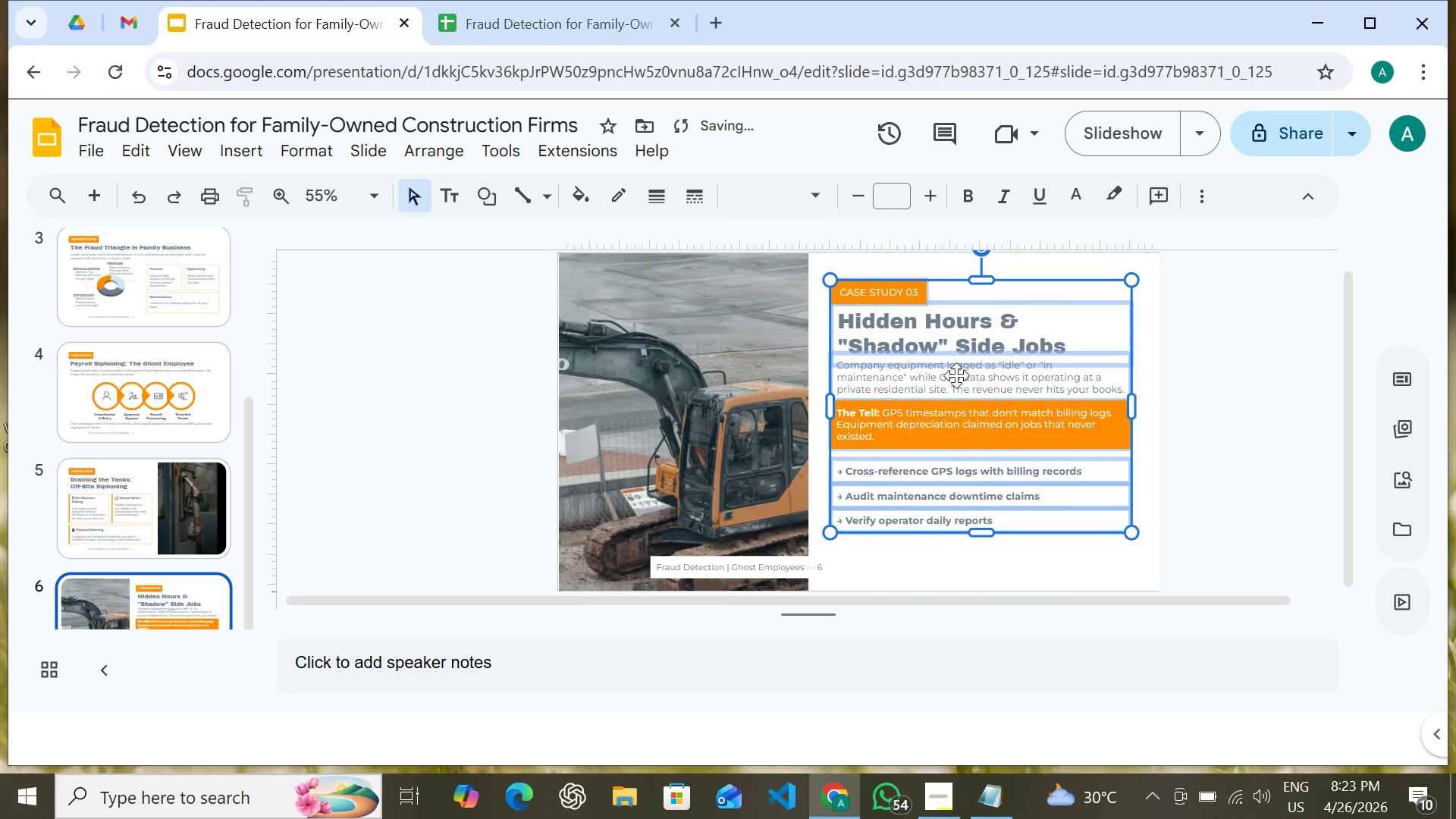 
key(Shift+ArrowDown)
 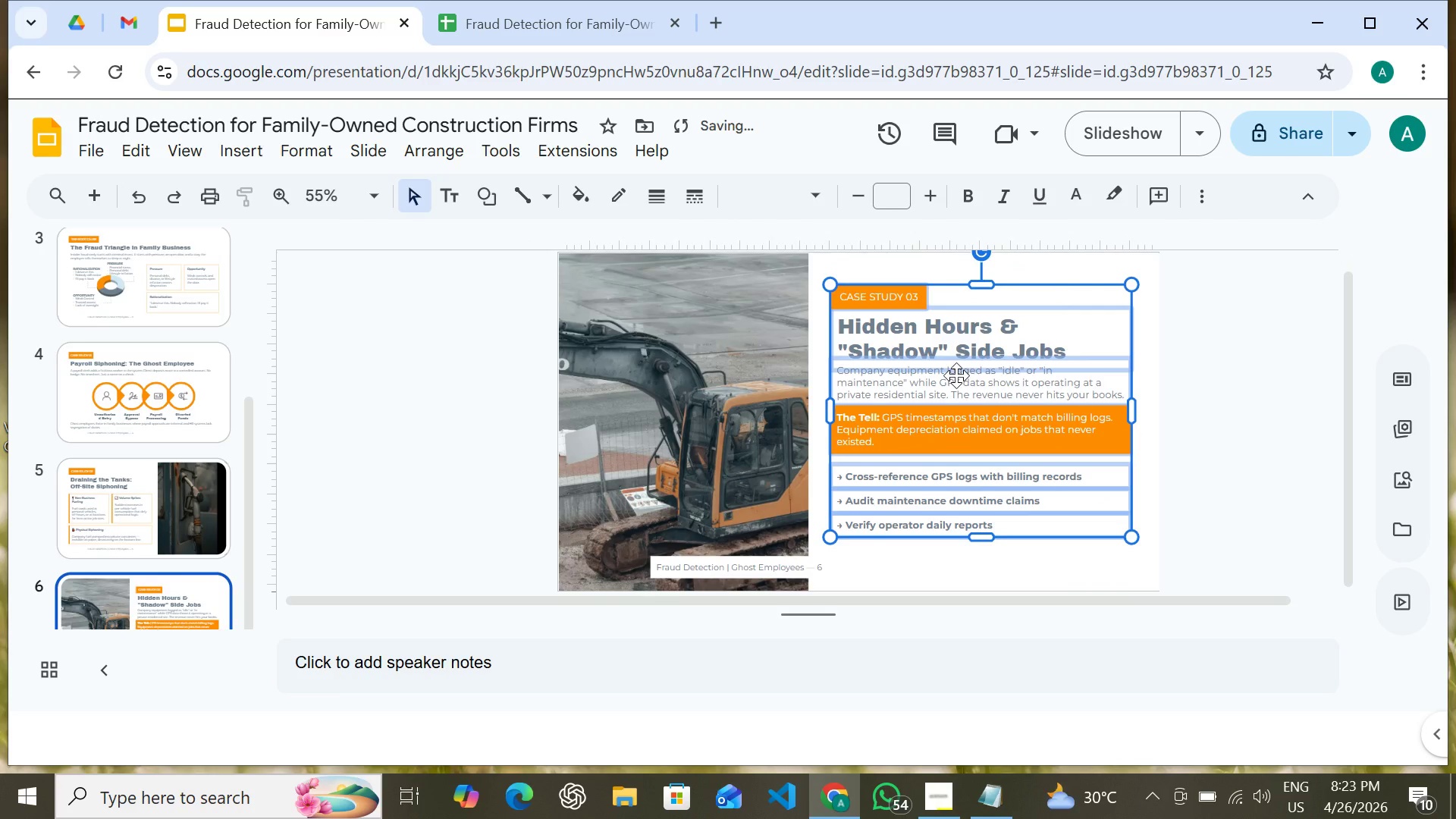 
key(Shift+ArrowDown)
 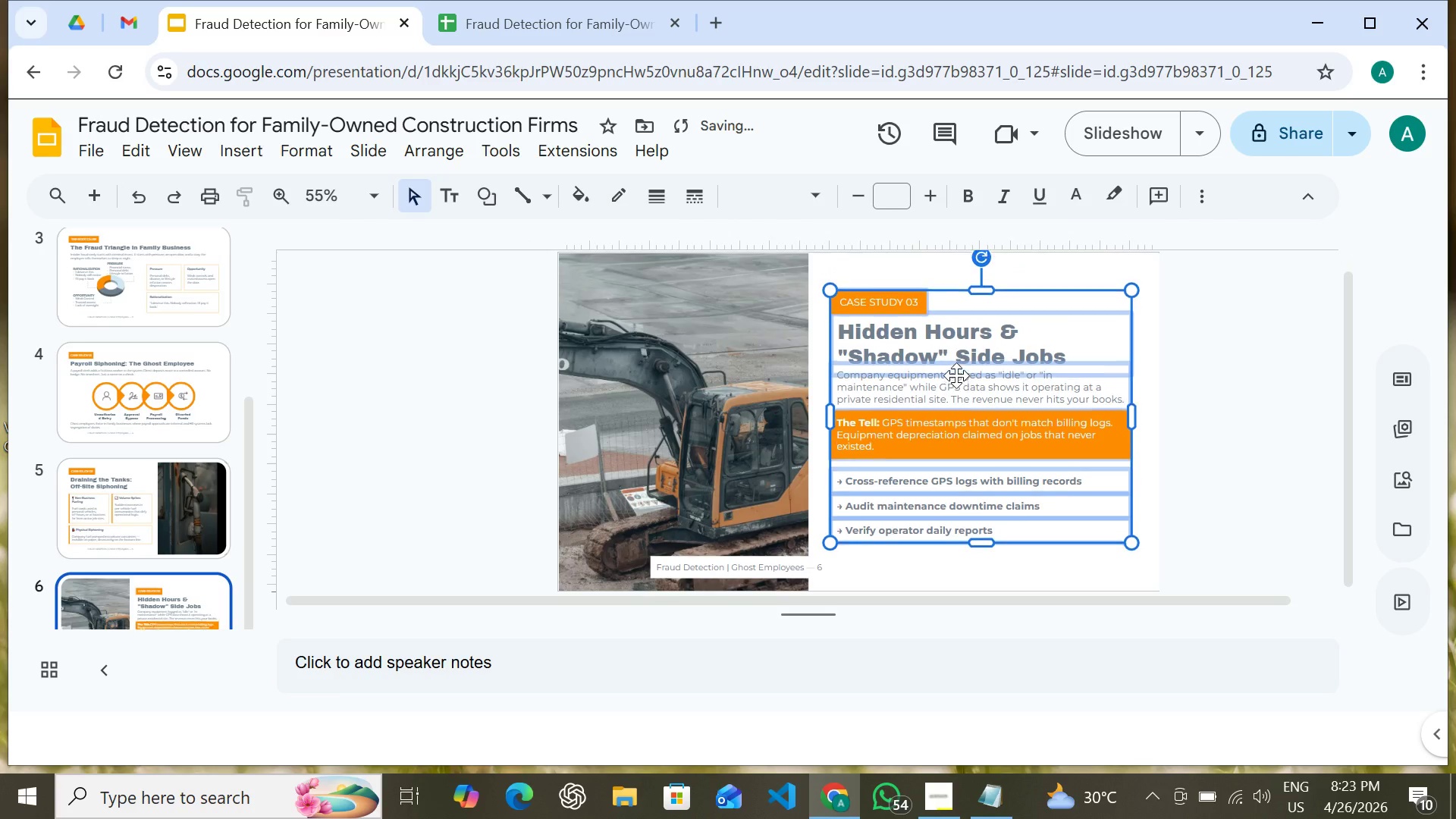 
key(Shift+ArrowDown)
 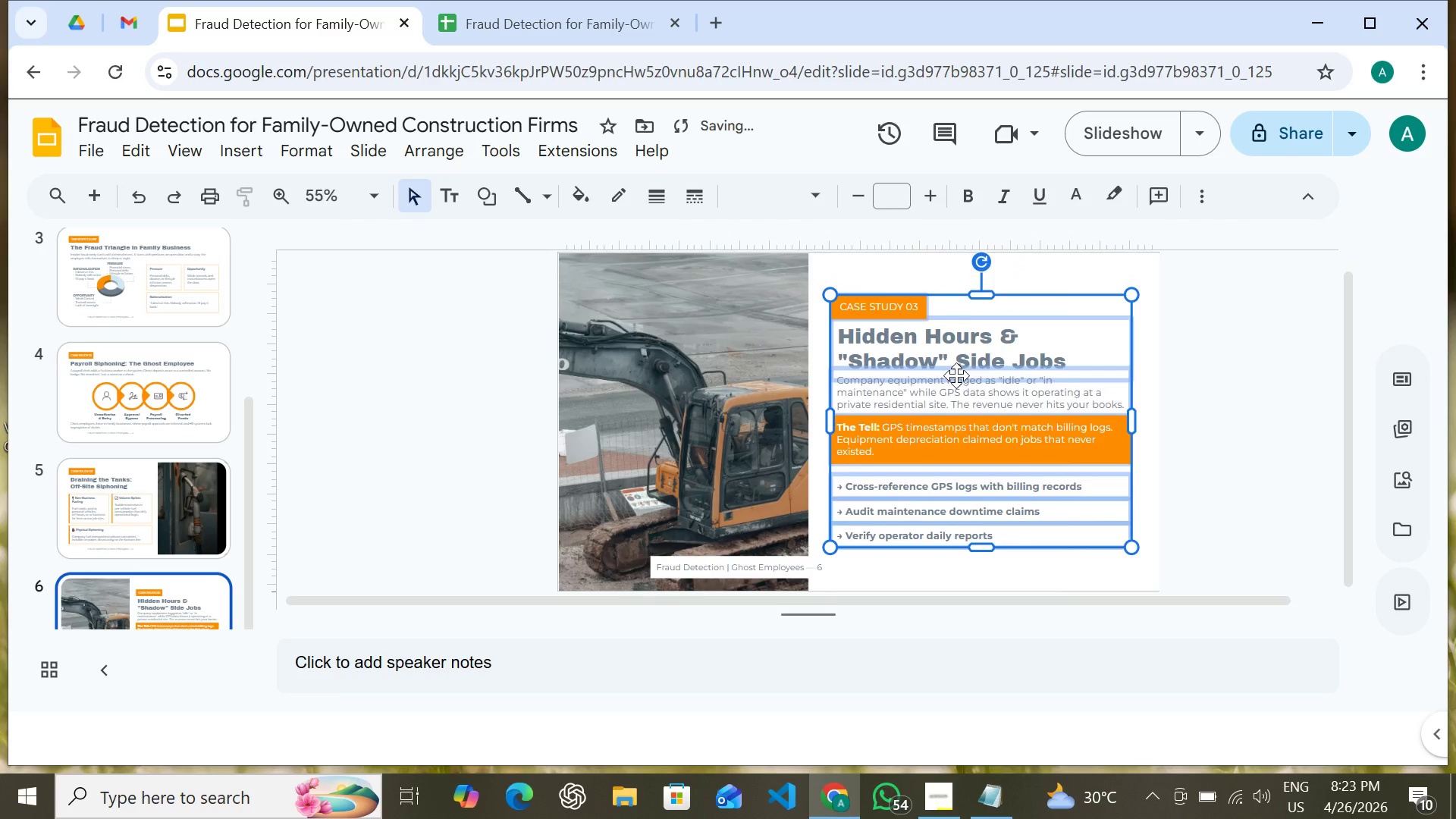 
key(Shift+ArrowDown)
 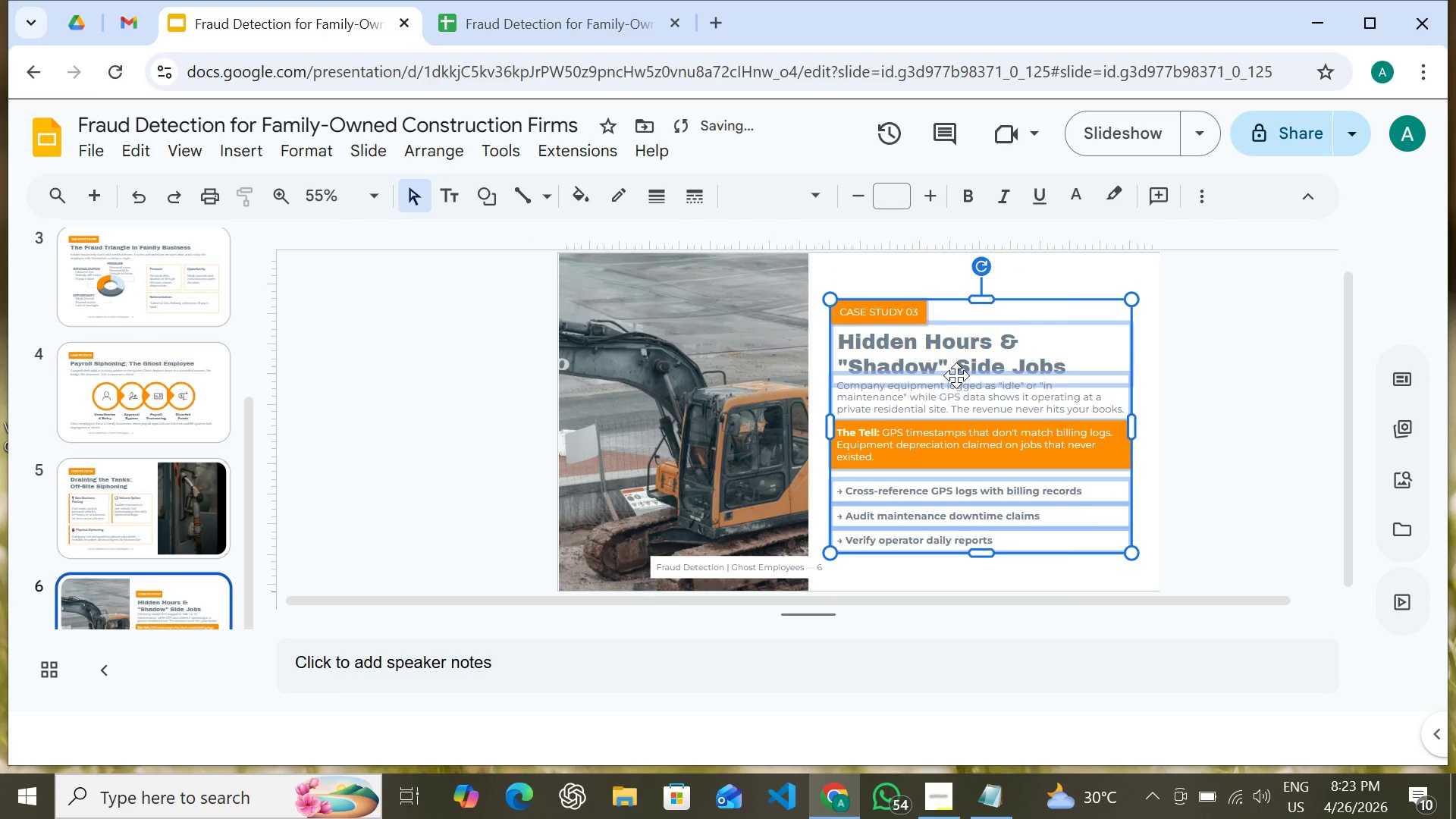 
key(Shift+ArrowDown)
 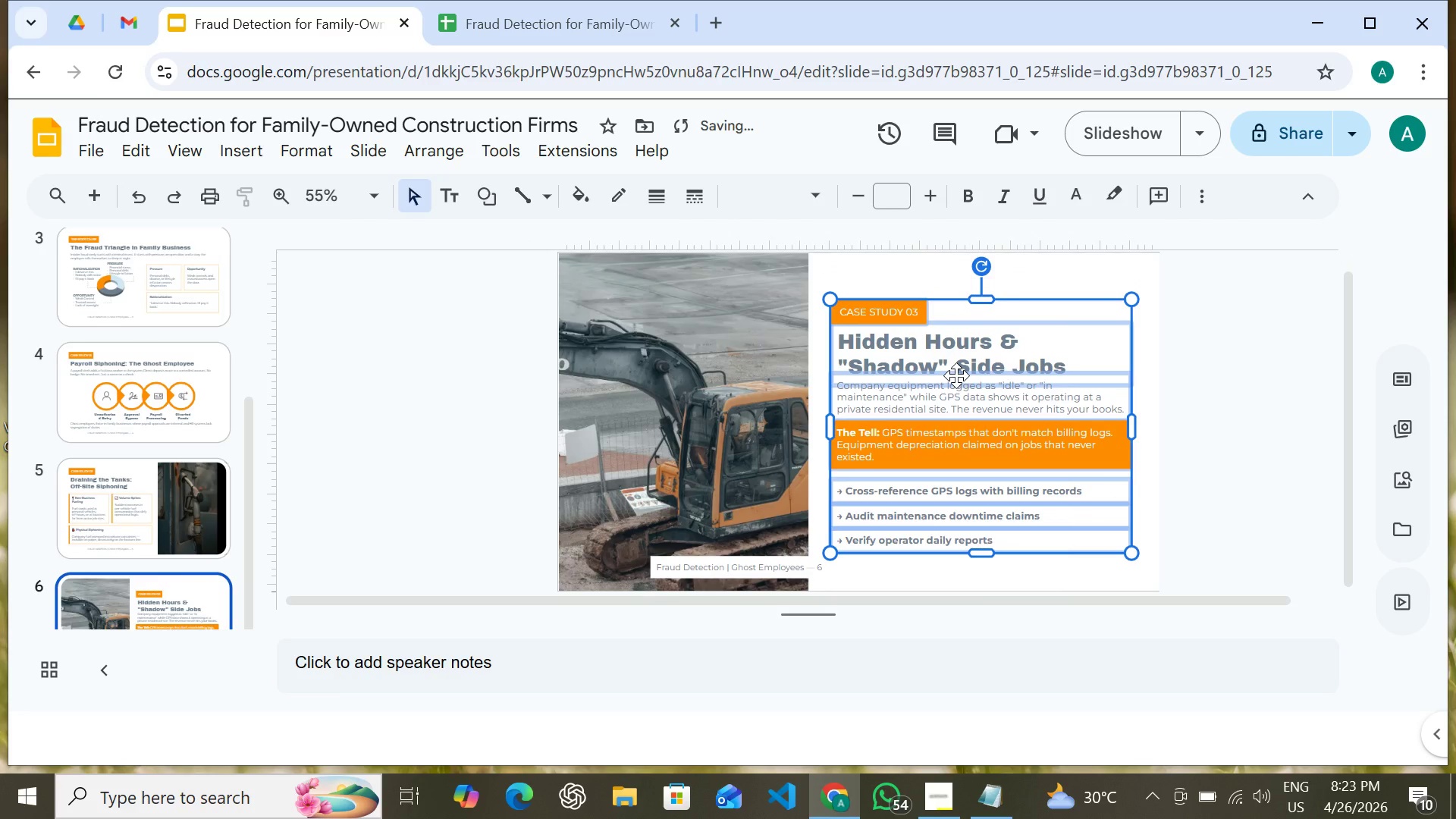 
key(Shift+ArrowUp)
 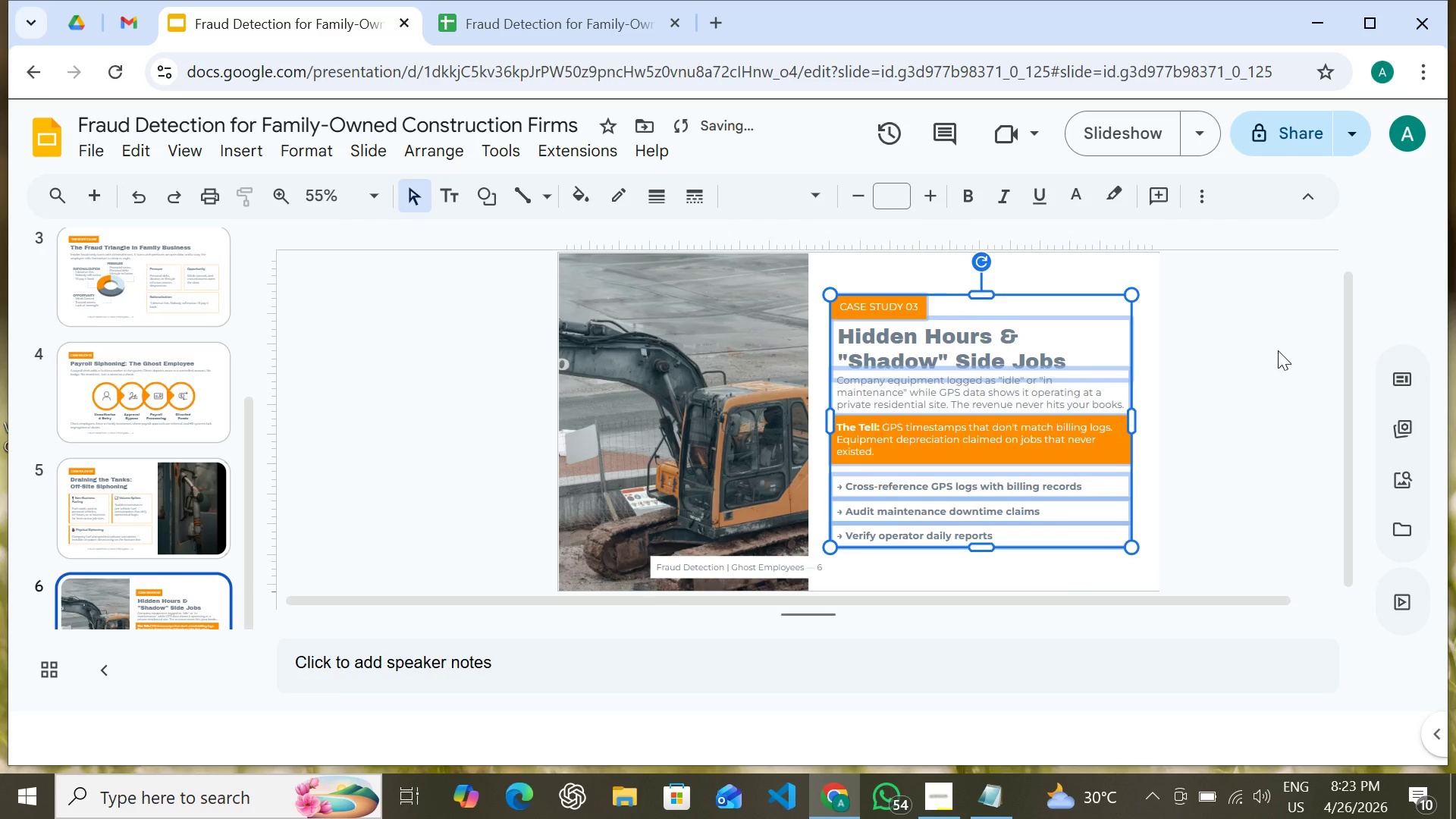 
left_click([1221, 374])
 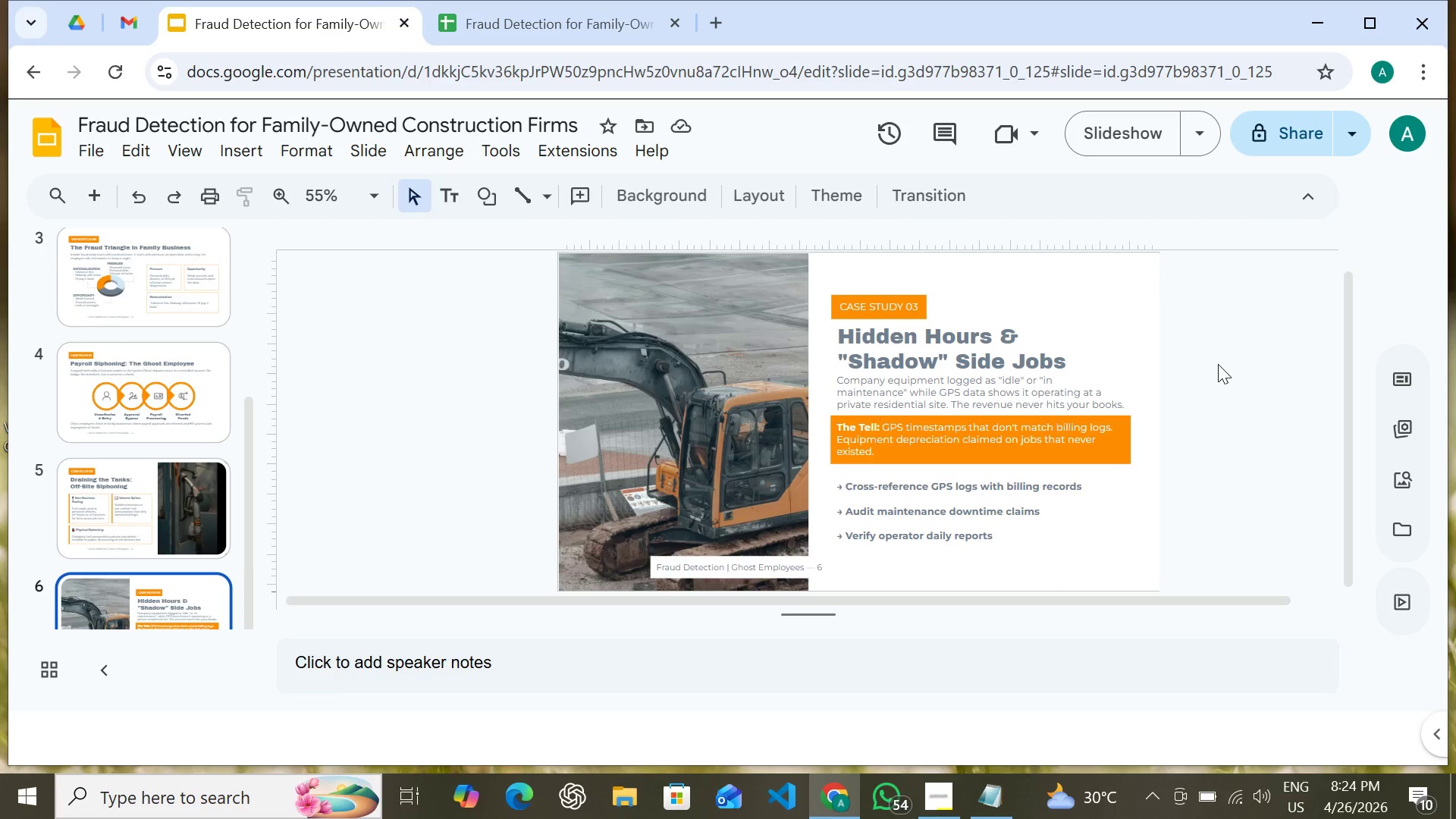 
wait(27.94)
 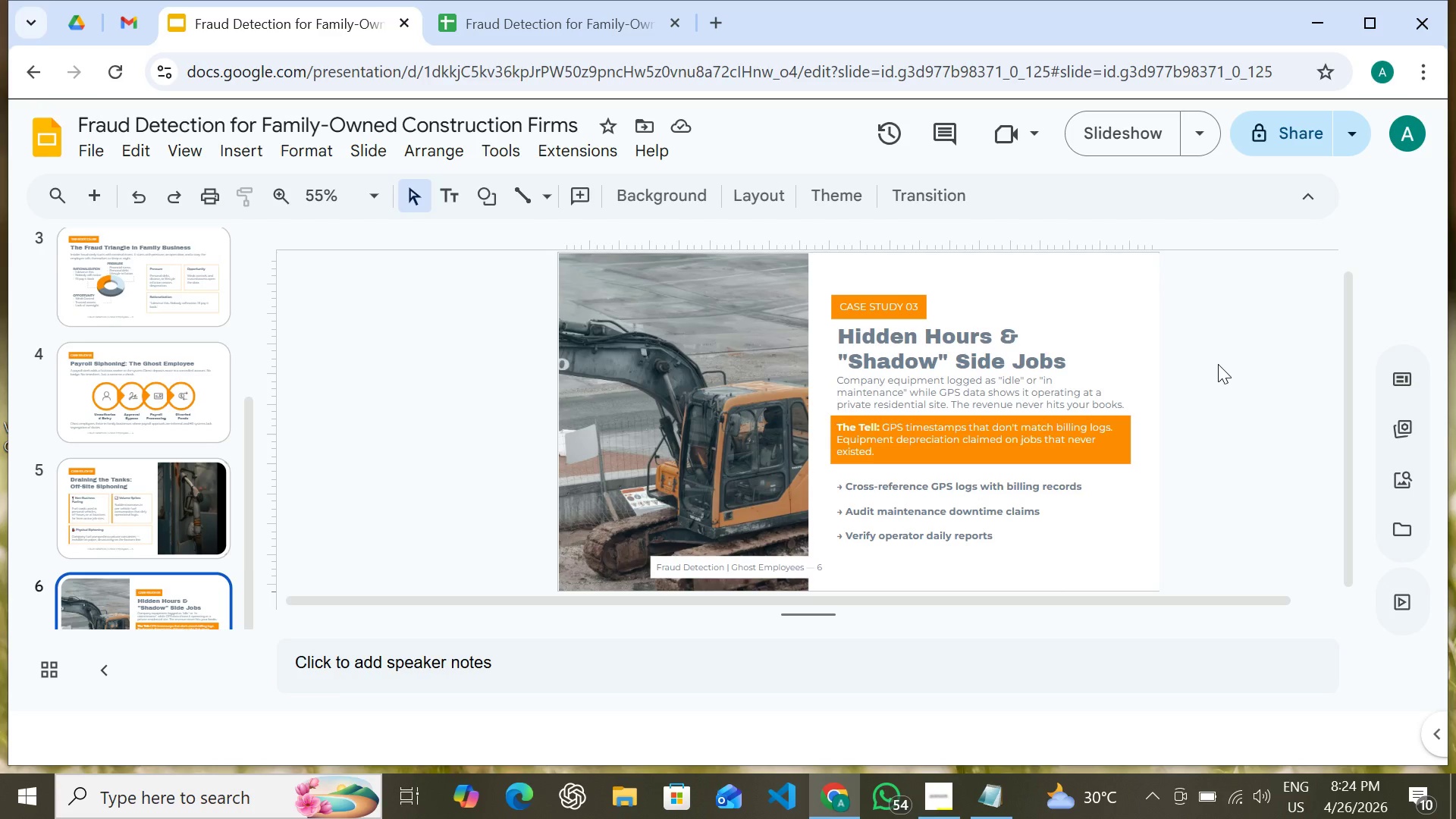 
scroll: coordinate [216, 297], scroll_direction: none, amount: 0.0
 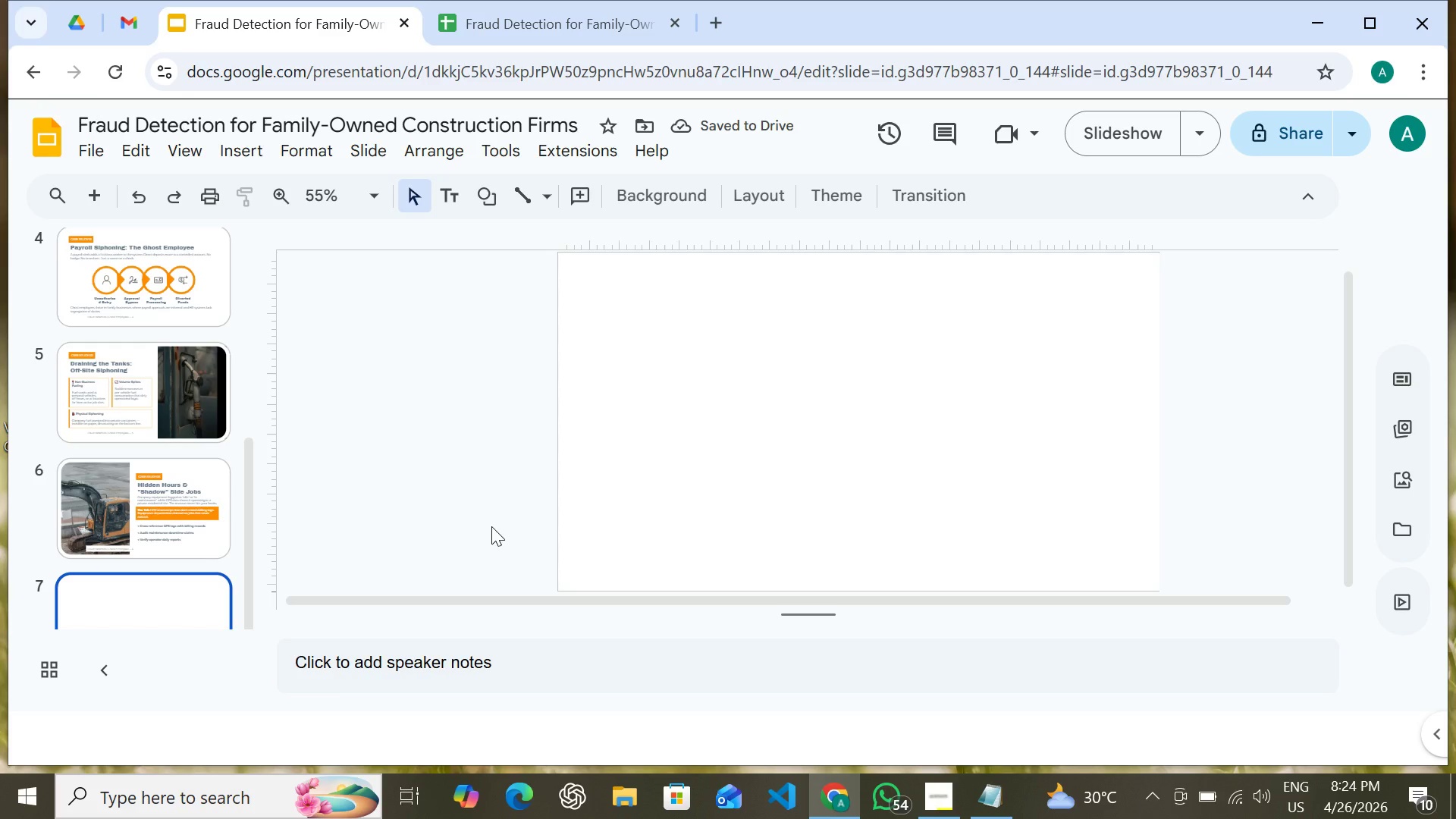 
wait(7.03)
 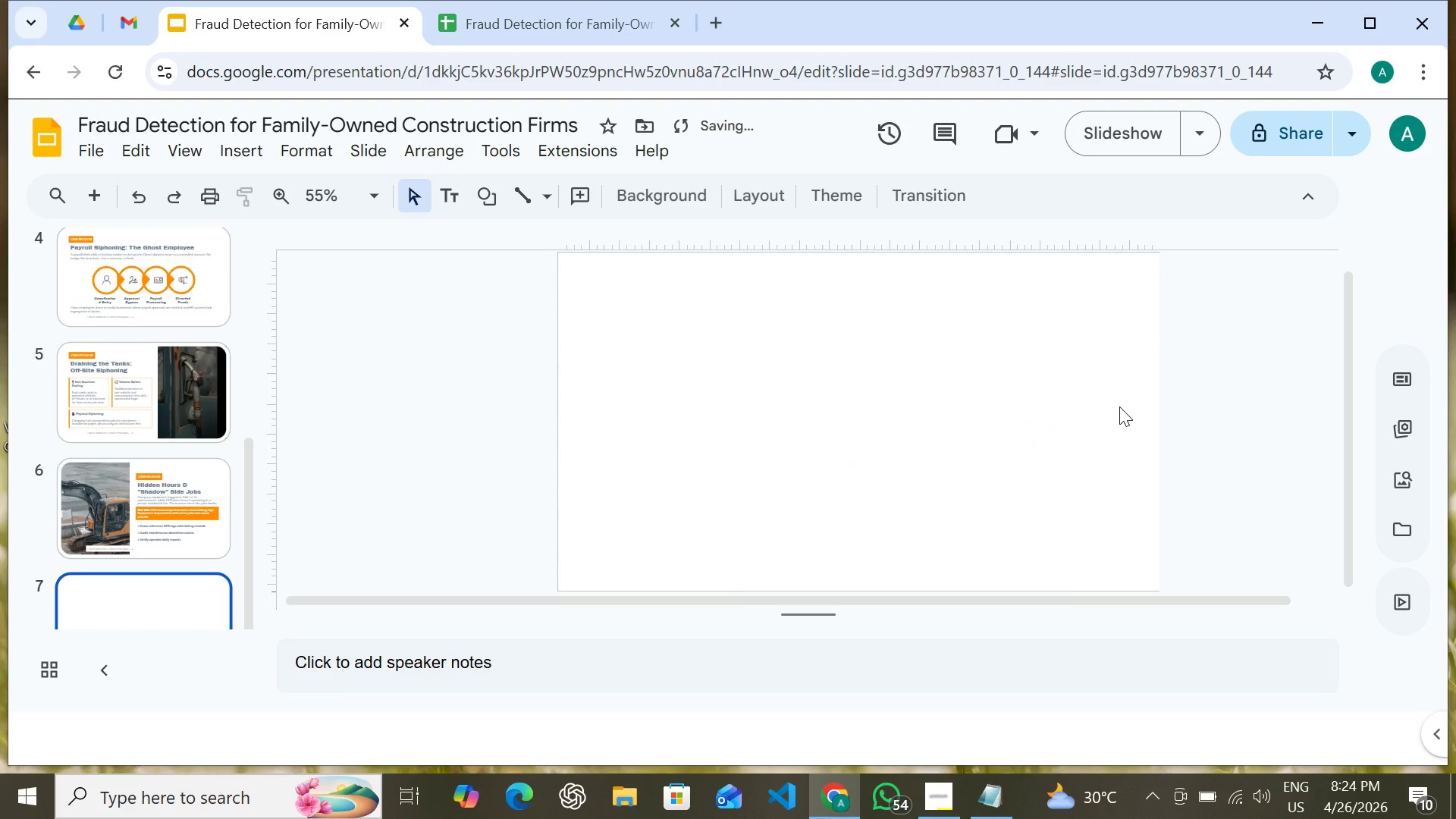 
scroll: coordinate [149, 400], scroll_direction: up, amount: 3.0
 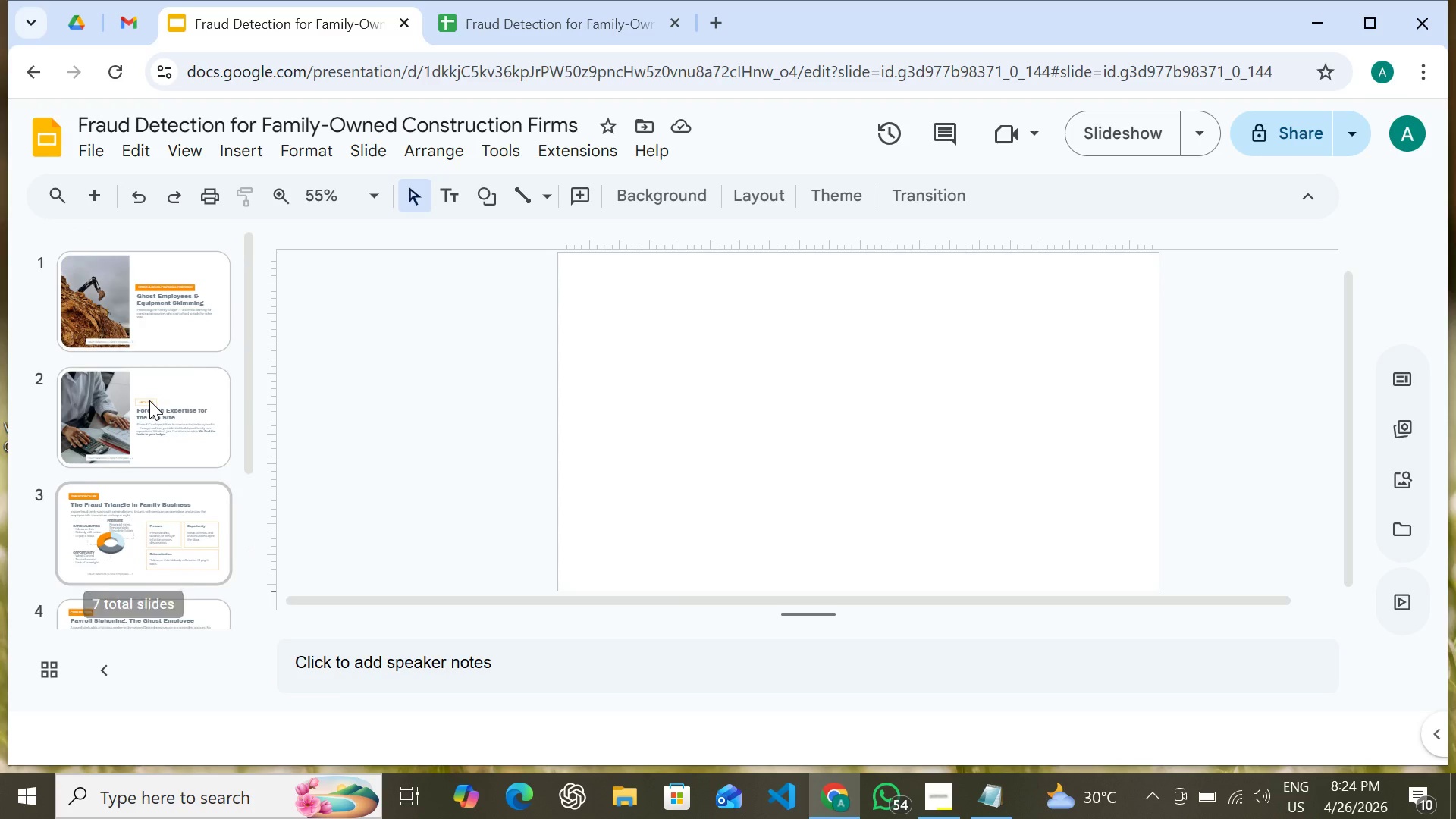 
scroll: coordinate [144, 422], scroll_direction: down, amount: 6.0
 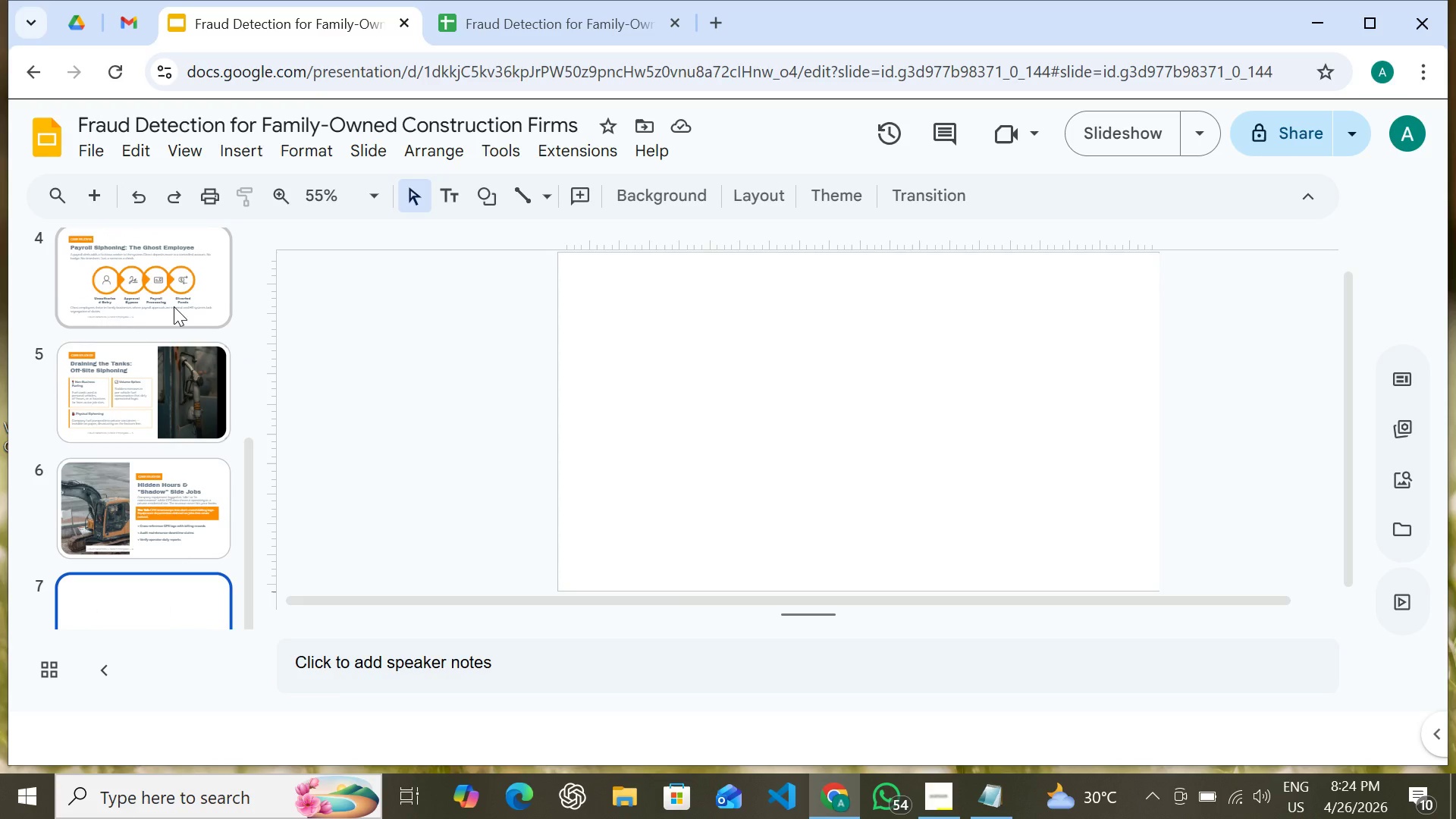 
left_click([174, 306])
 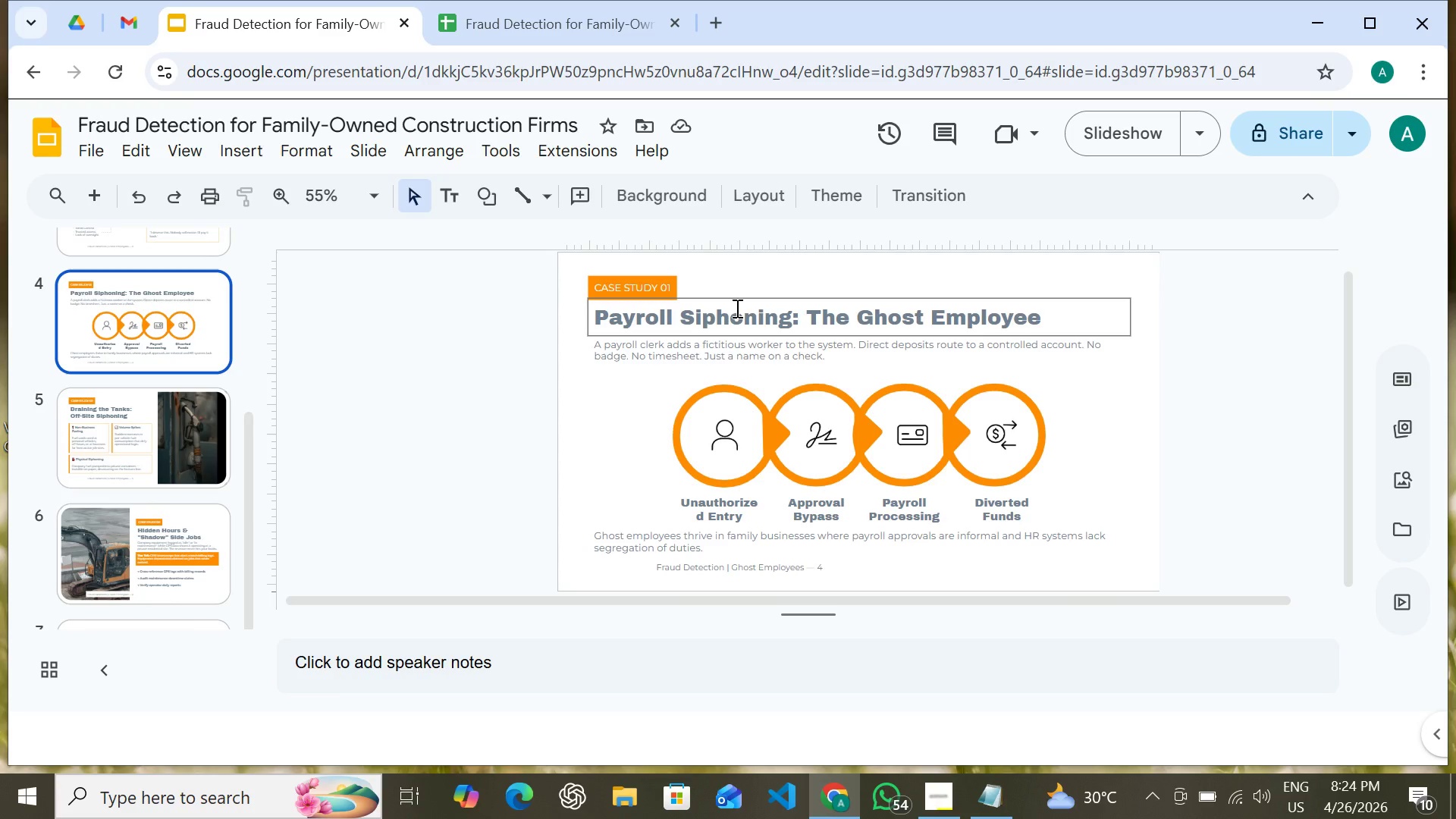 
left_click([736, 308])
 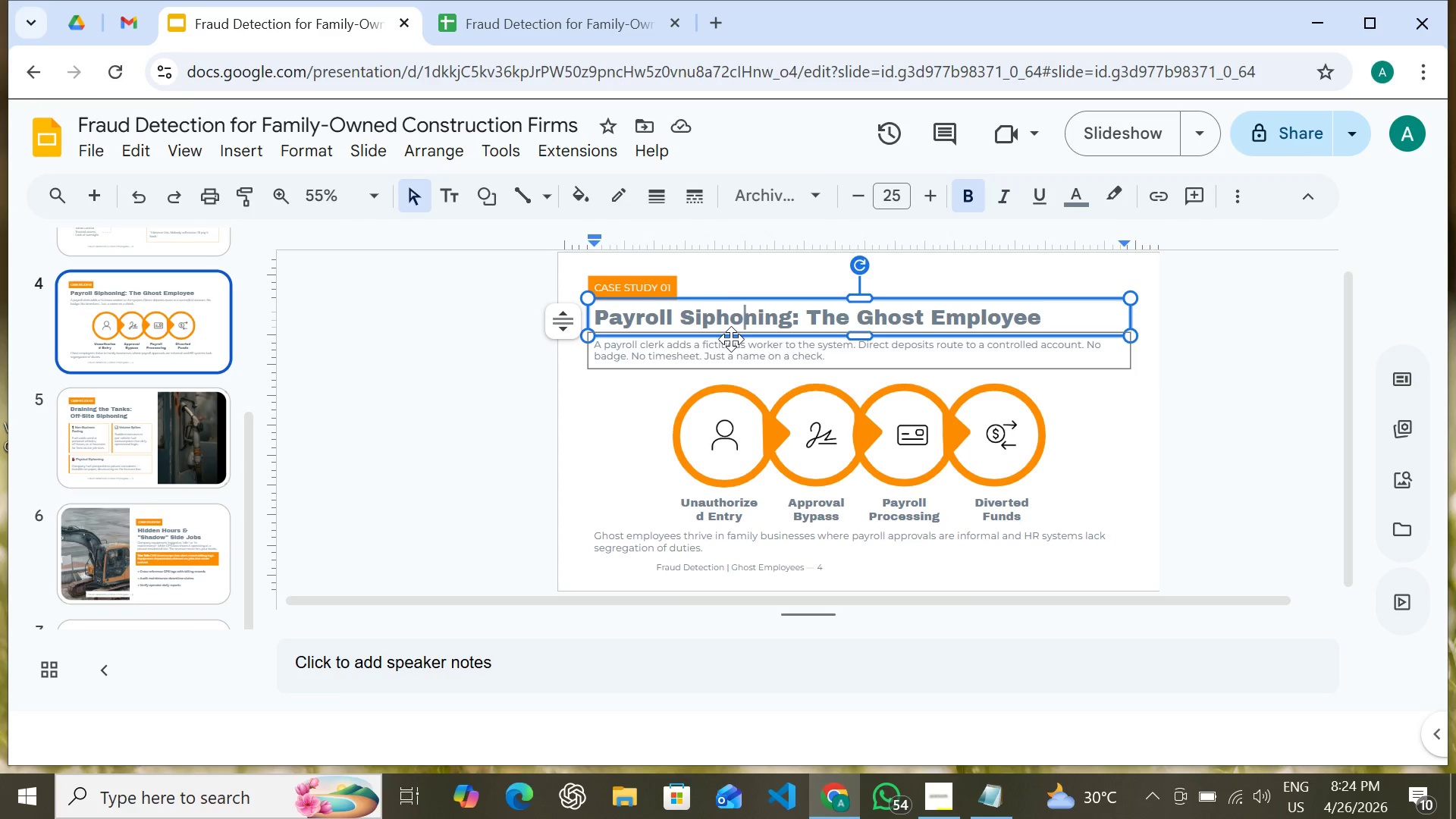 
hold_key(key=ControlLeft, duration=0.91)
left_click([726, 350])
 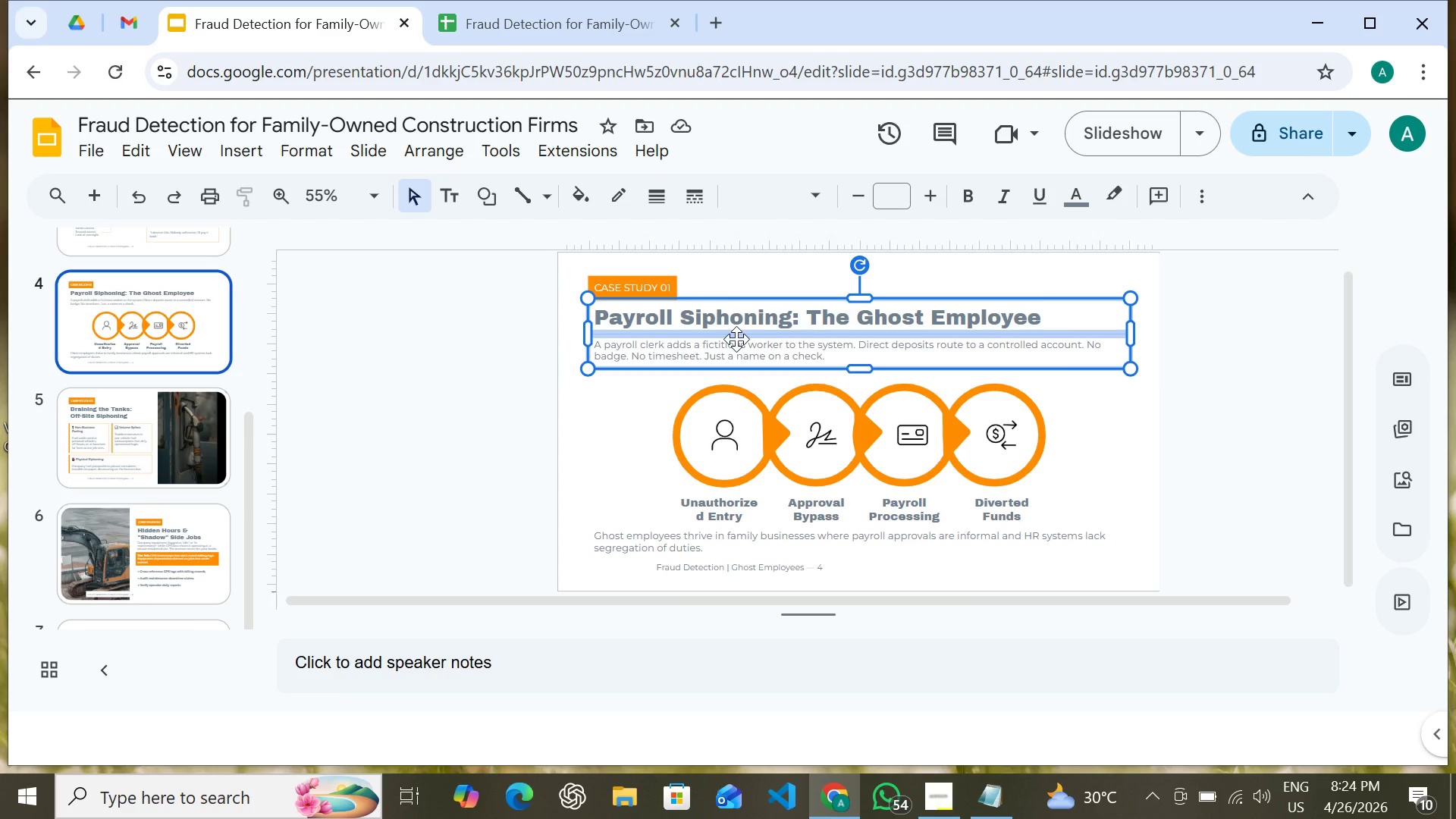 
right_click([736, 339])
 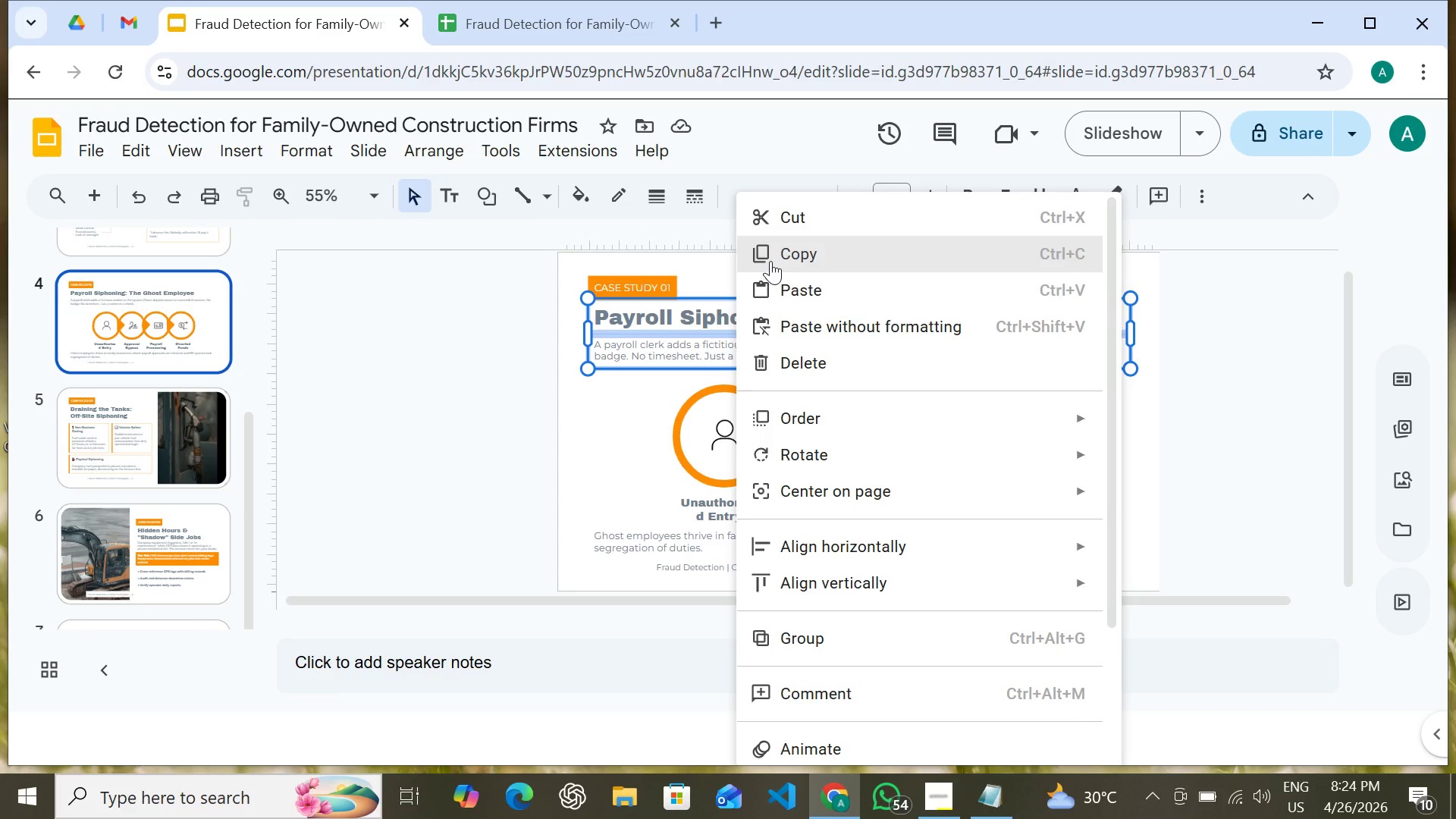 
left_click([770, 261])
 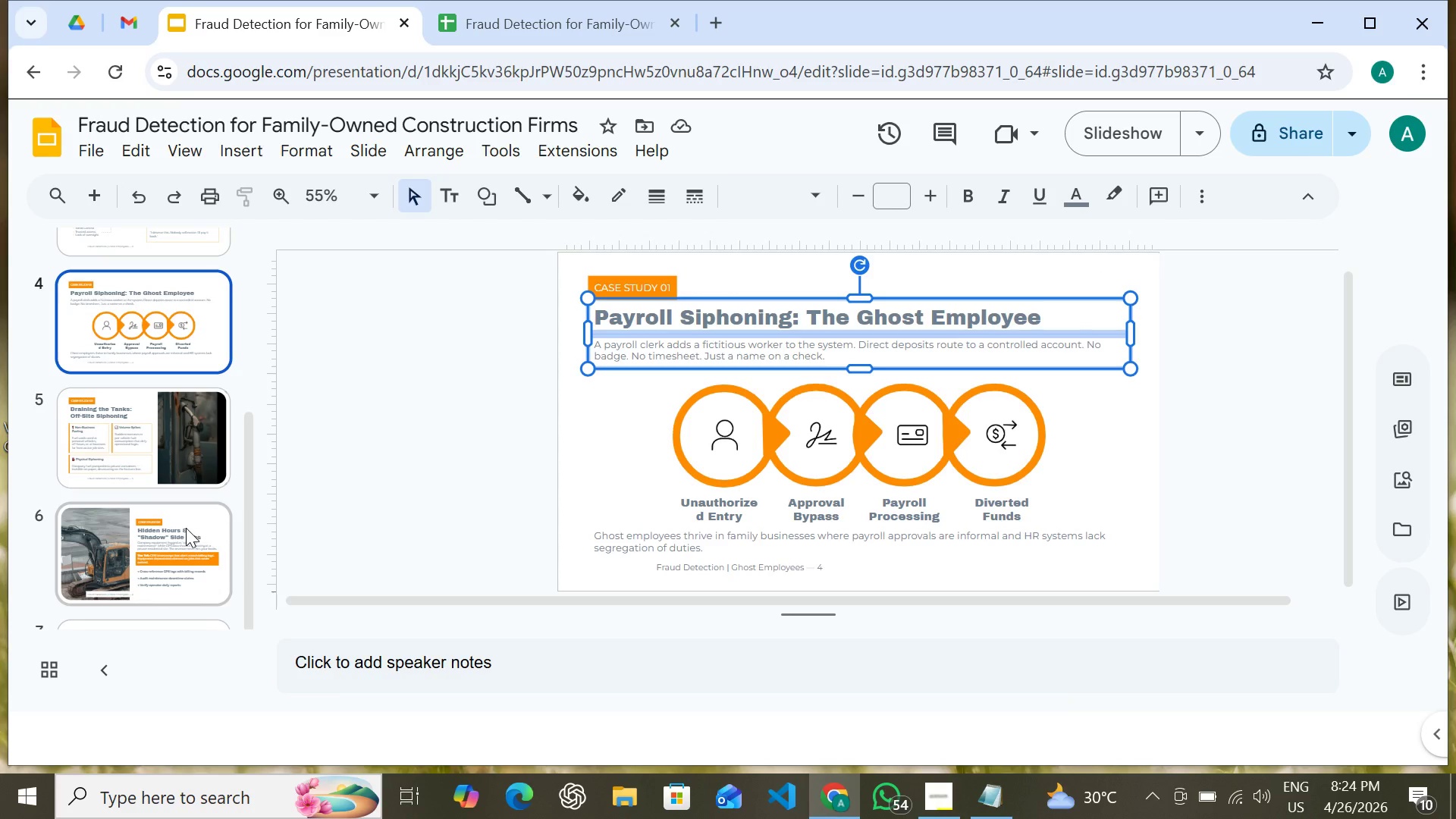 
scroll: coordinate [186, 530], scroll_direction: down, amount: 4.0
 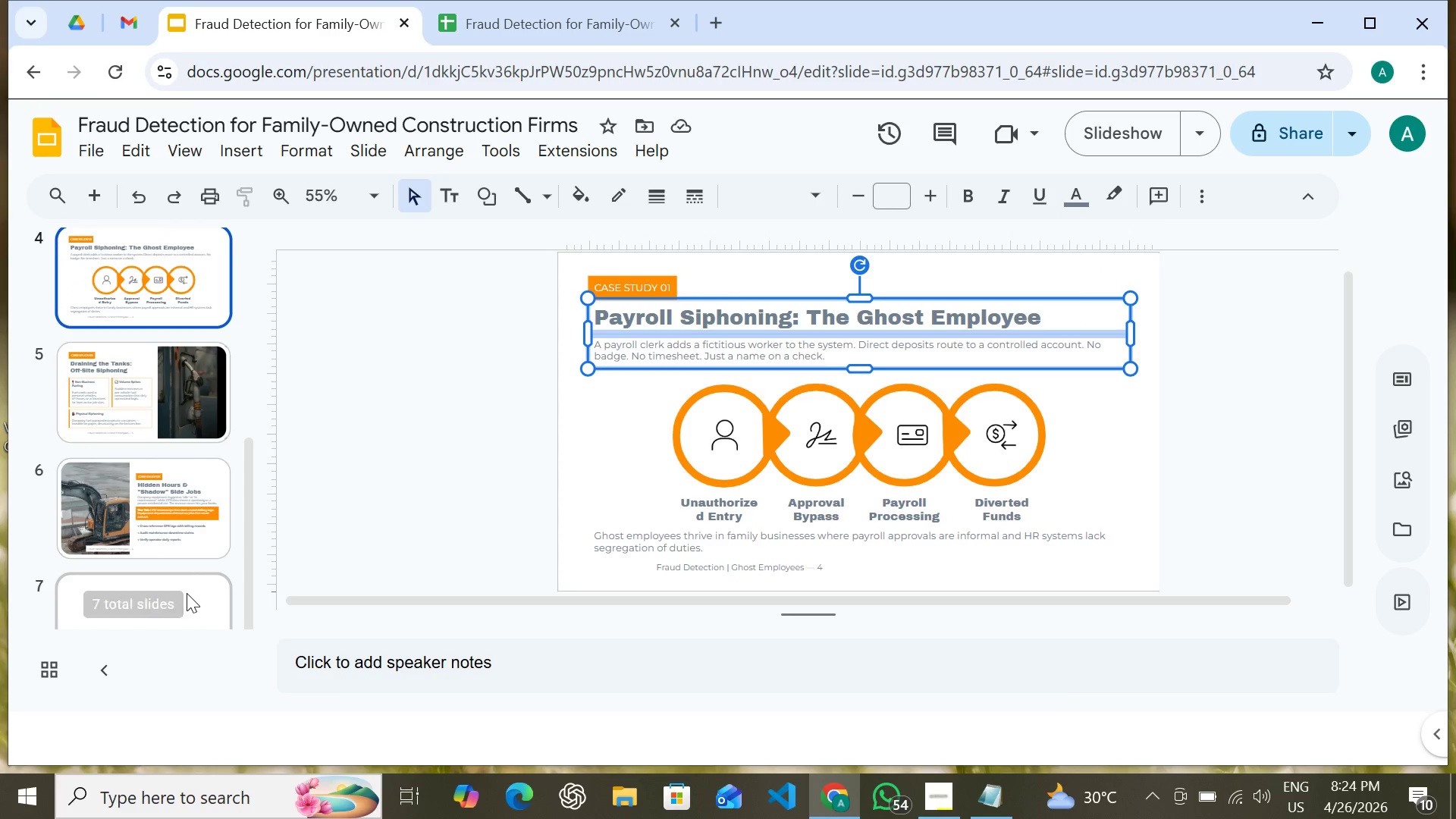 
left_click([187, 593])
 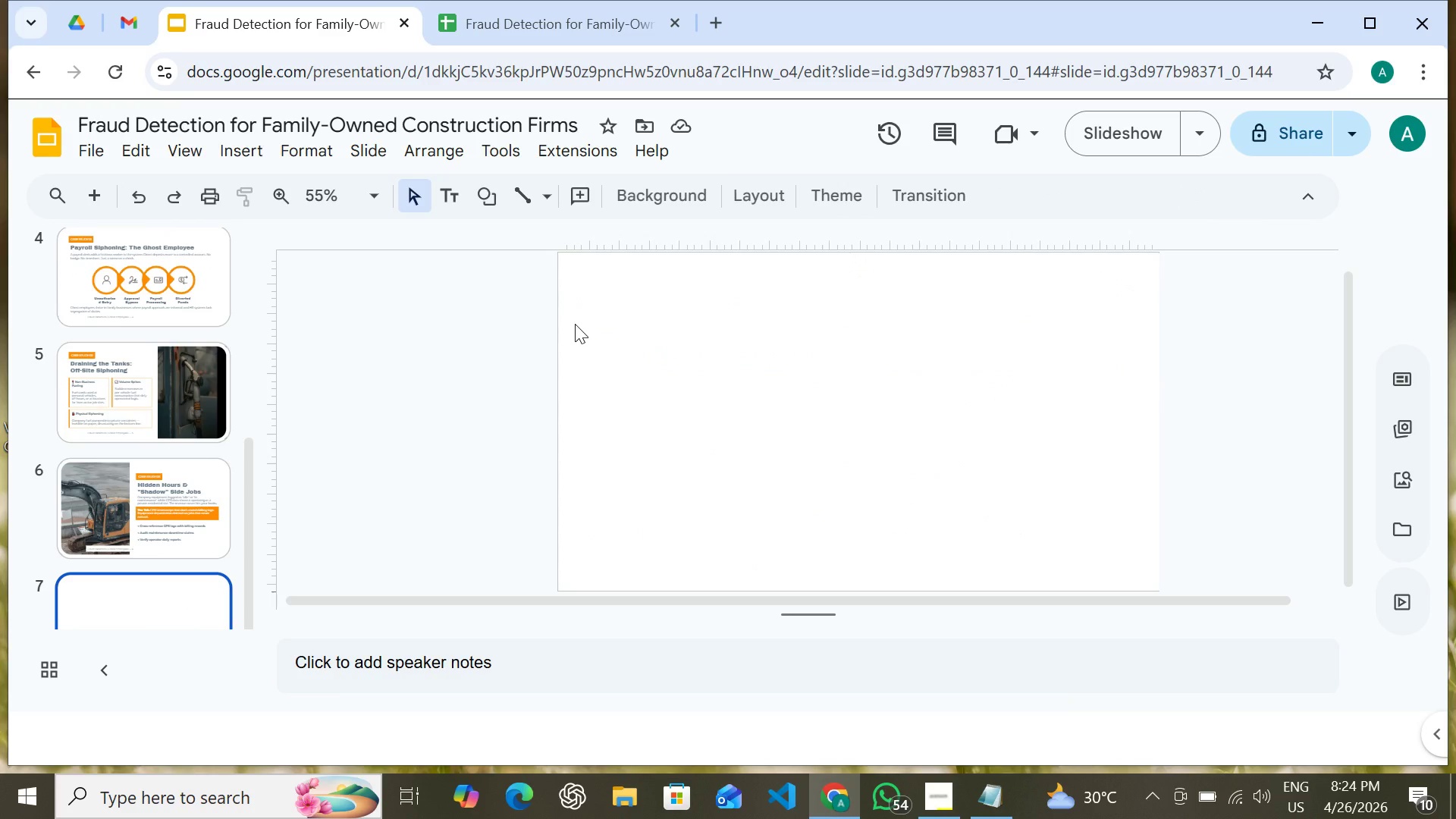 
right_click([575, 324])
 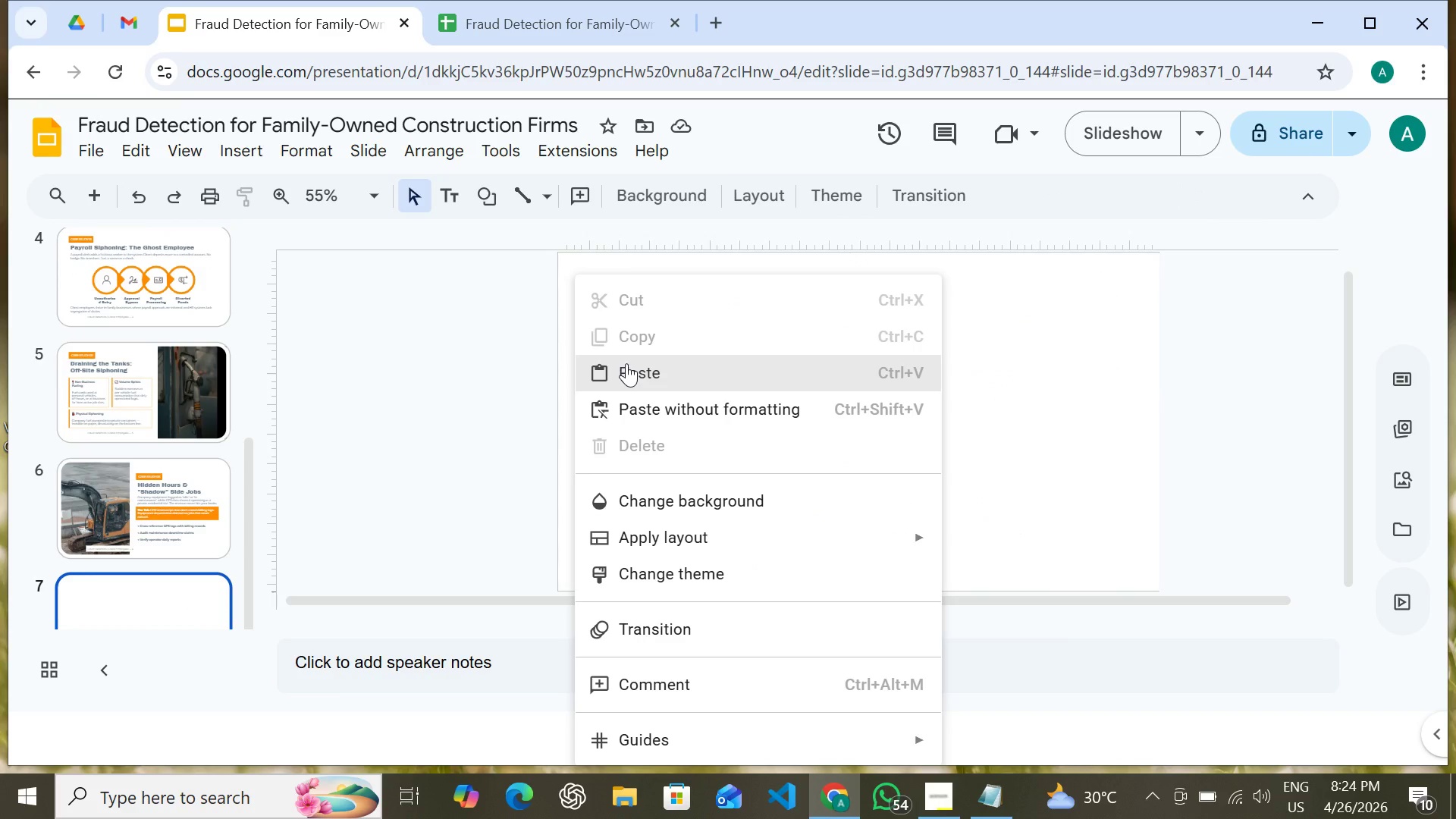 
left_click([626, 363])
 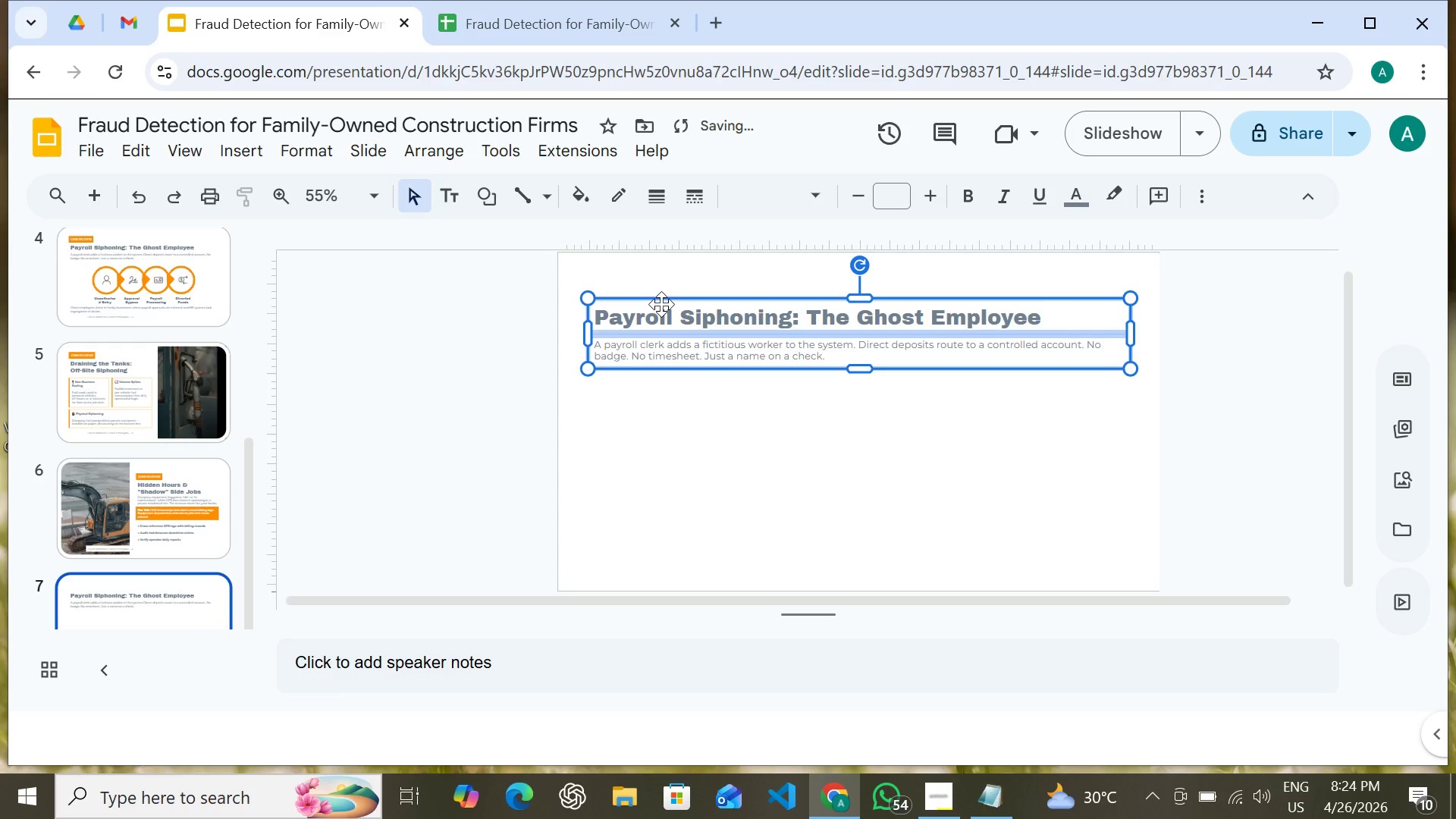 
left_click_drag(start_coordinate=[661, 304], to_coordinate=[664, 283])
 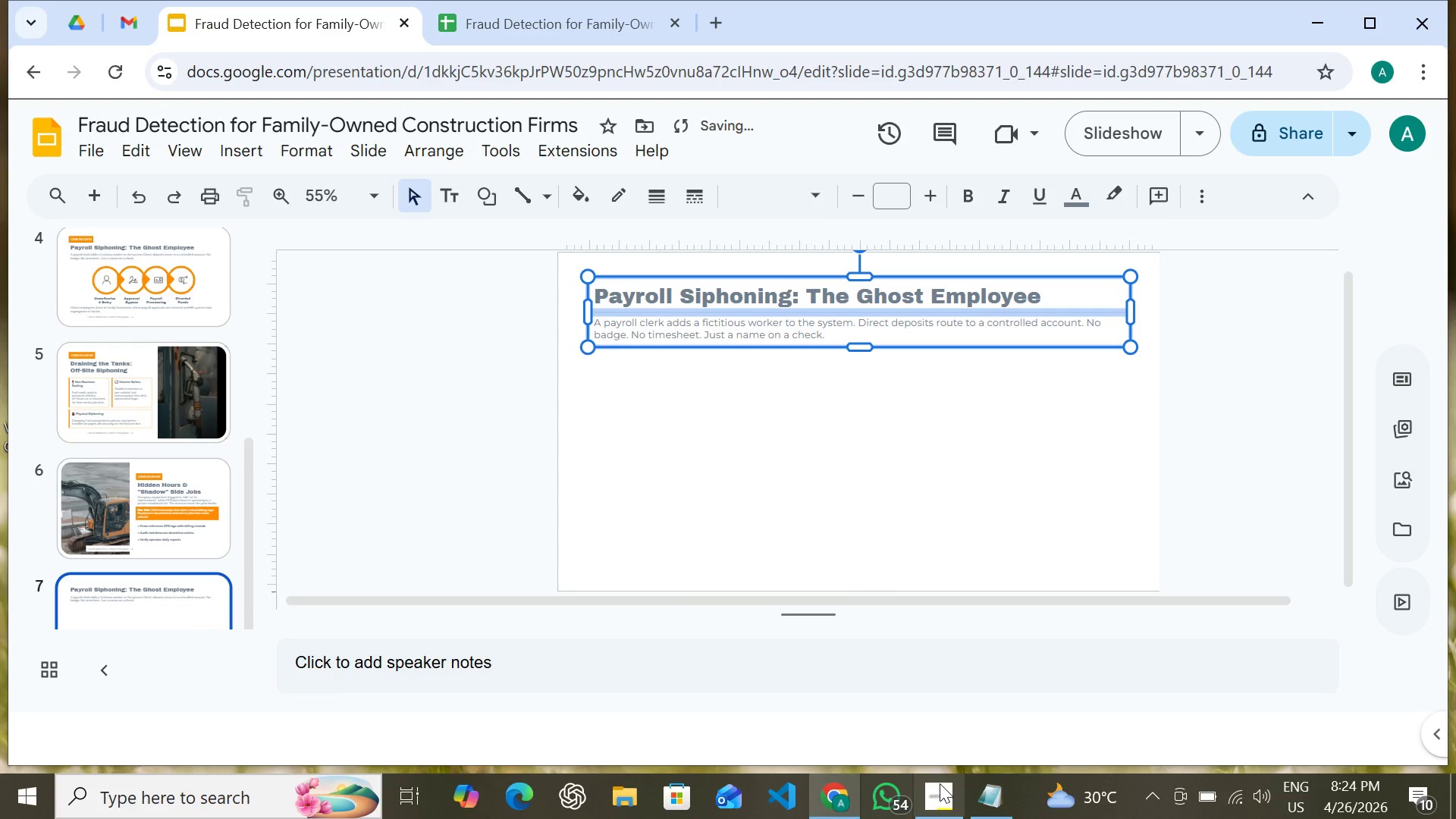 
left_click([992, 782])
 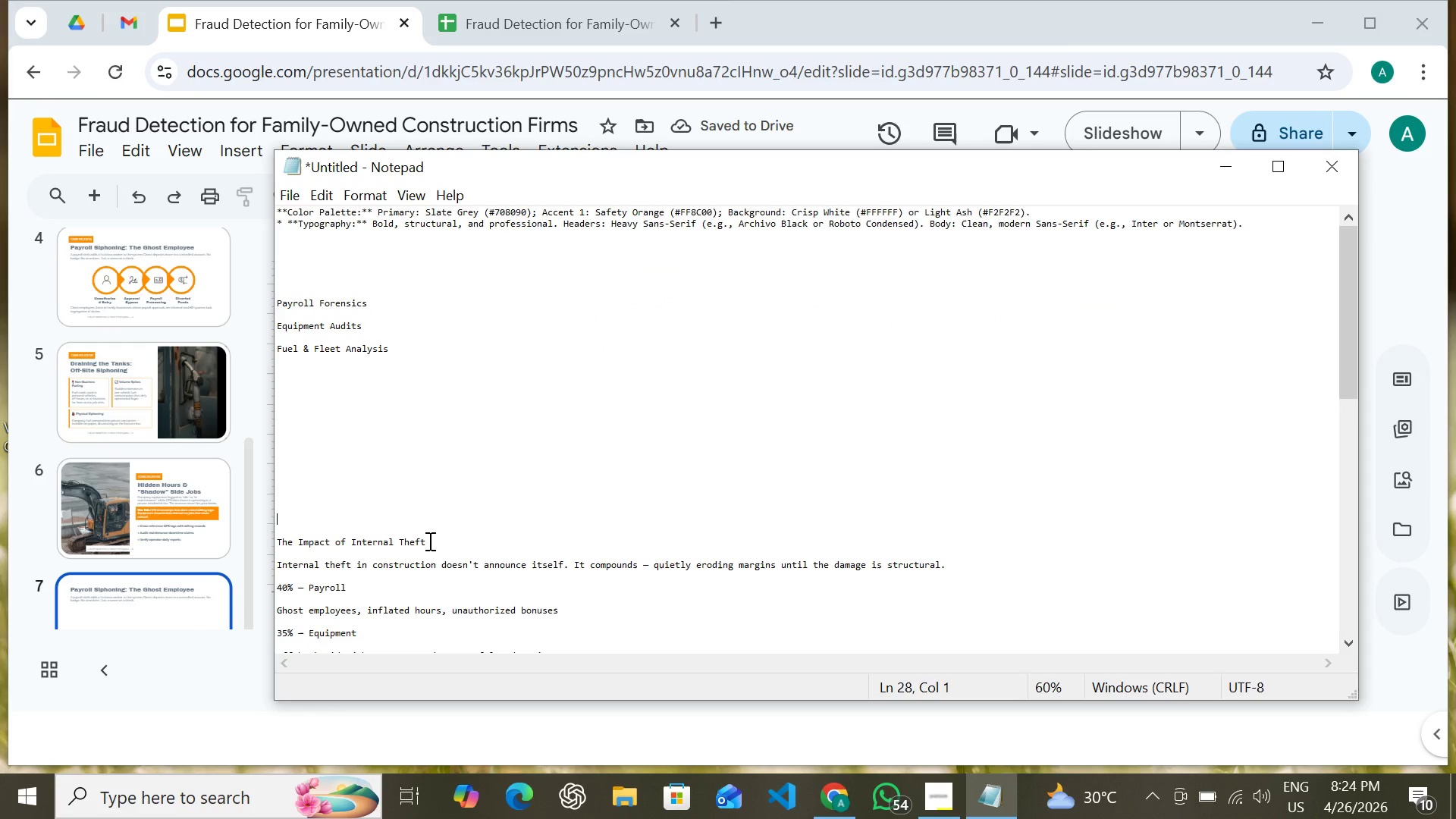 
left_click_drag(start_coordinate=[428, 541], to_coordinate=[271, 546])
 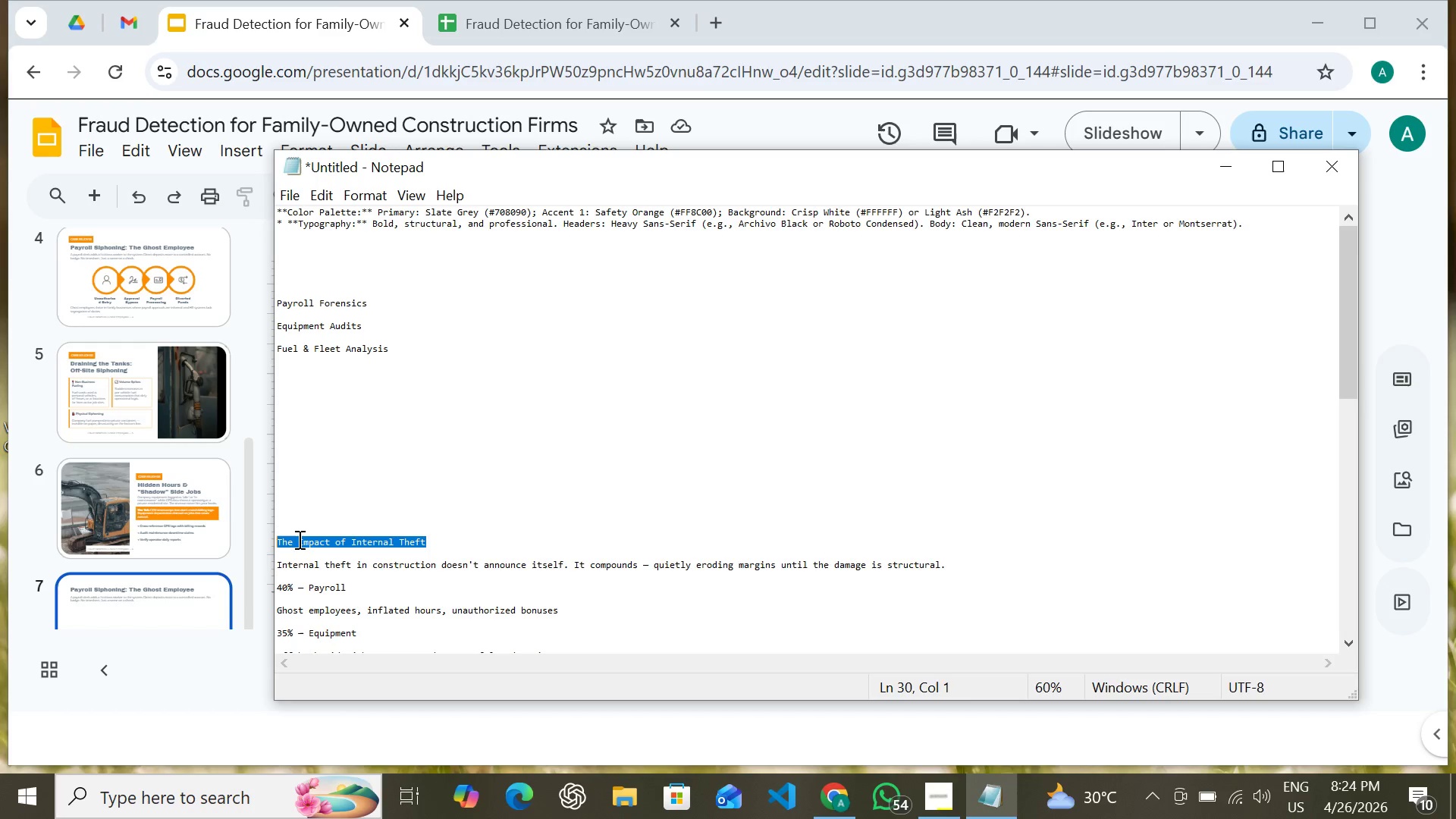 
right_click([298, 539])
 